 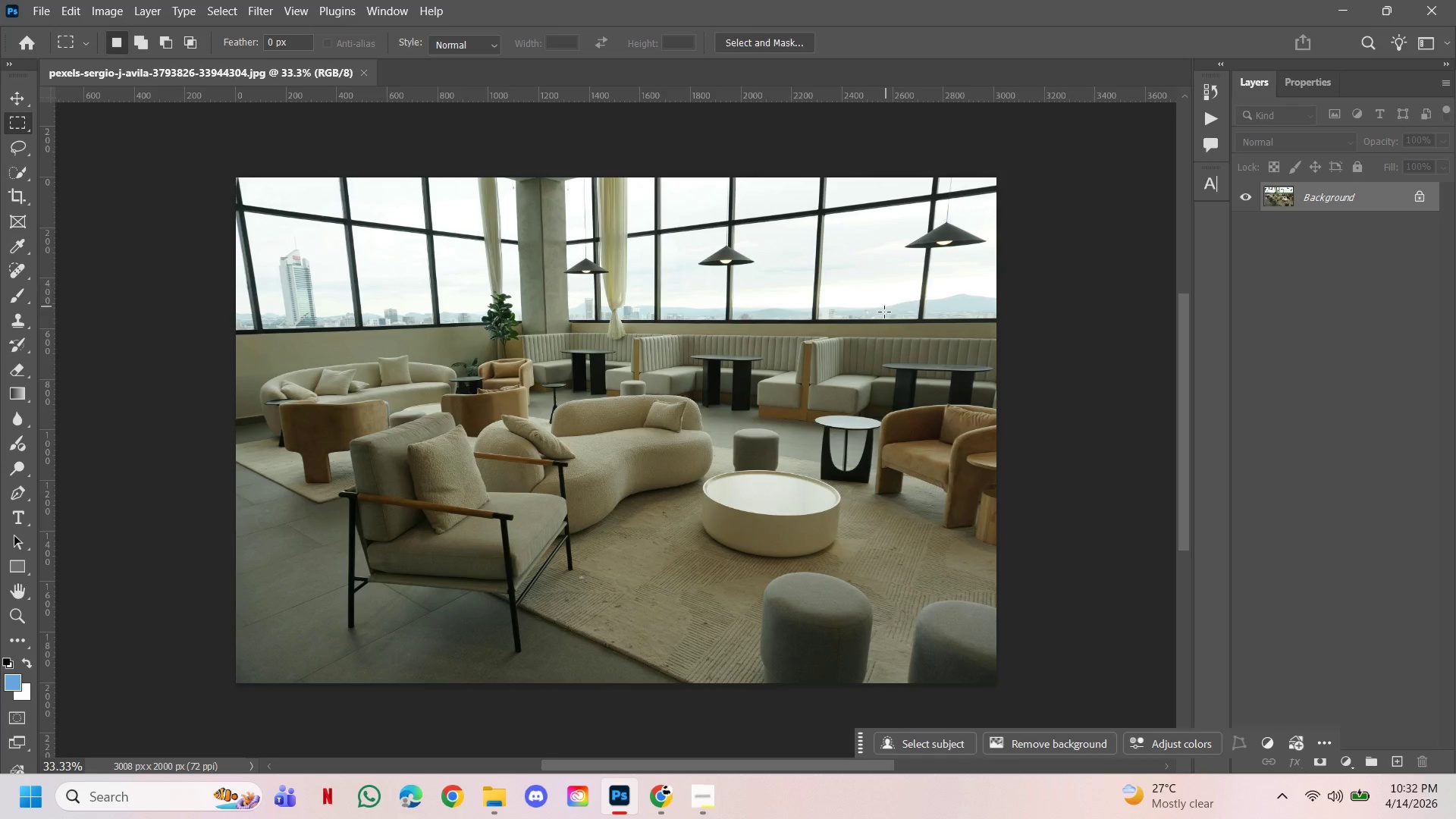 
left_click([97, 14])
 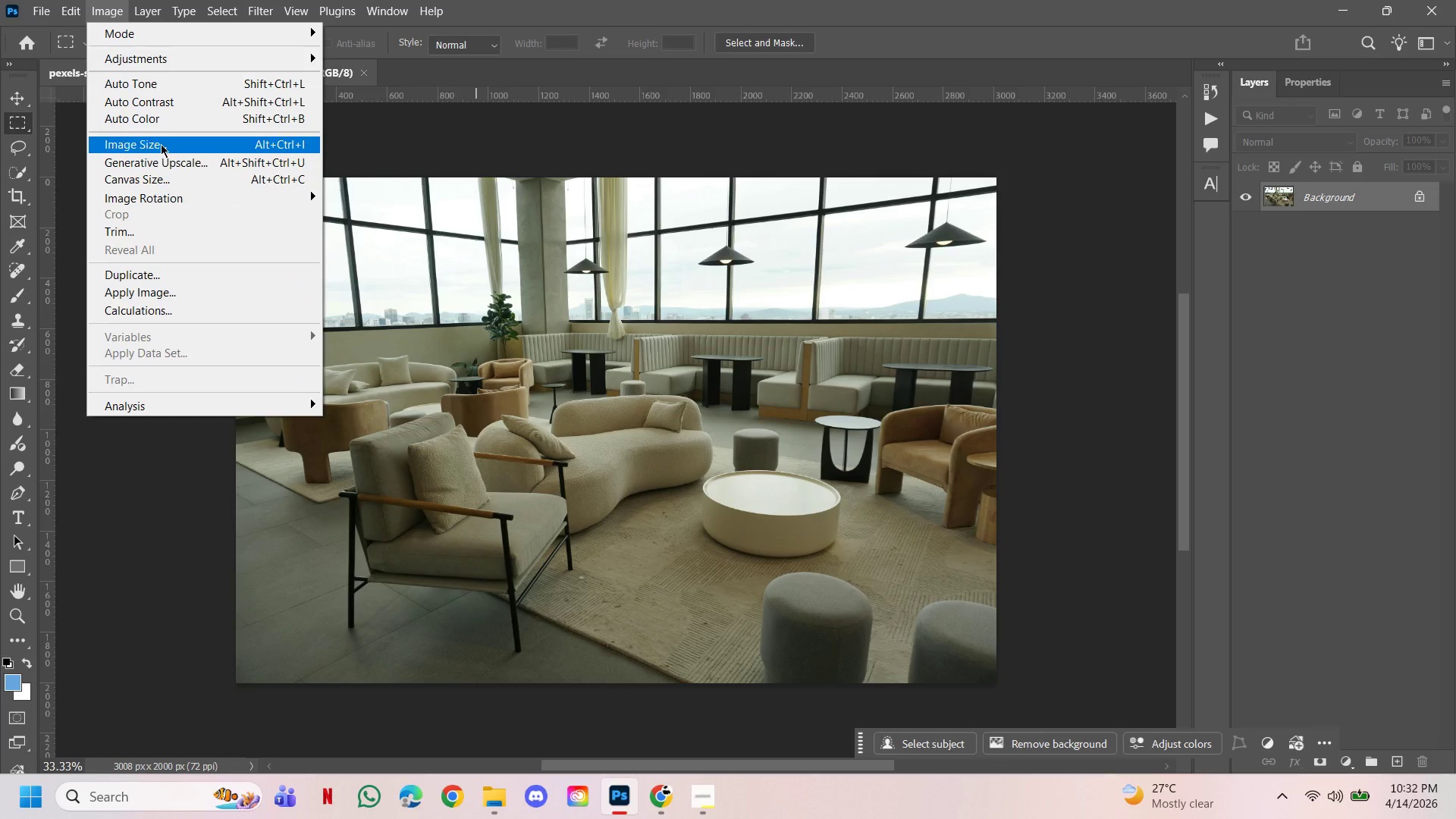 
left_click([160, 143])
 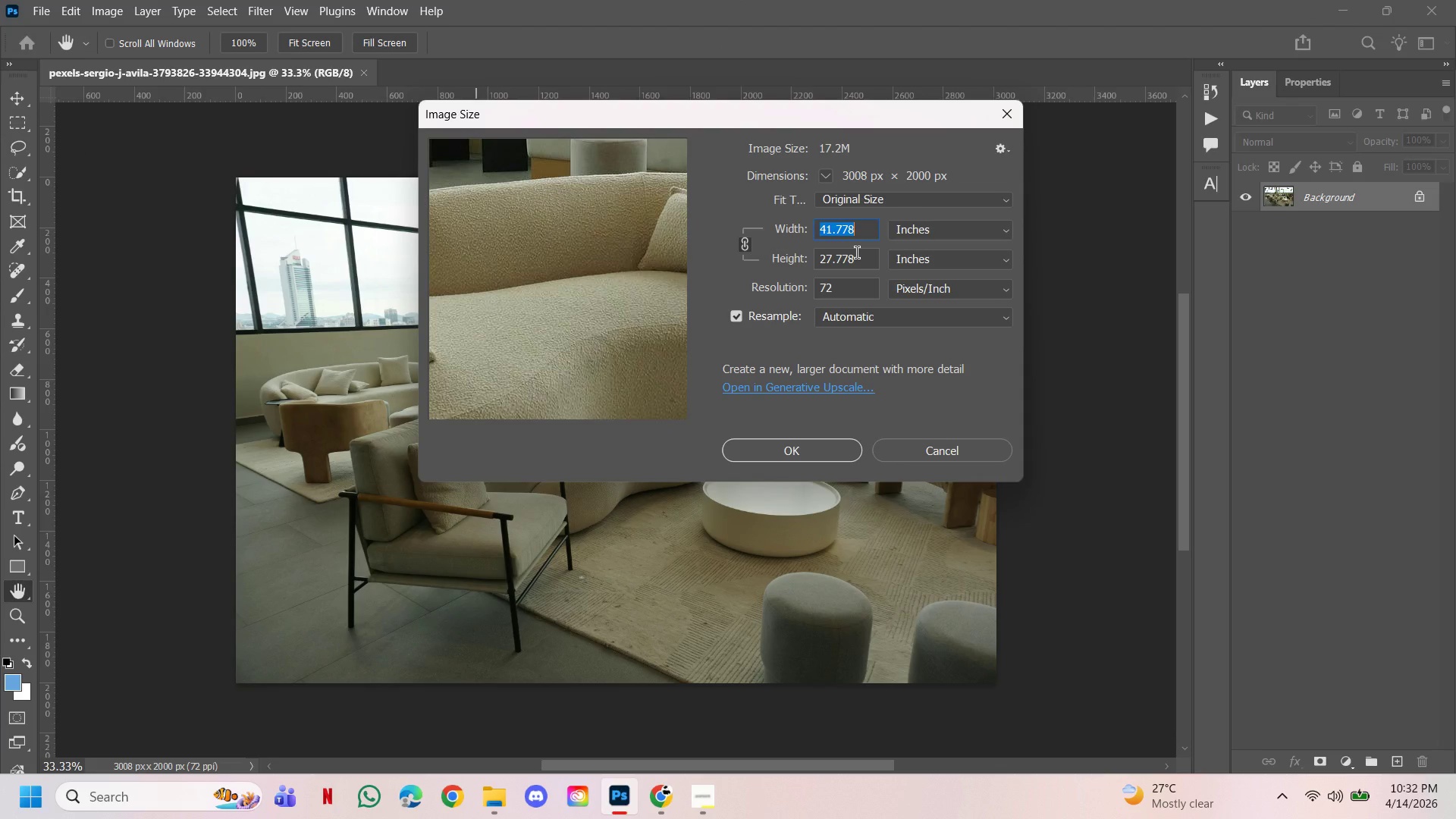 
type(41.67)
 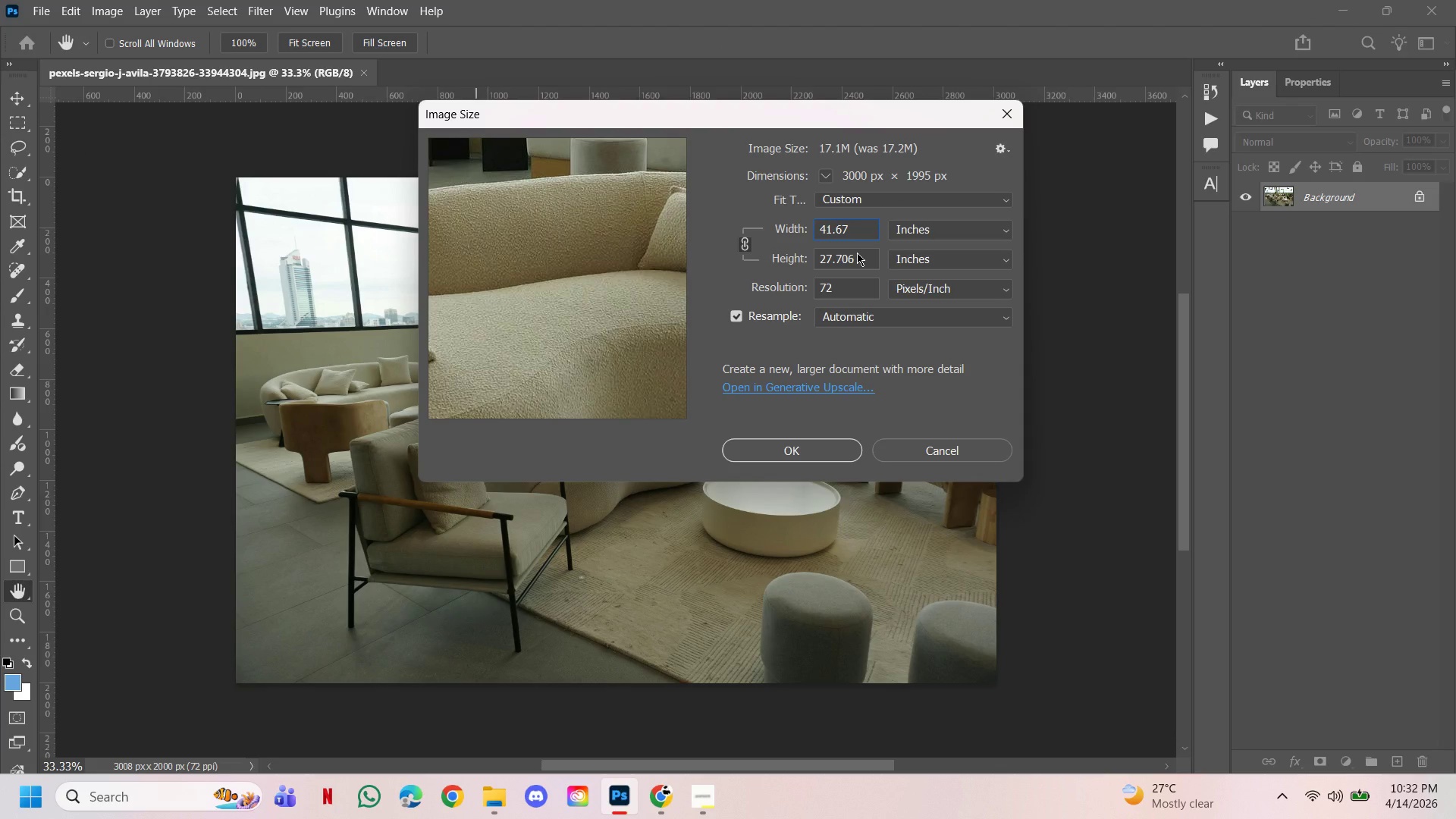 
key(Enter)
 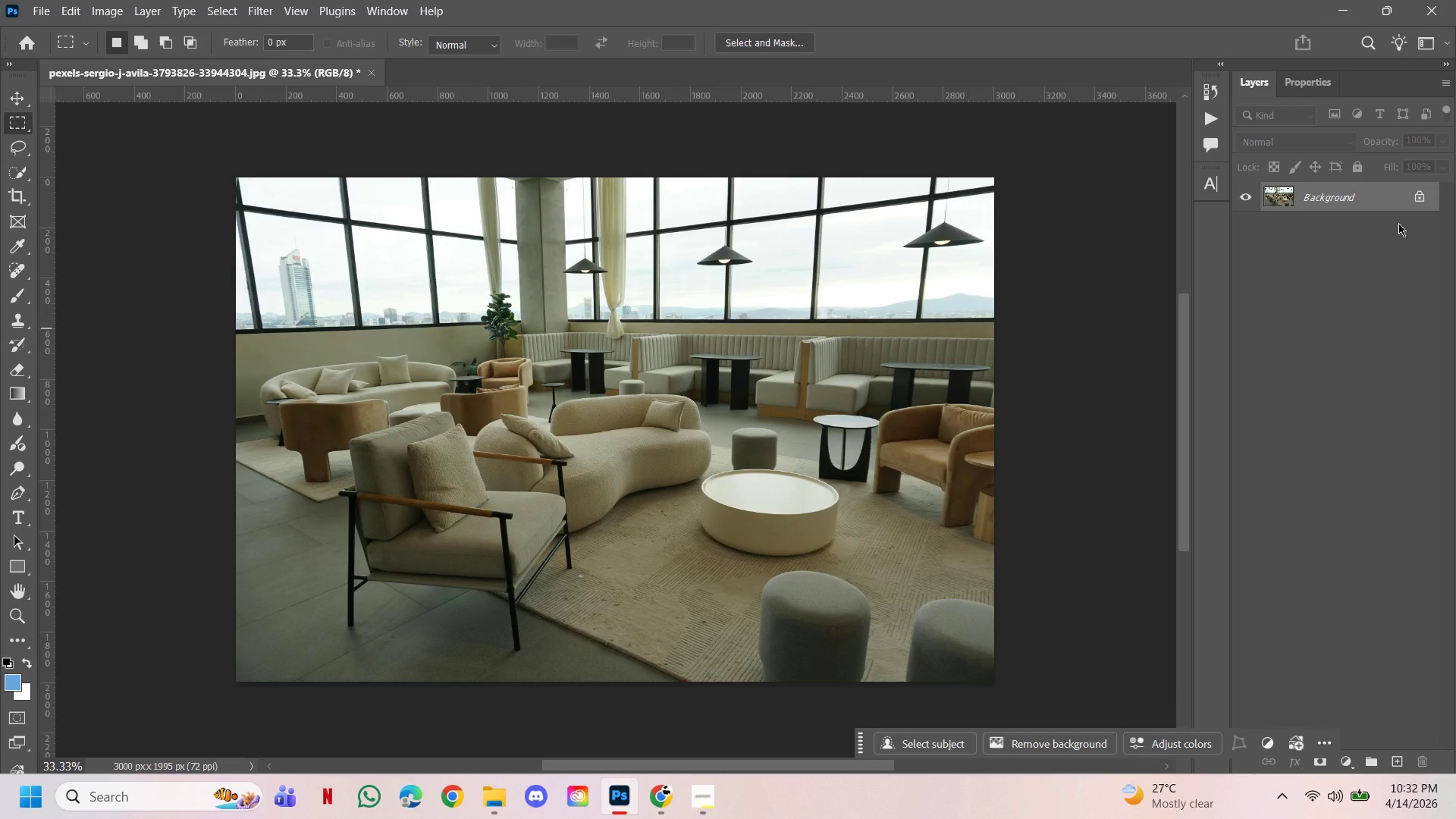 
left_click([1422, 193])
 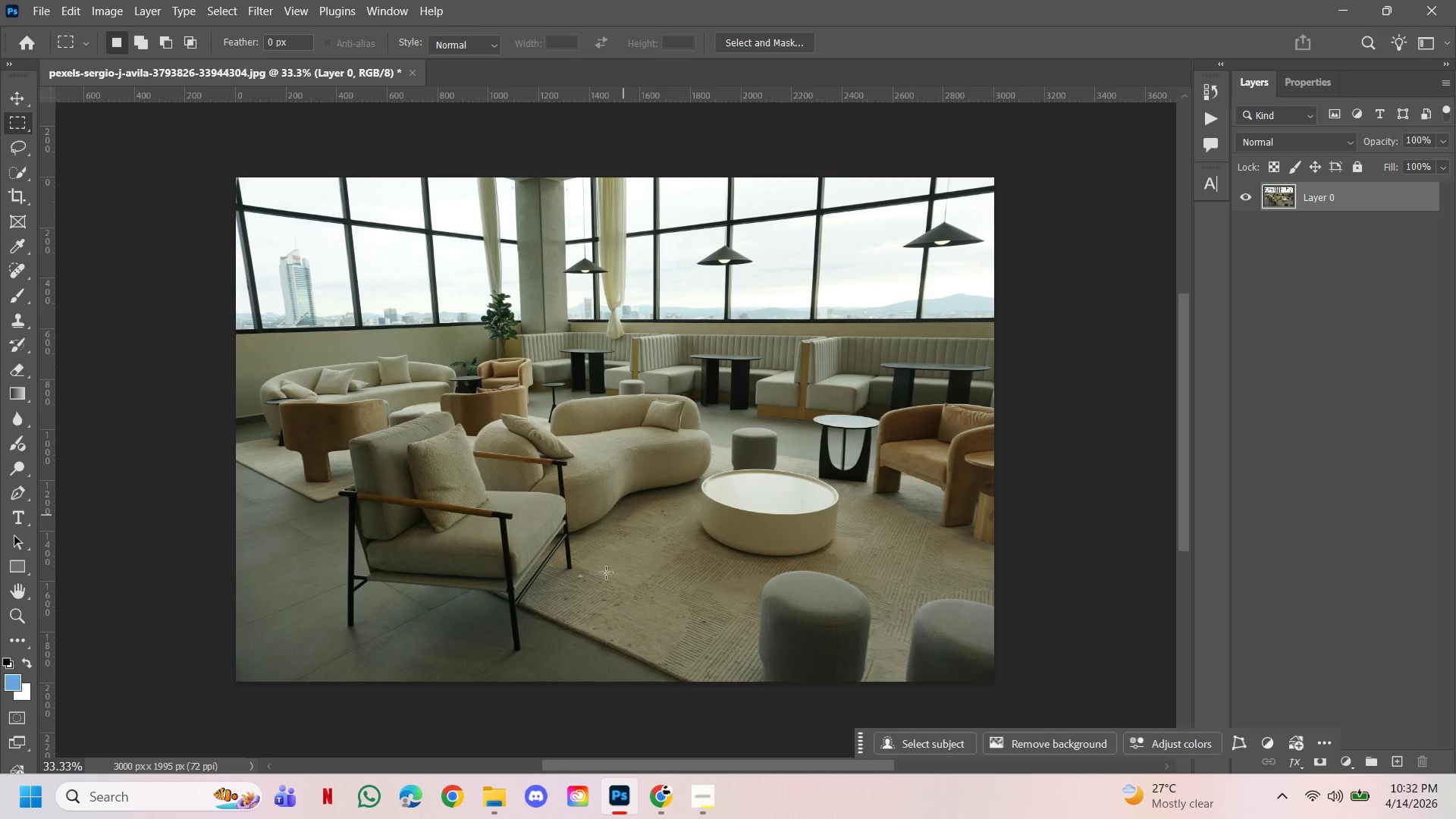 
hold_key(key=ControlLeft, duration=0.83)
 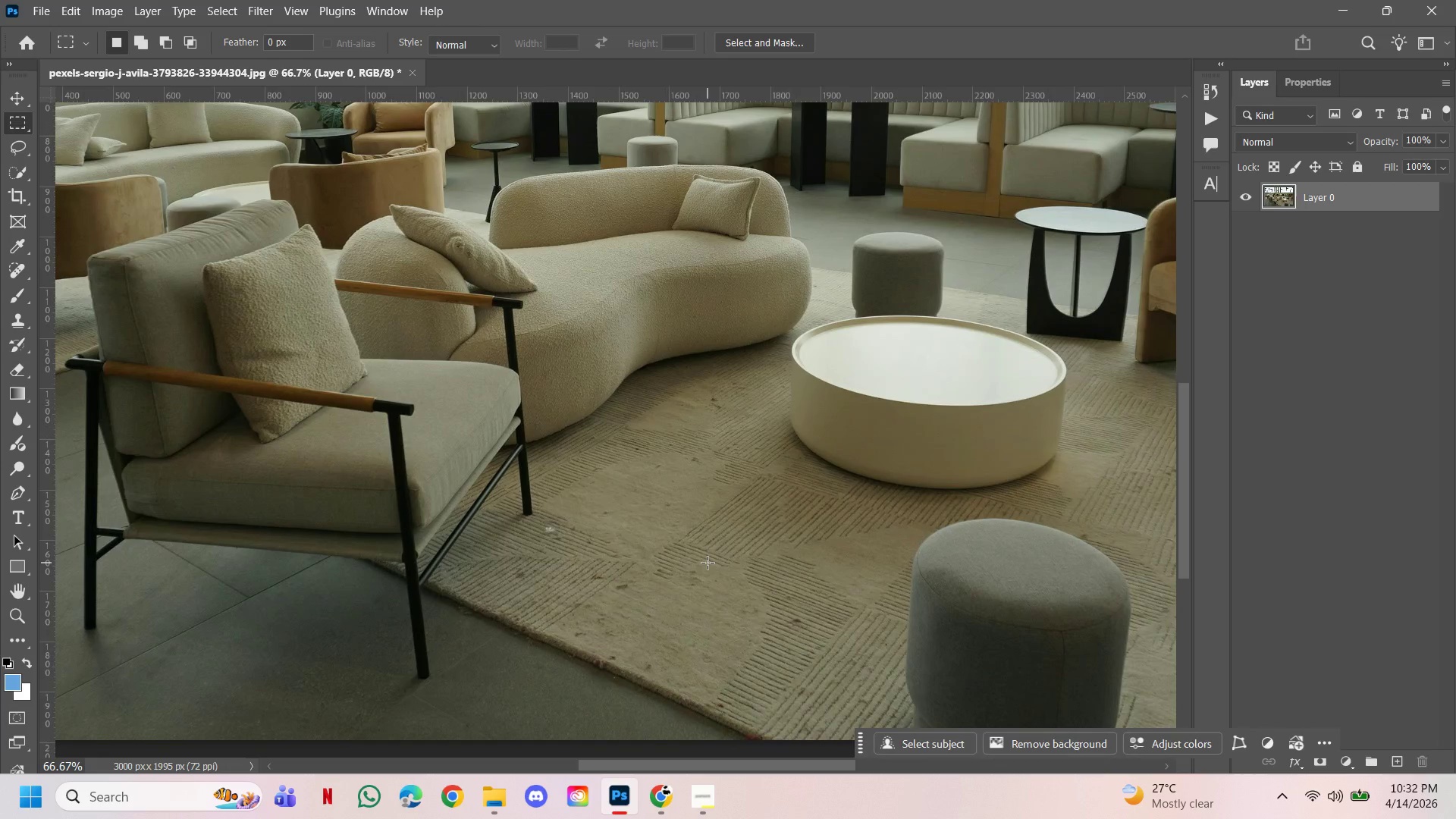 
hold_key(key=Space, duration=0.88)
 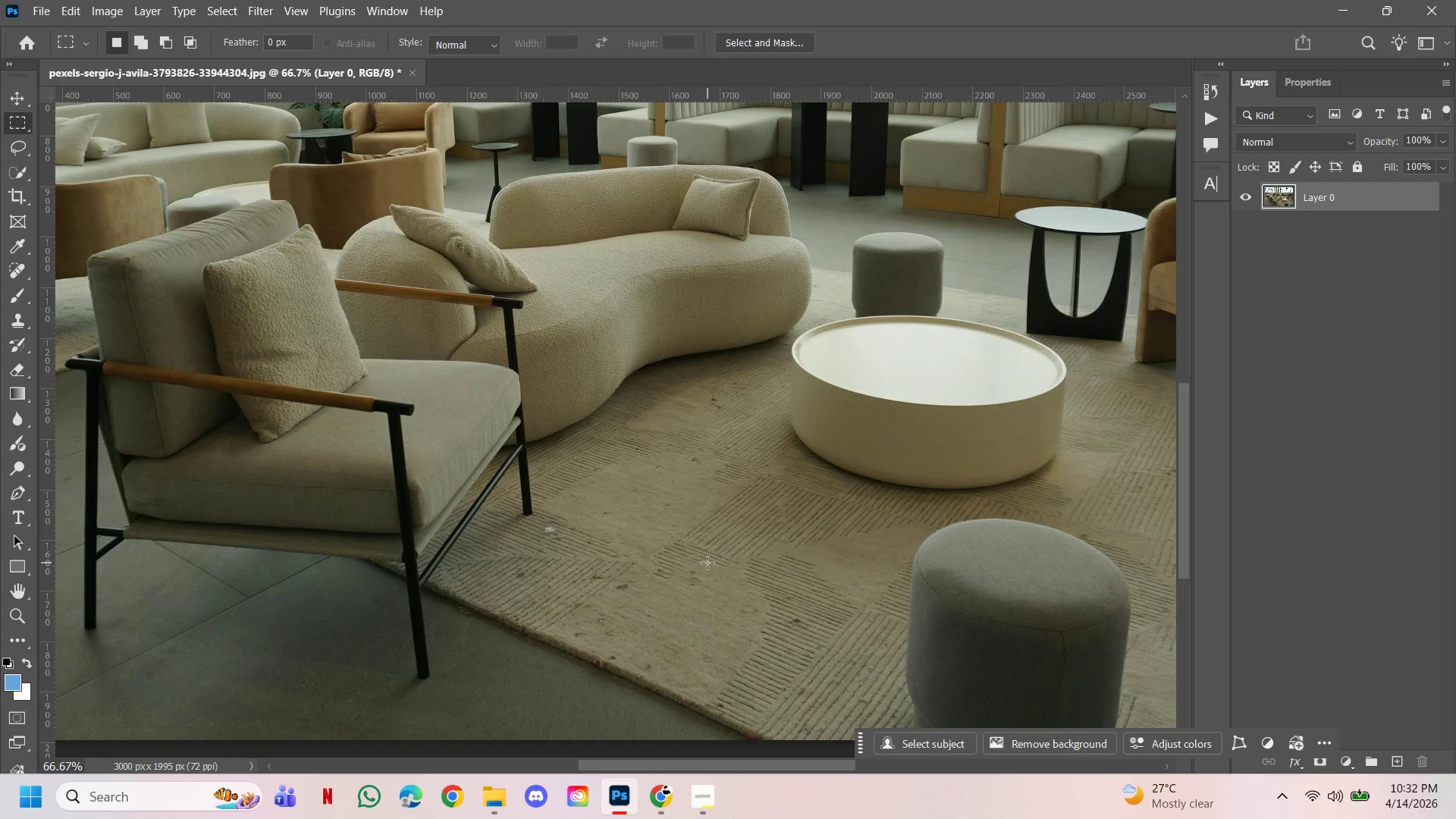 
double_click([610, 623])
 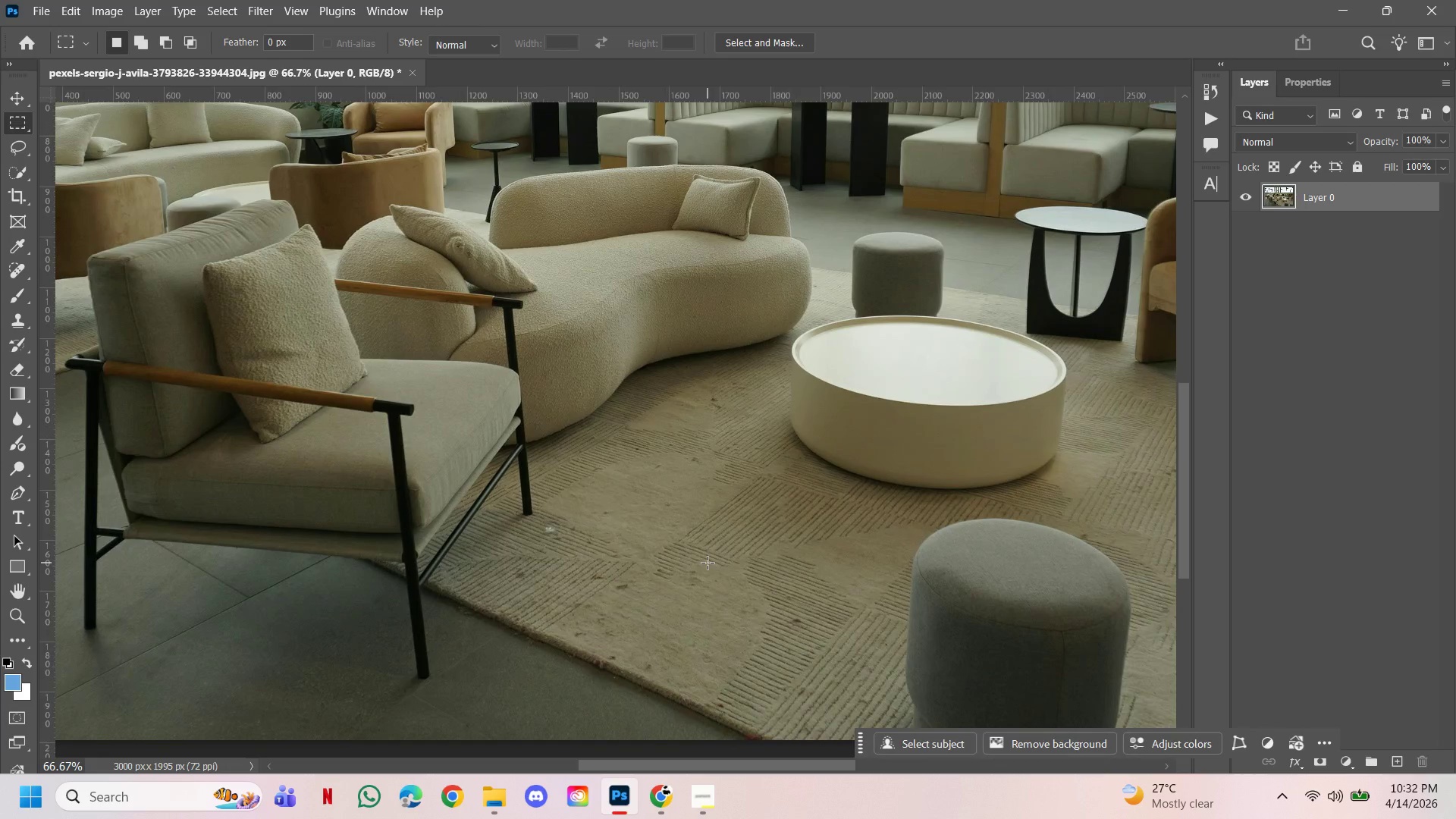 
key(J)
 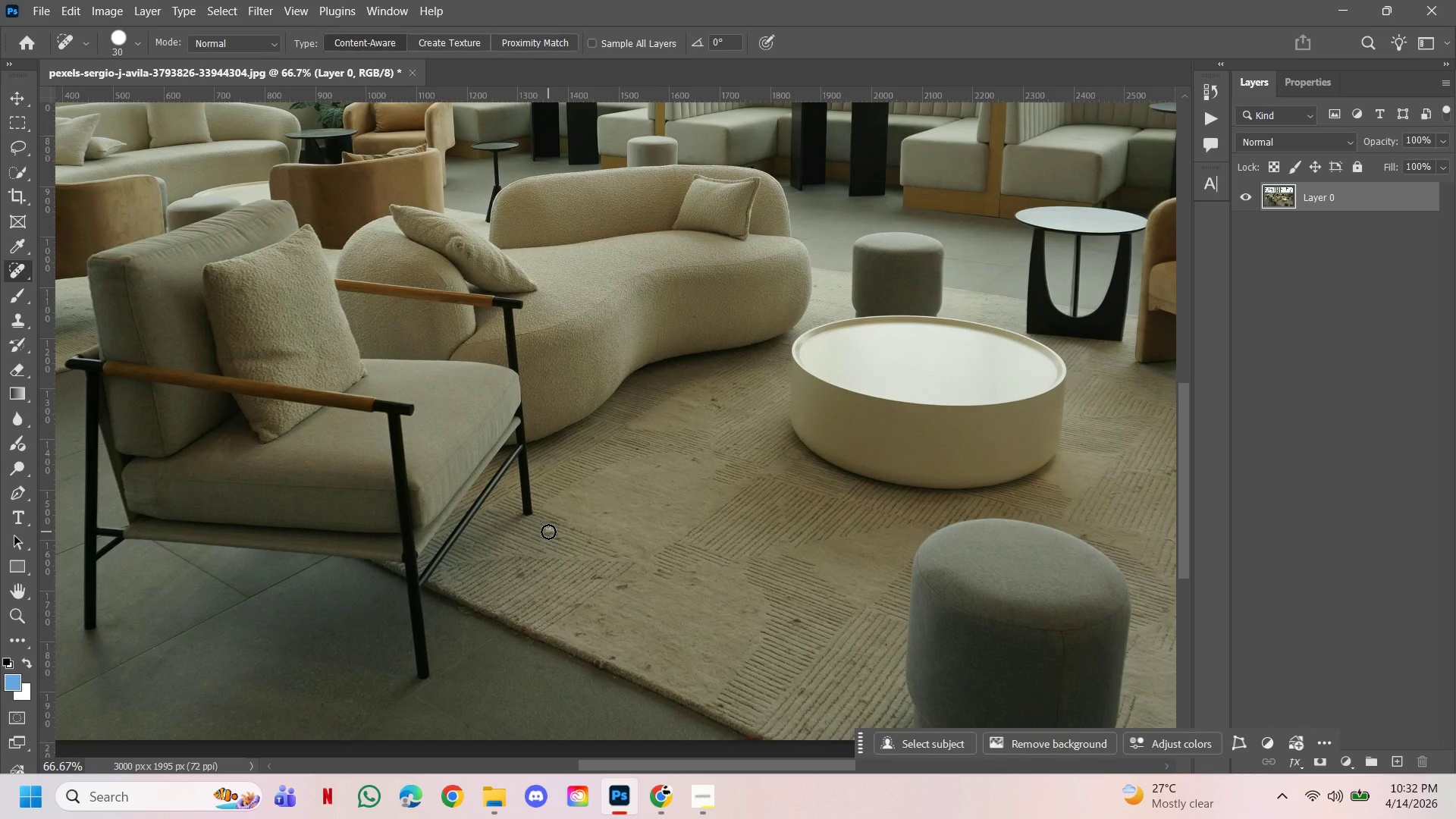 
key(BracketRight)
 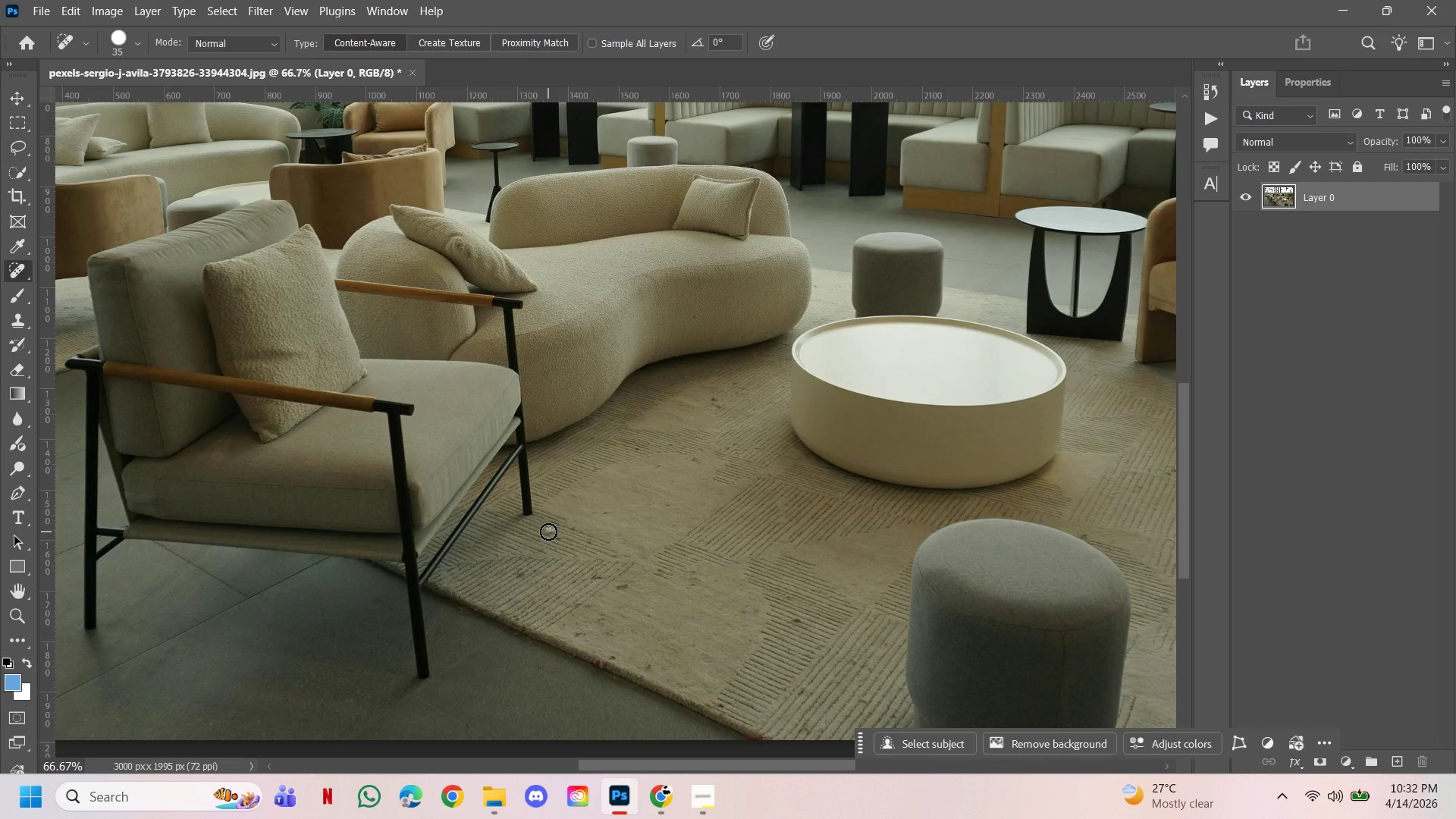 
key(BracketRight)
 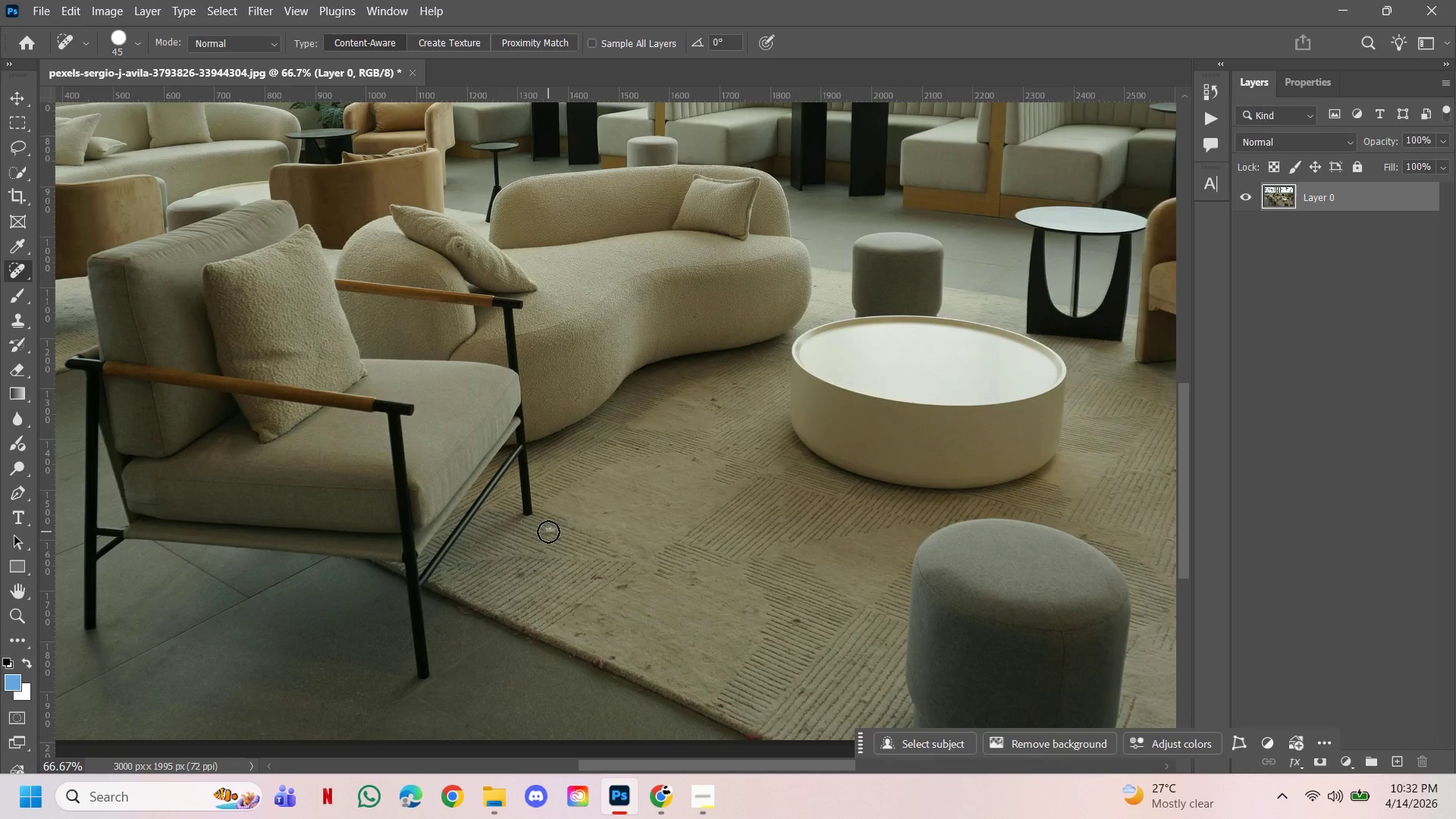 
key(BracketRight)
 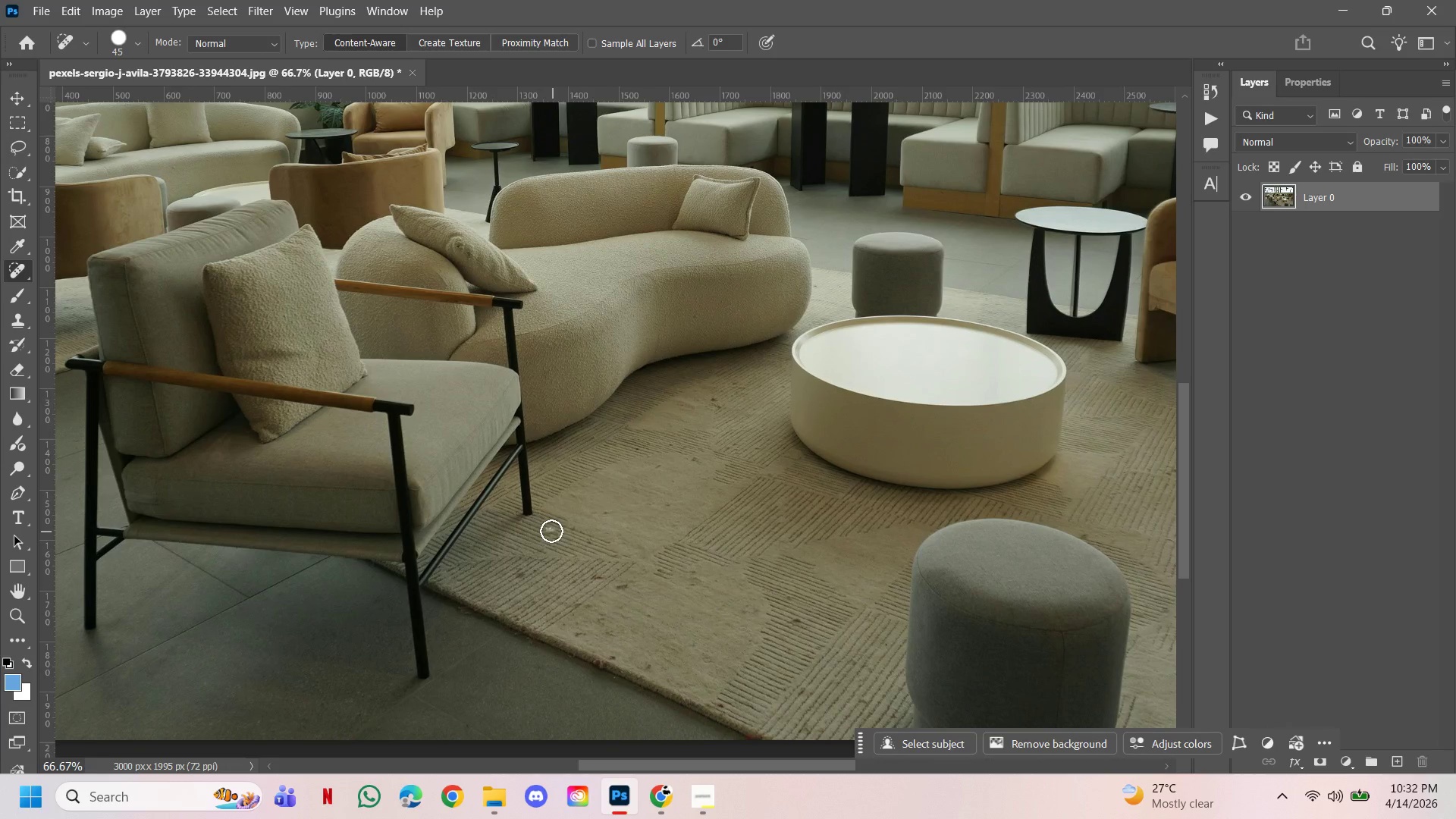 
left_click([551, 531])
 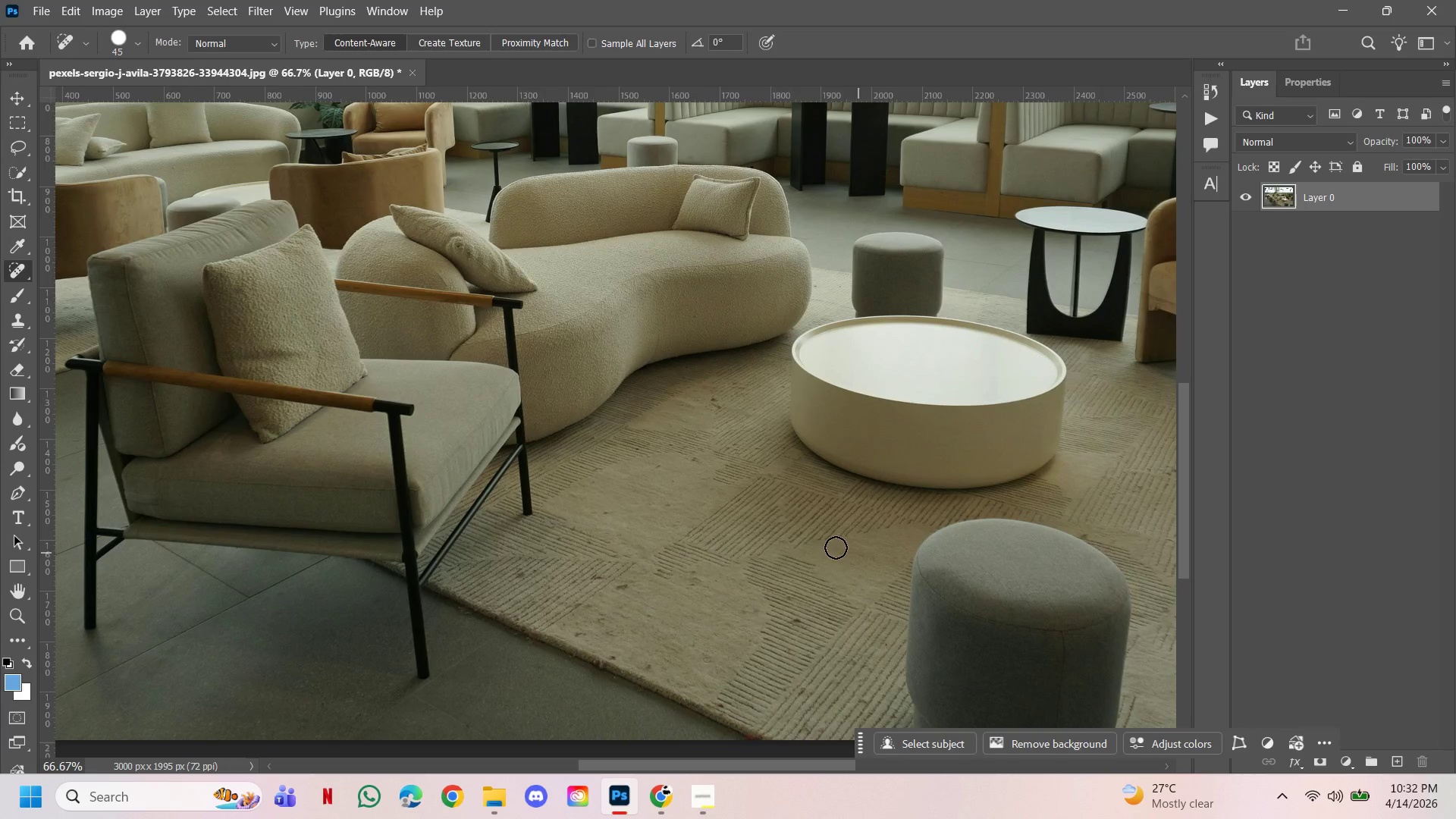 
hold_key(key=ControlLeft, duration=1.88)
 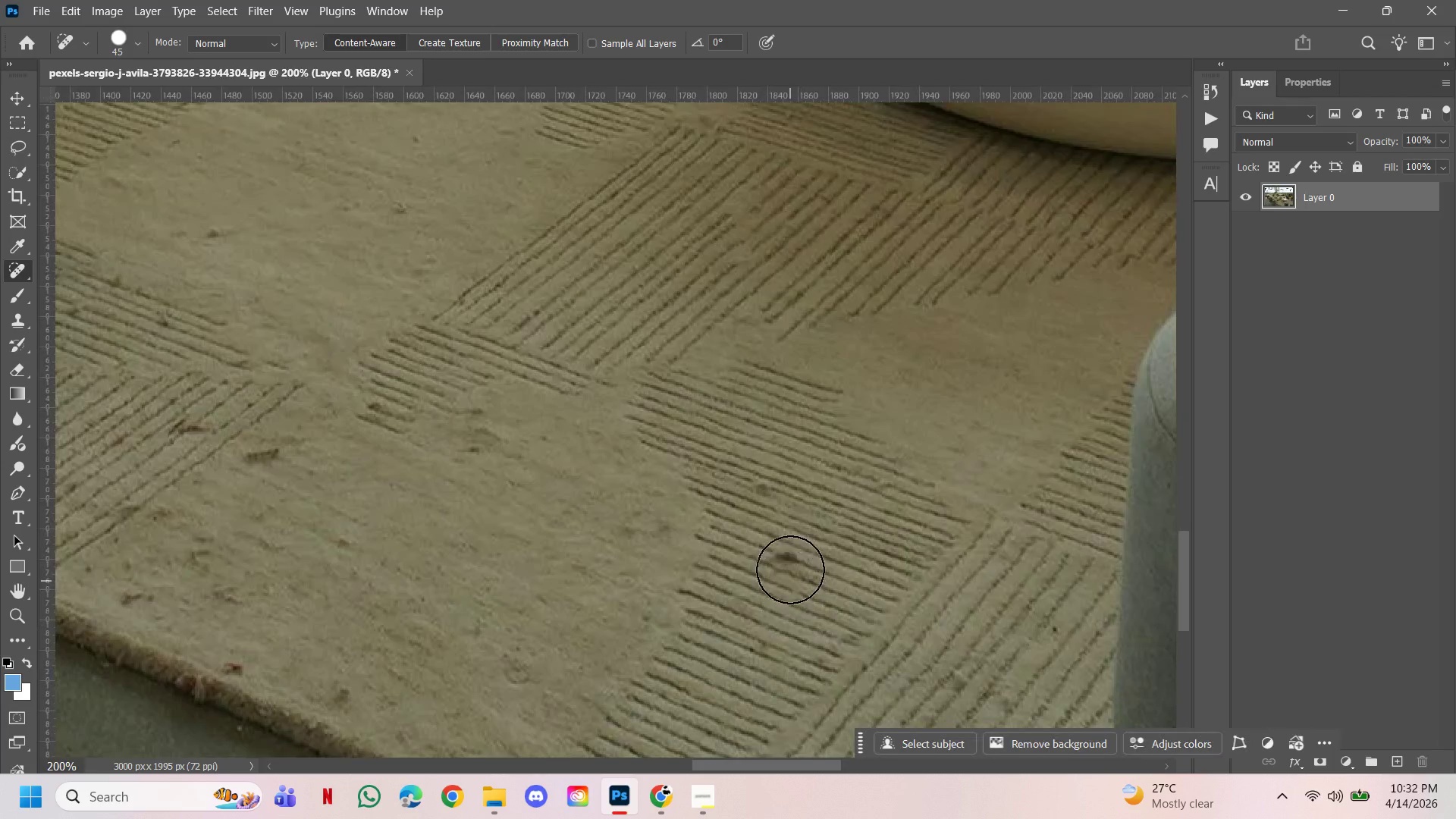 
hold_key(key=AltLeft, duration=0.61)
 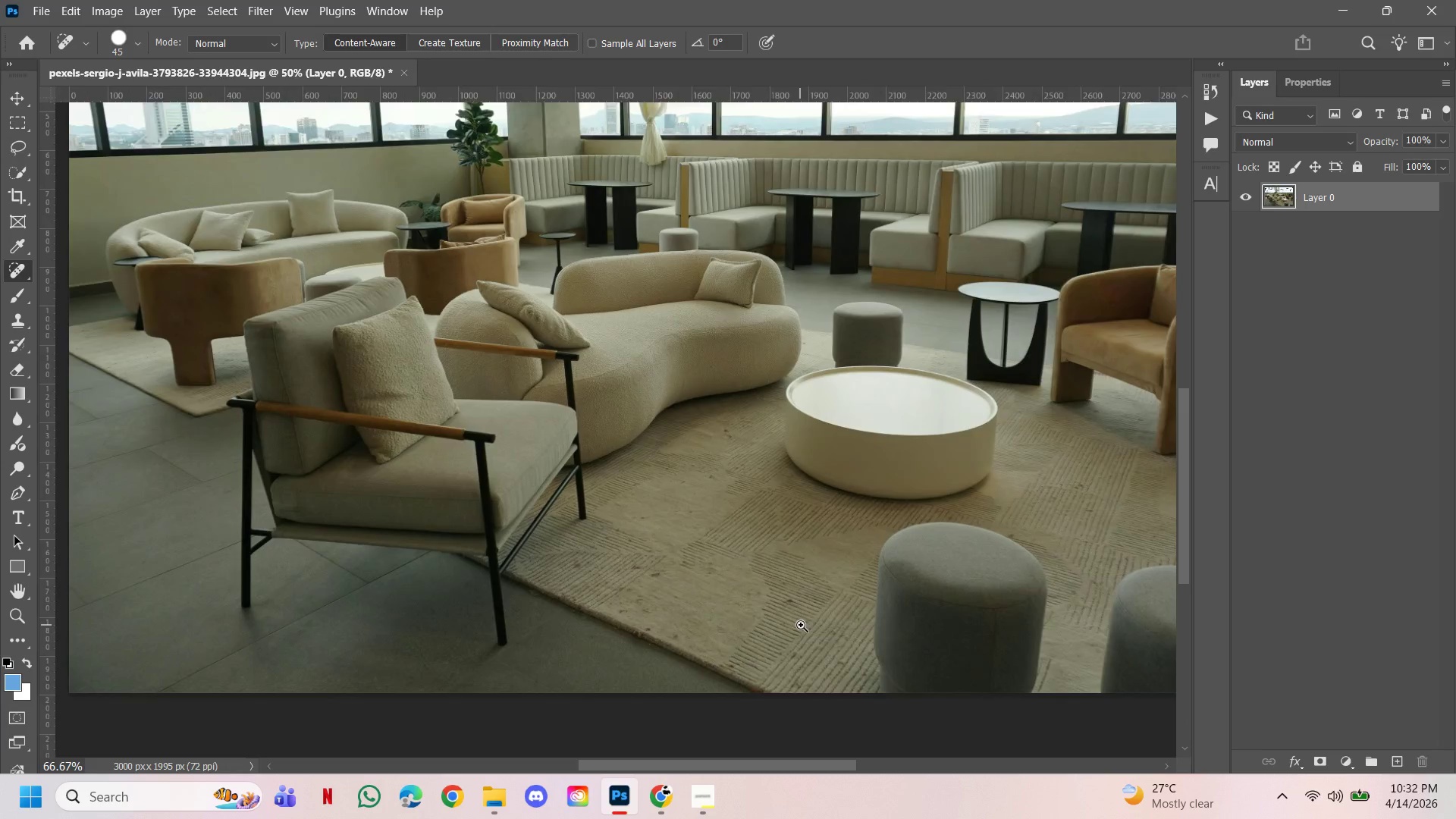 
hold_key(key=Space, duration=1.53)
 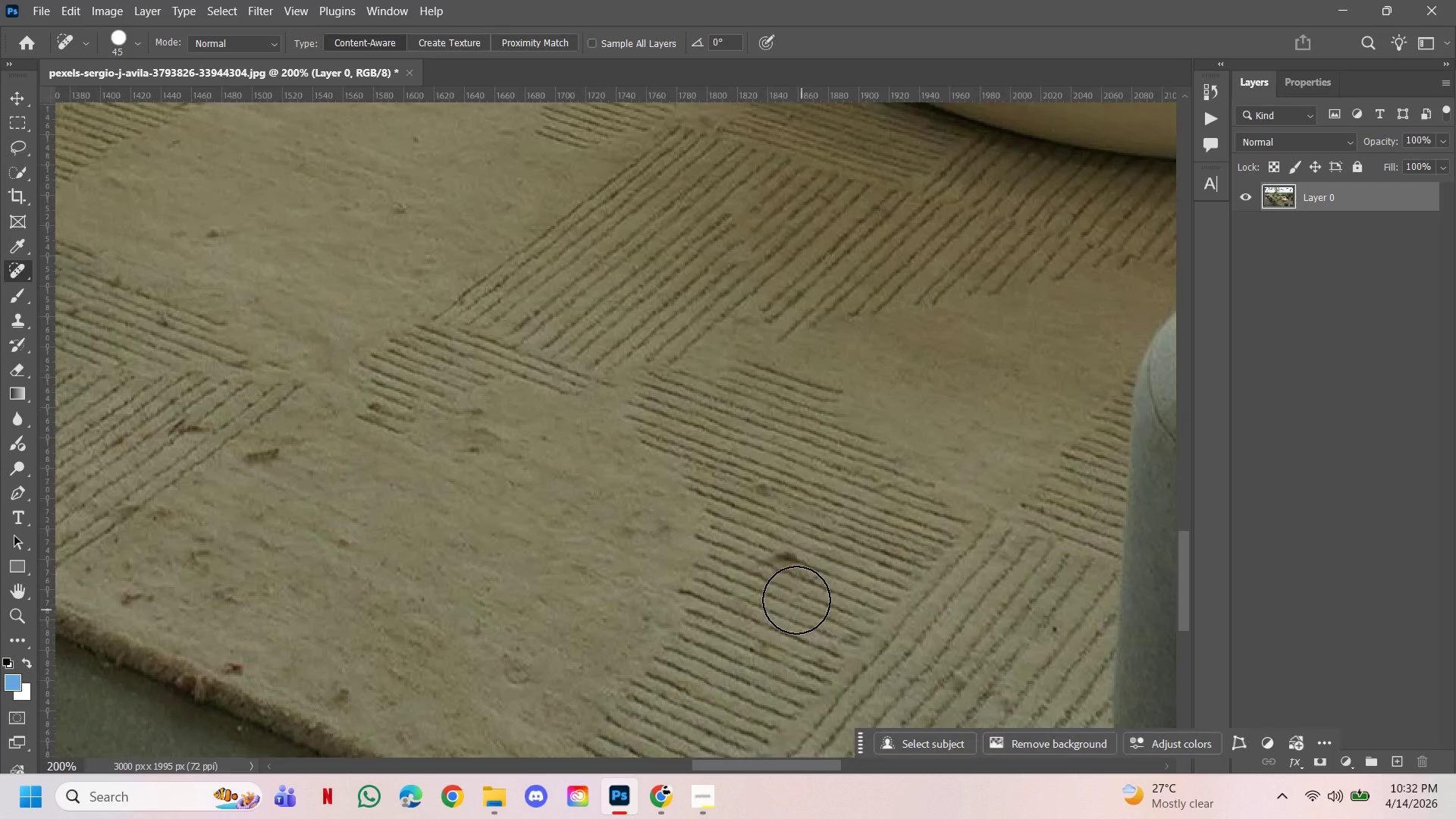 
left_click([767, 543])
 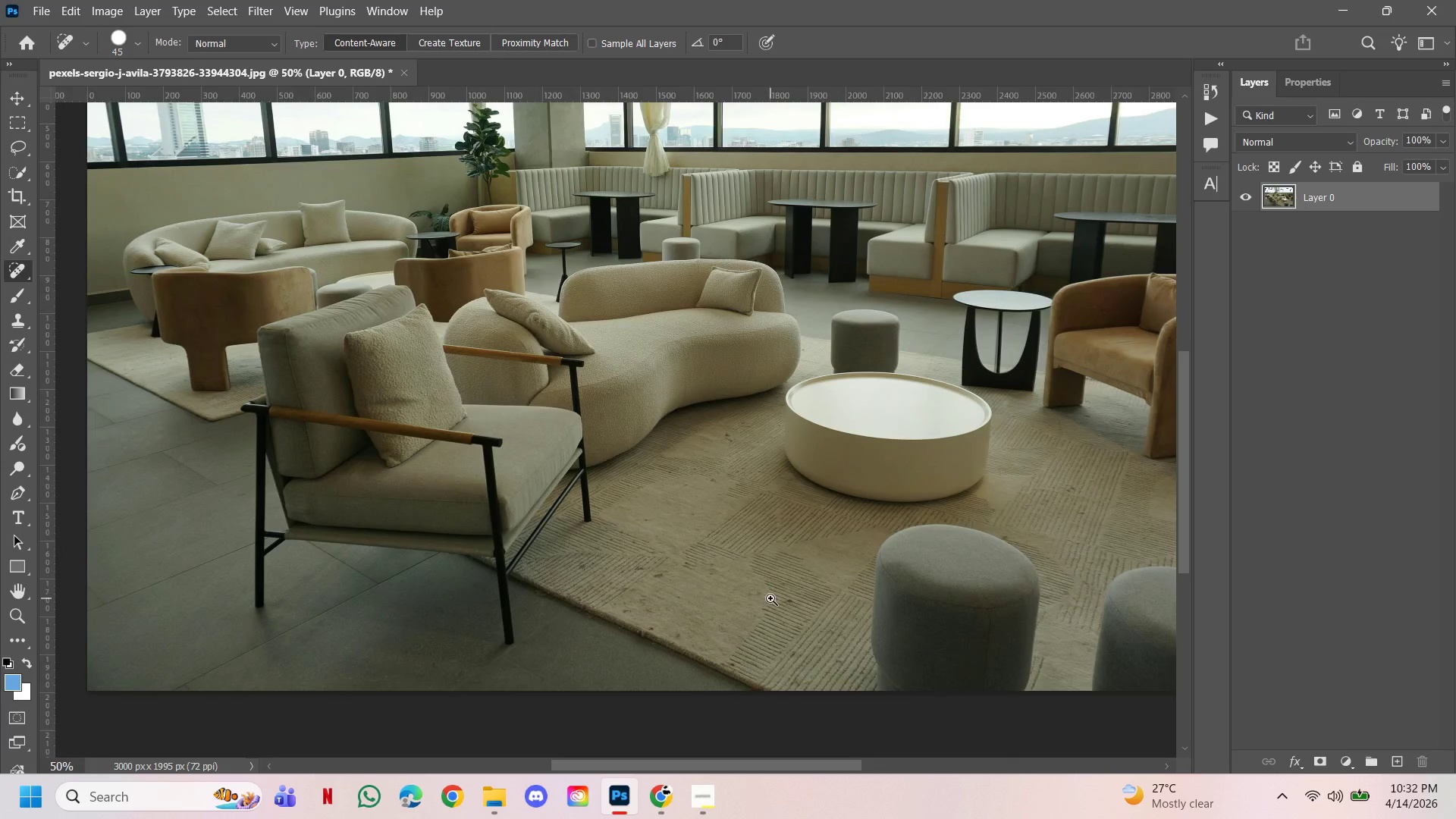 
left_click_drag(start_coordinate=[770, 598], to_coordinate=[773, 602])
 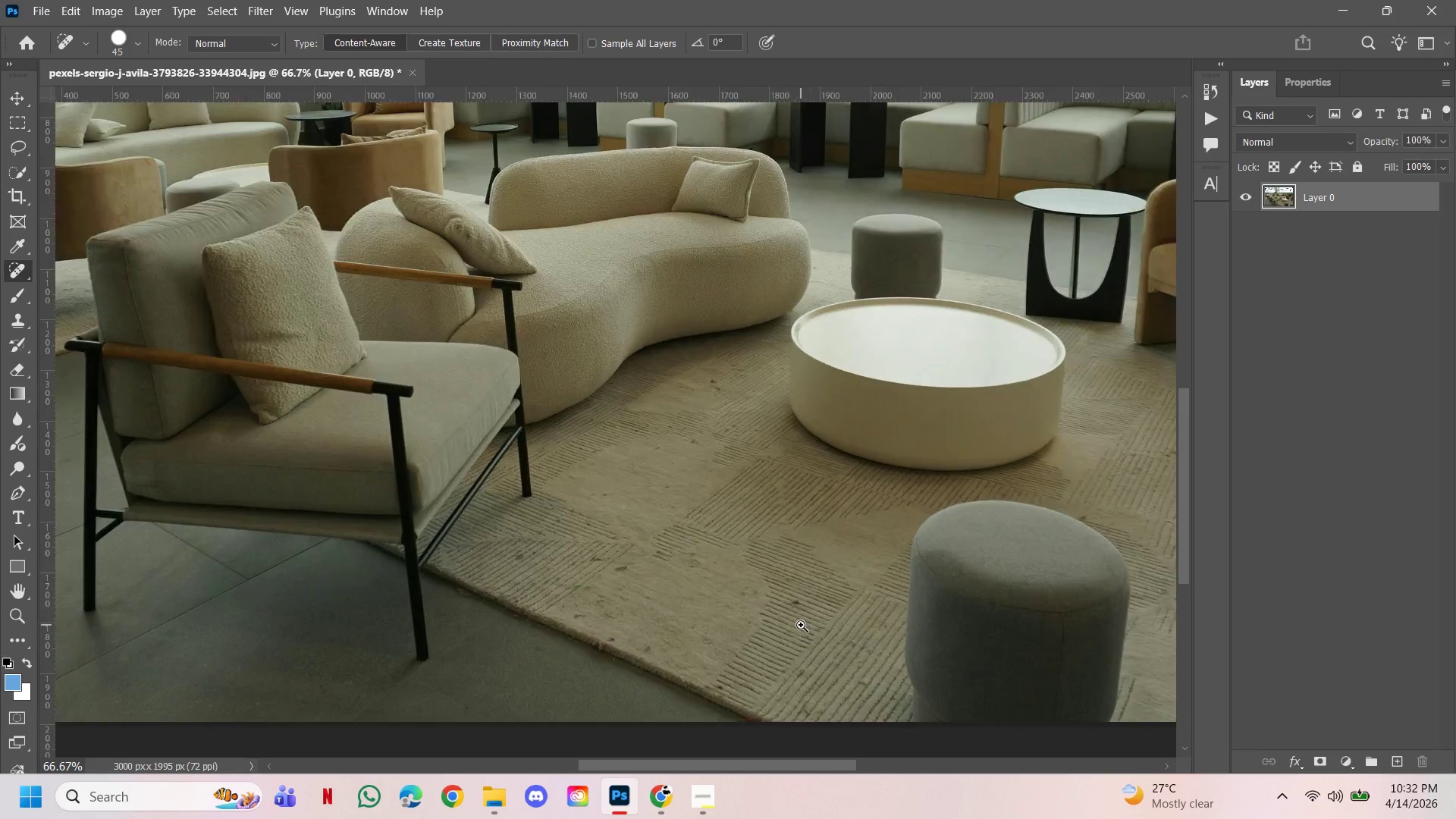 
double_click([801, 625])
 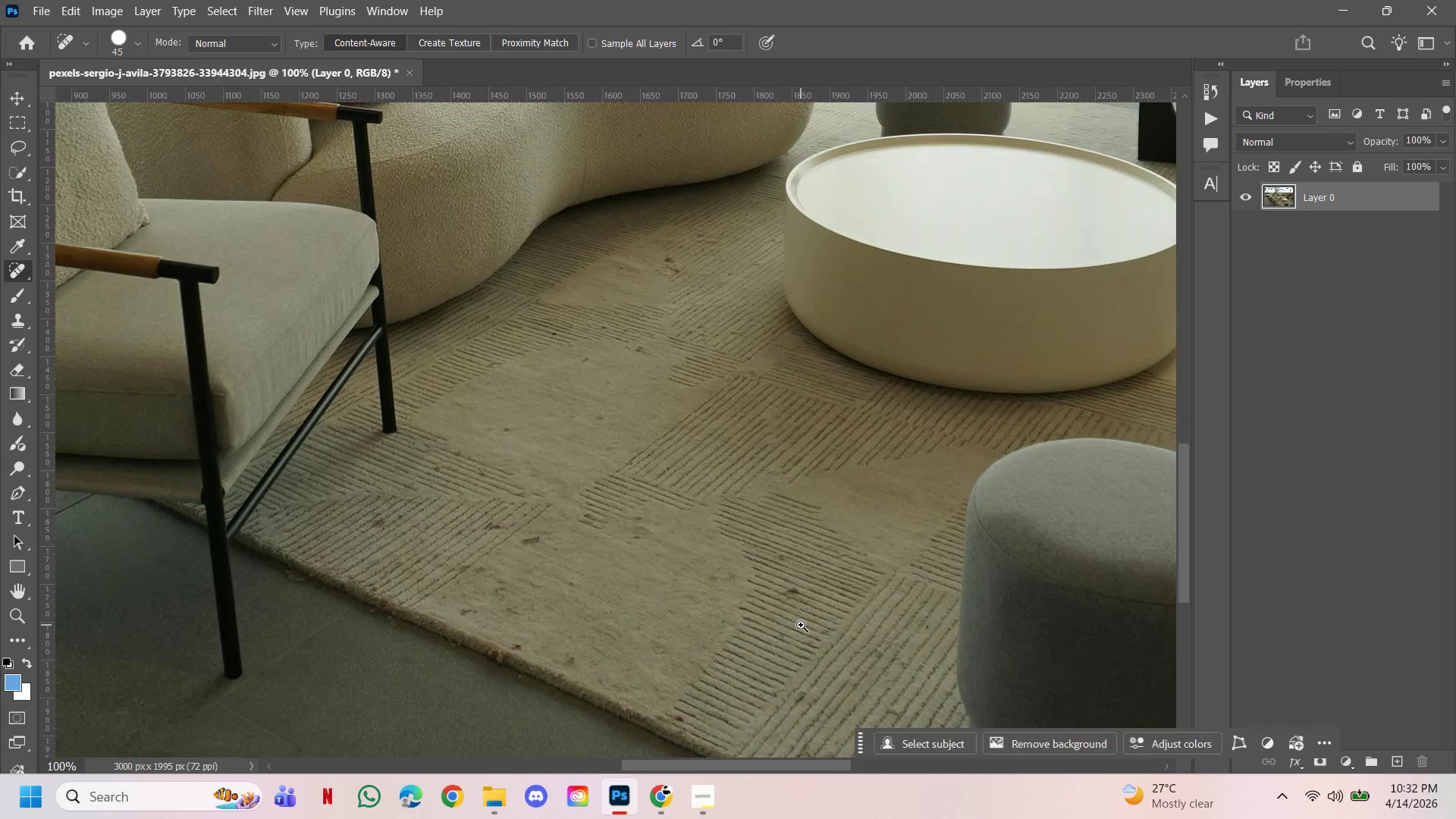 
hold_key(key=Space, duration=0.33)
 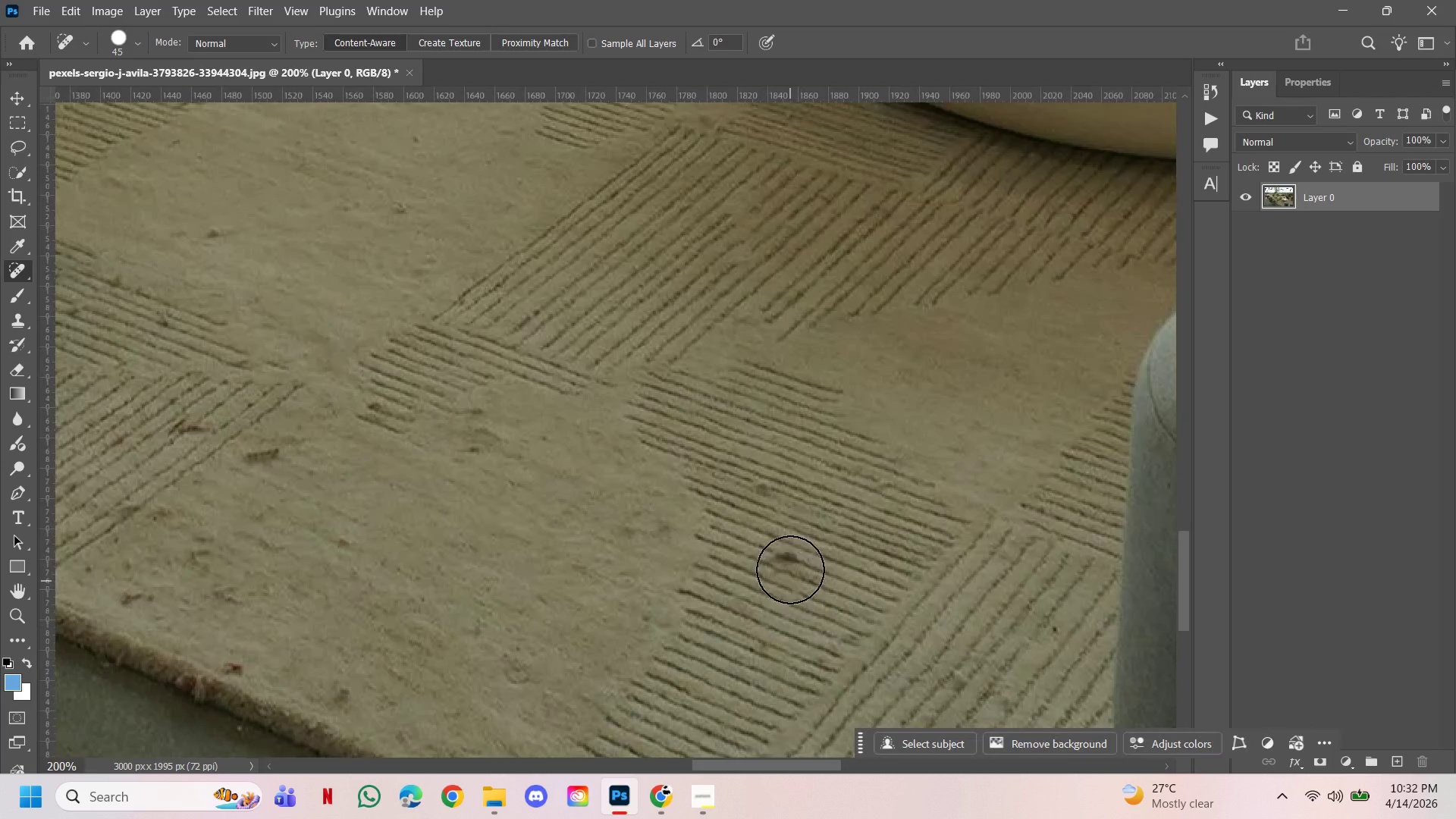 
triple_click([801, 625])
 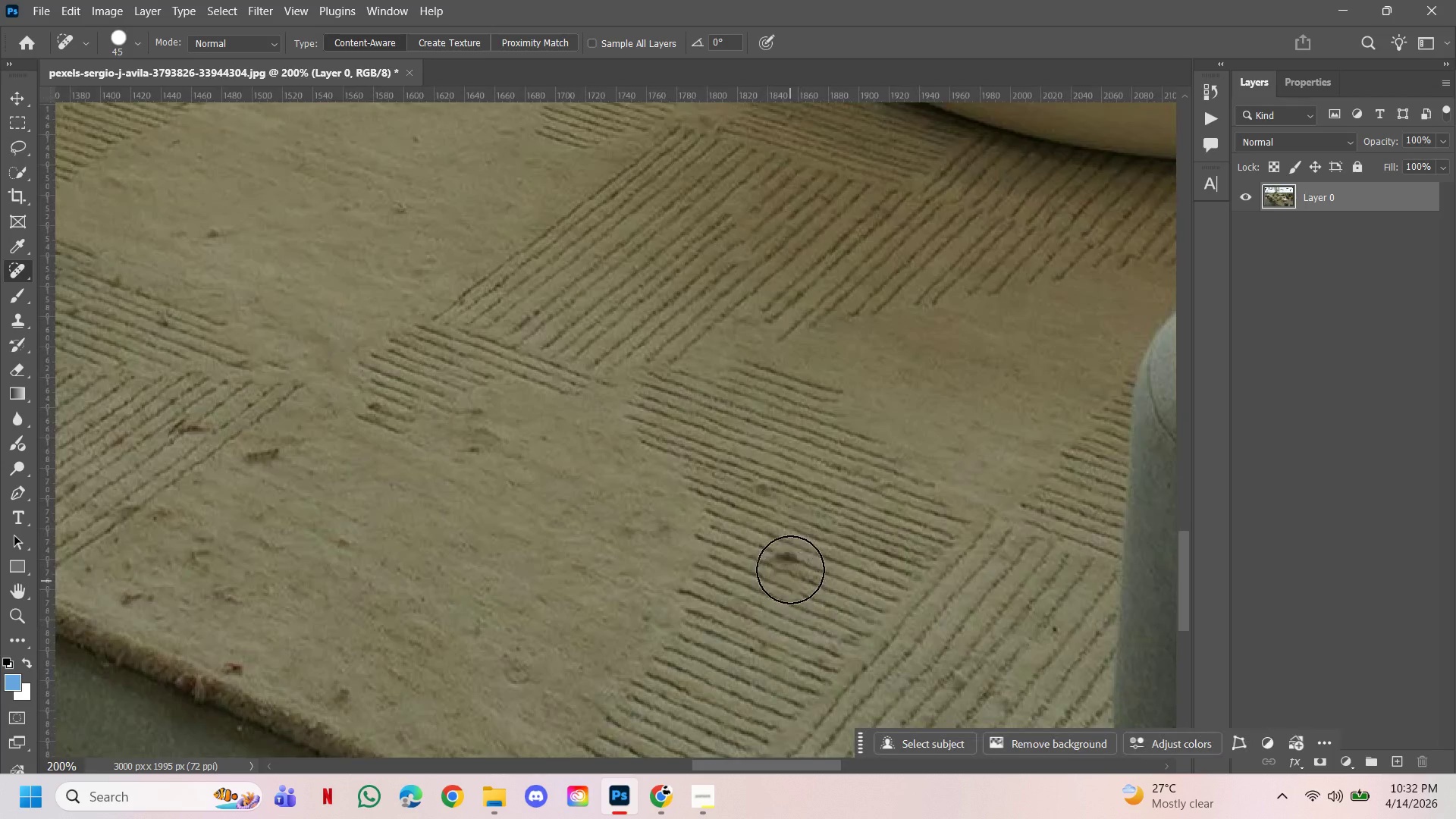 
left_click([790, 570])
 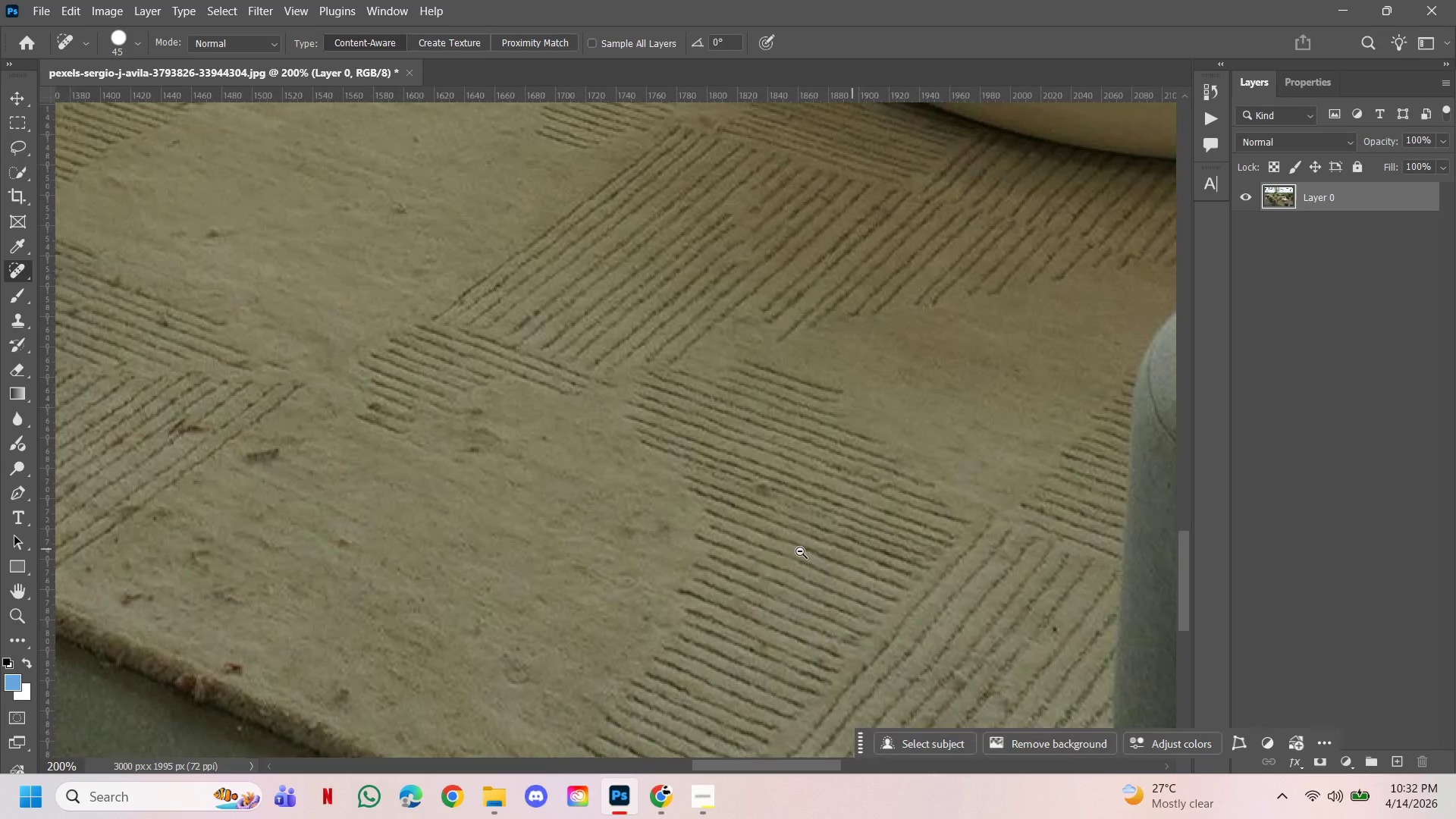 
hold_key(key=ControlLeft, duration=0.38)
 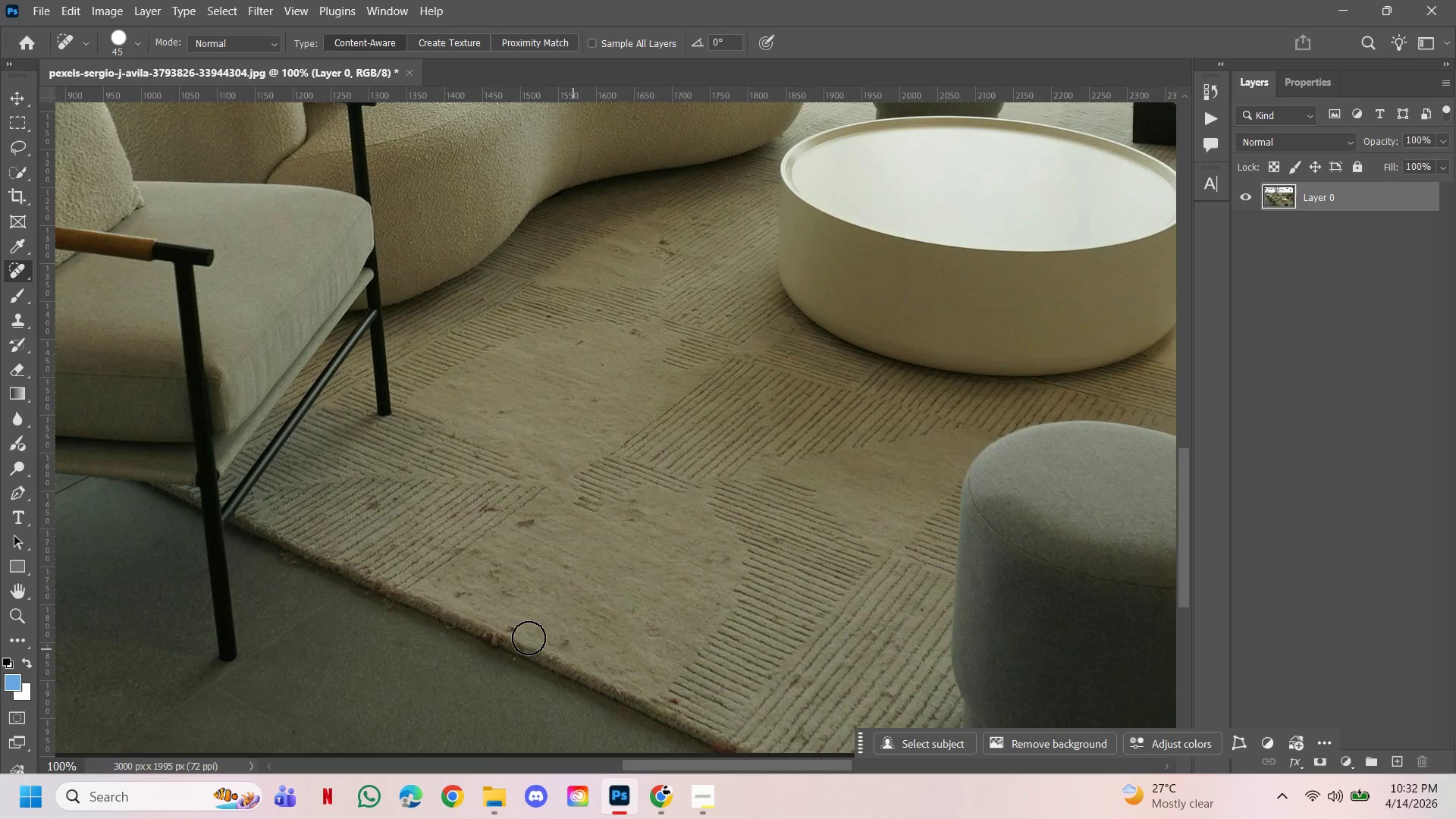 
hold_key(key=Space, duration=1.0)
 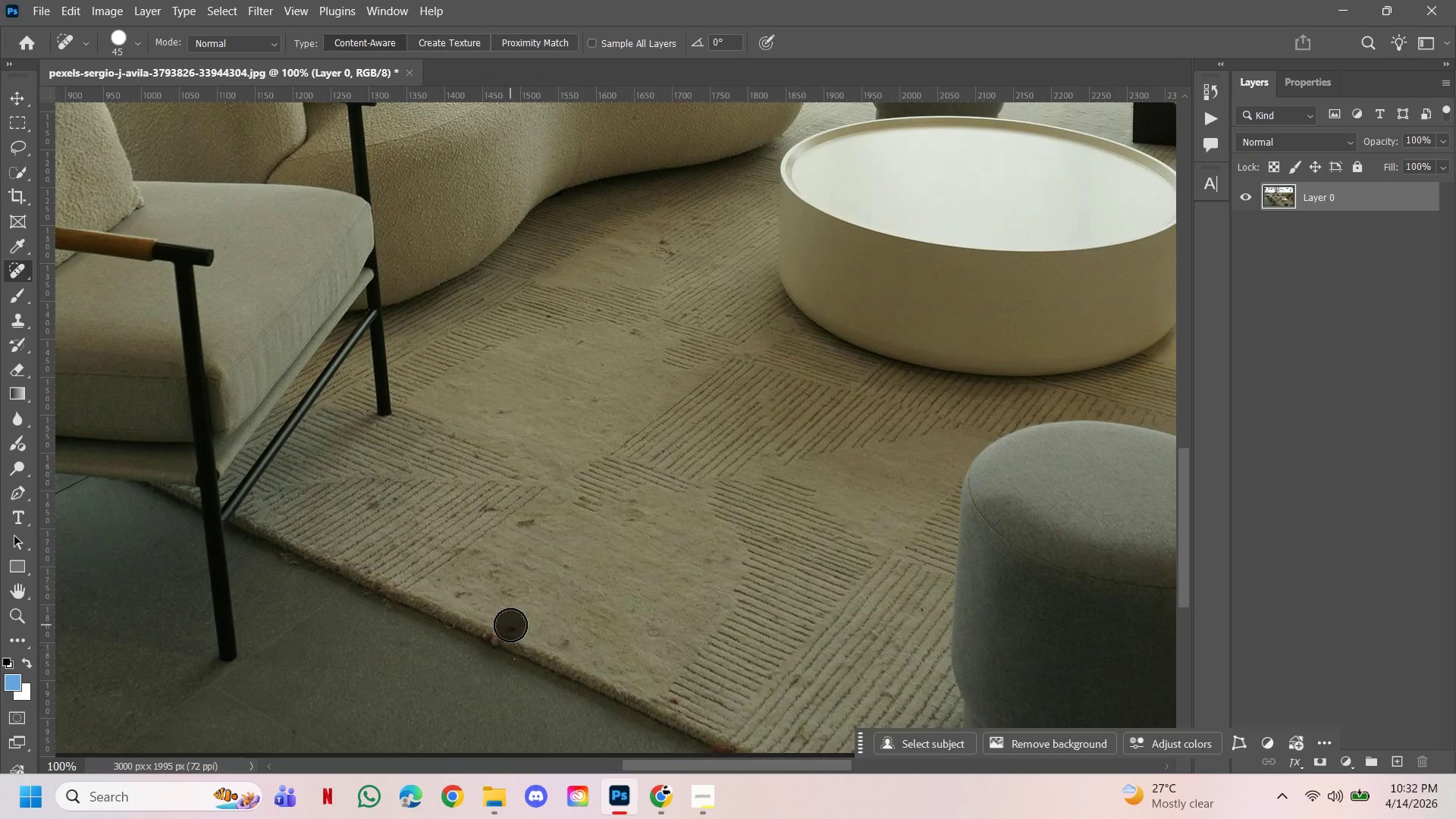 
hold_key(key=AltLeft, duration=0.33)
double_click([747, 551])
 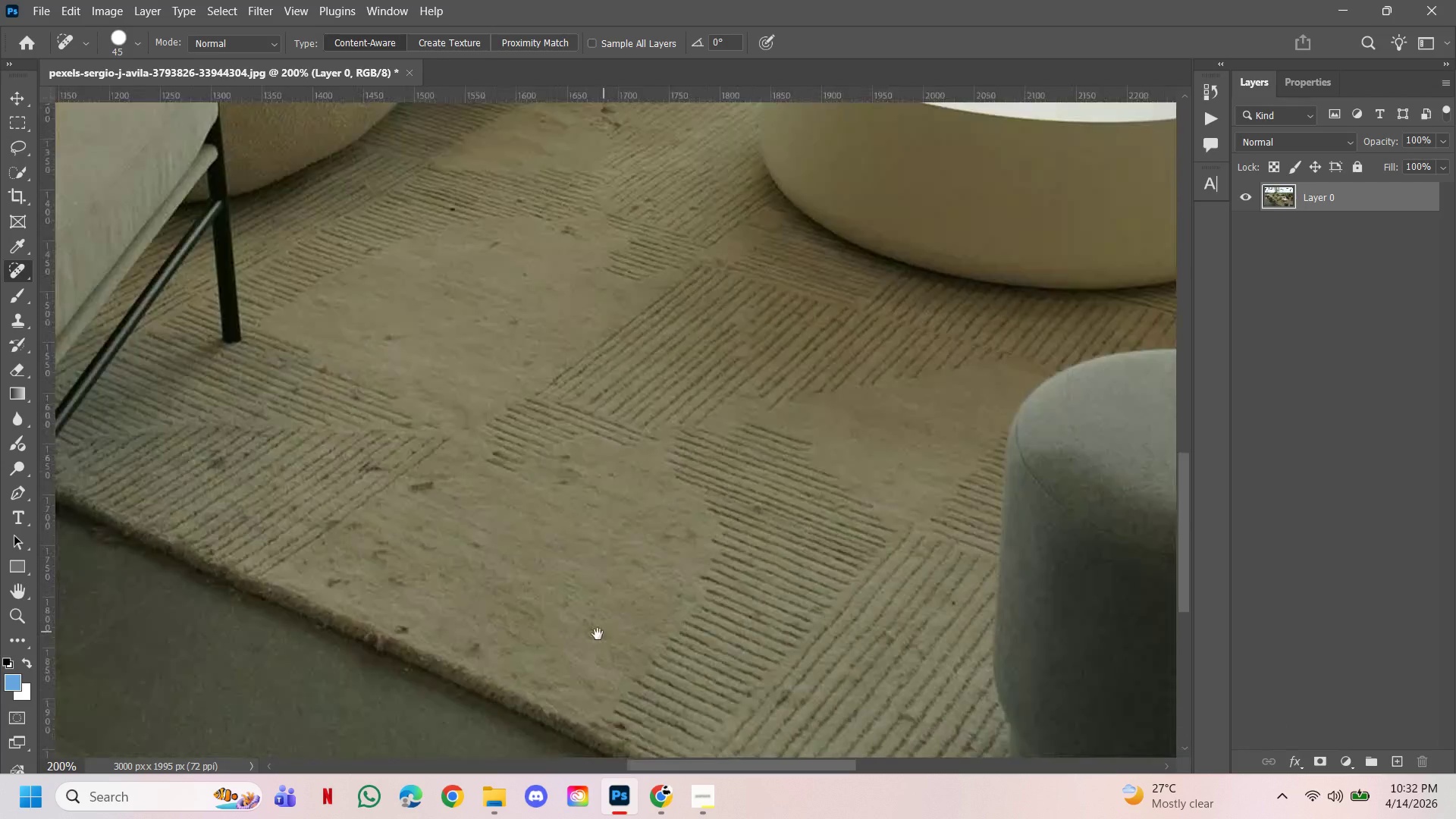 
left_click_drag(start_coordinate=[598, 634], to_coordinate=[620, 654])
 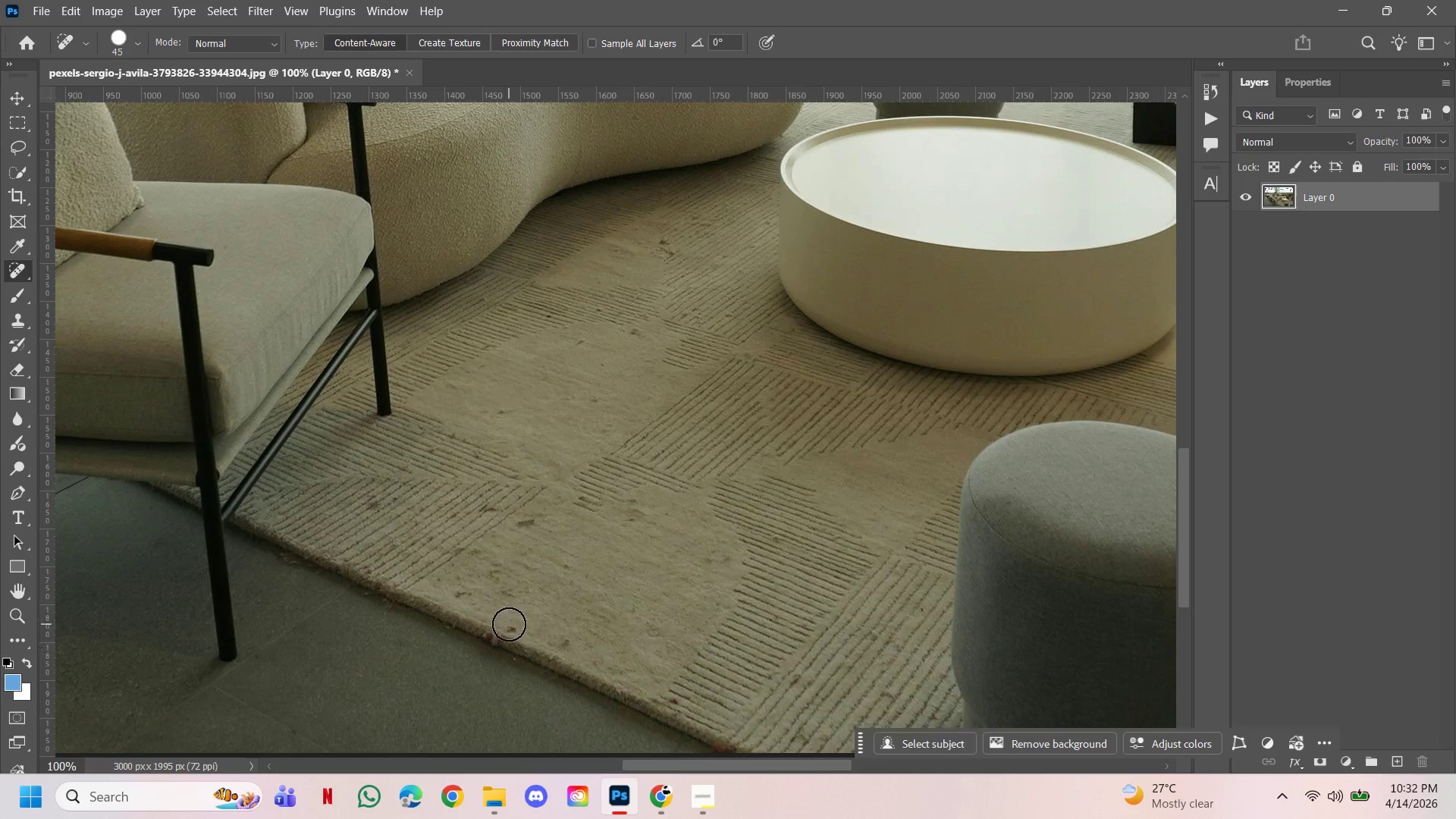 
left_click([510, 625])
 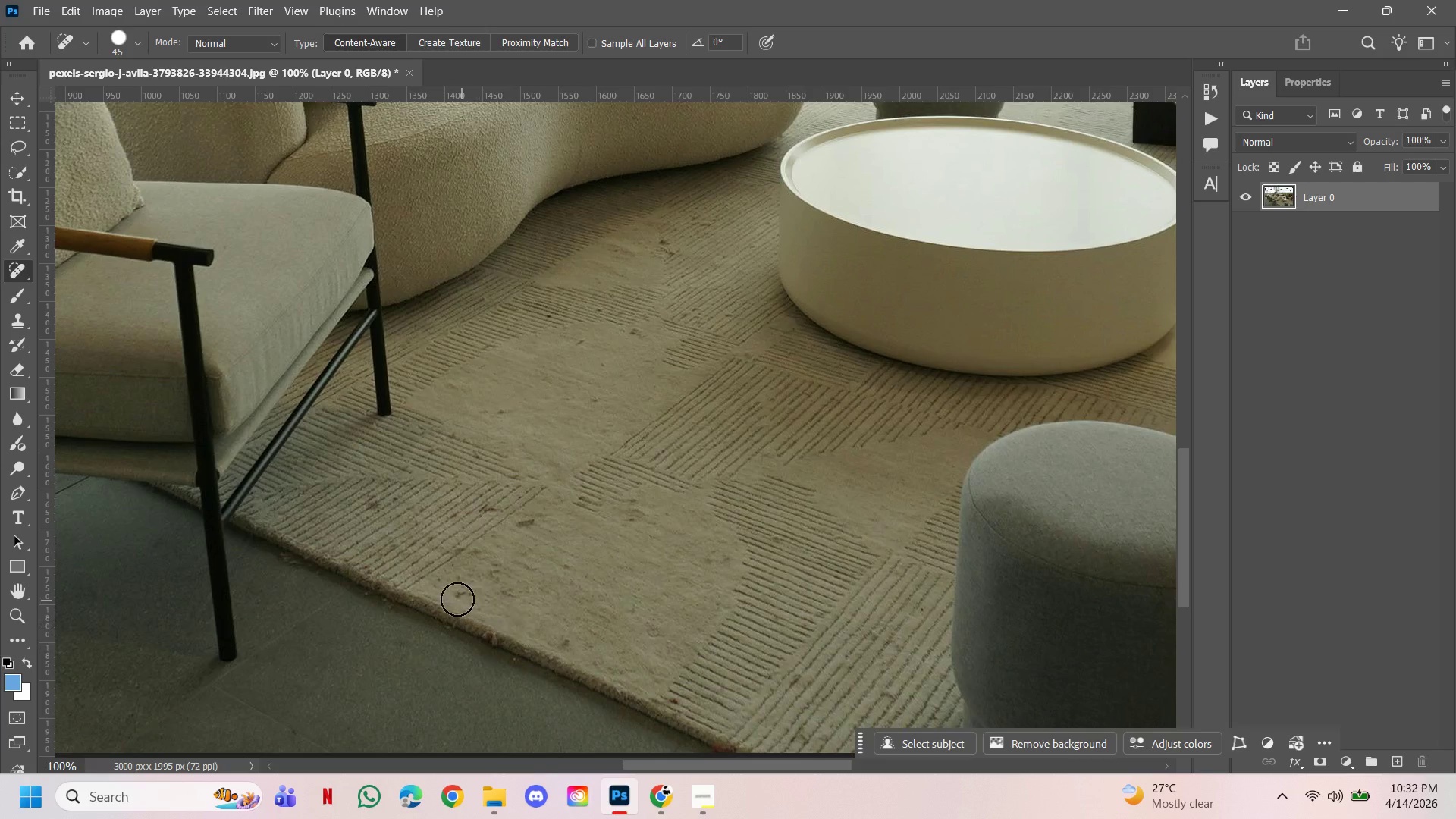 
left_click([457, 599])
 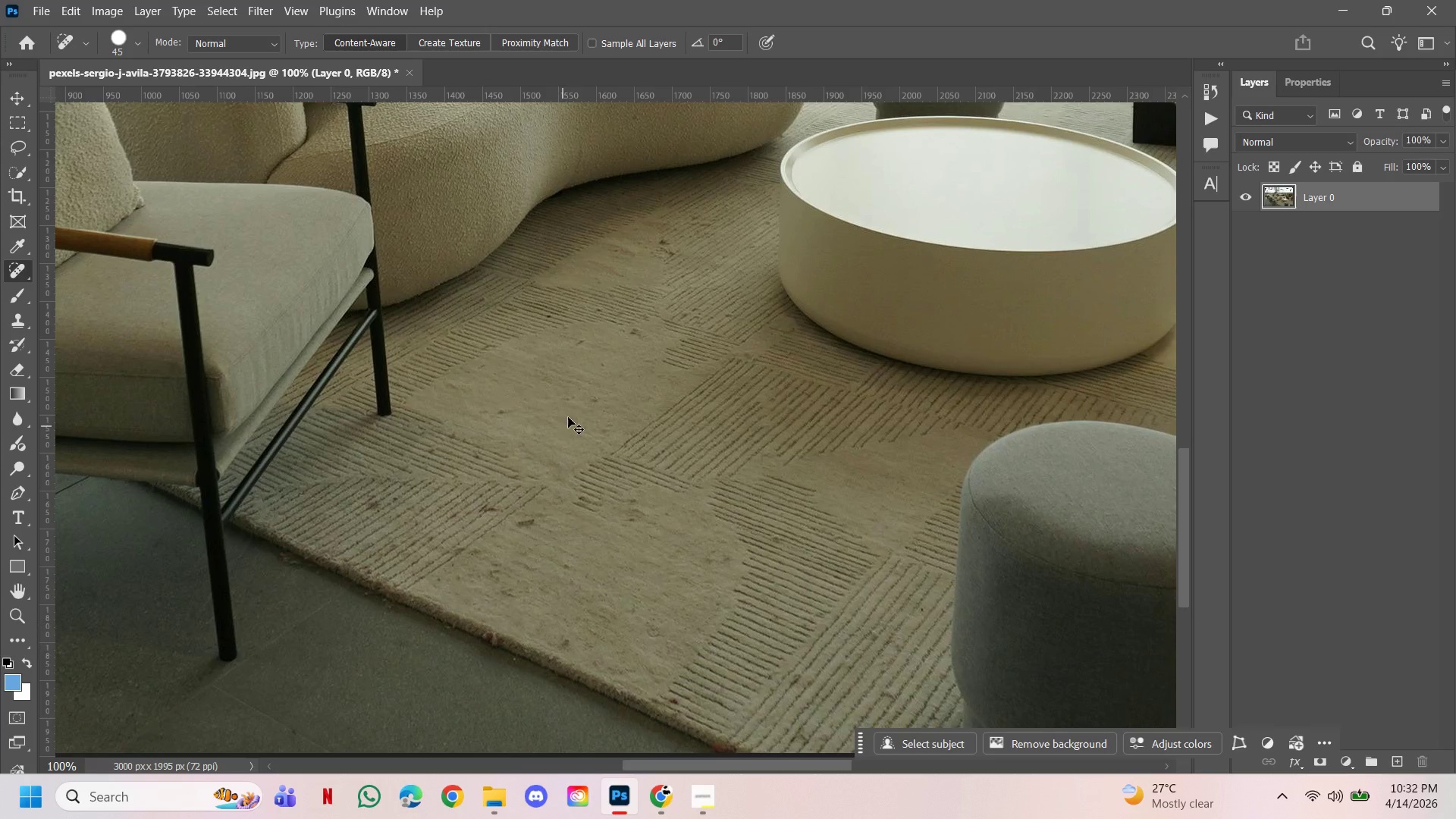 
hold_key(key=ControlLeft, duration=0.56)
 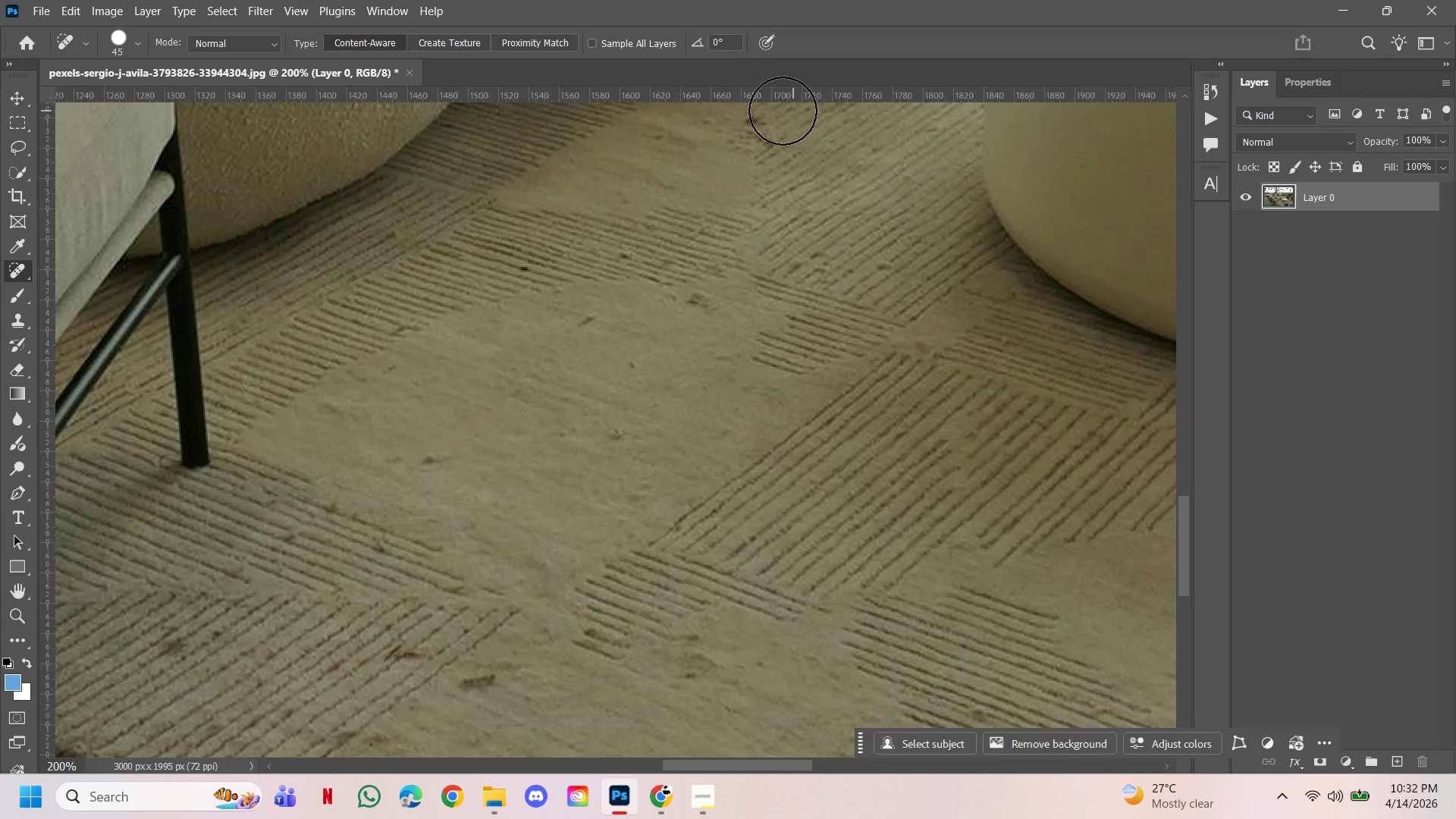 
hold_key(key=Space, duration=0.5)
 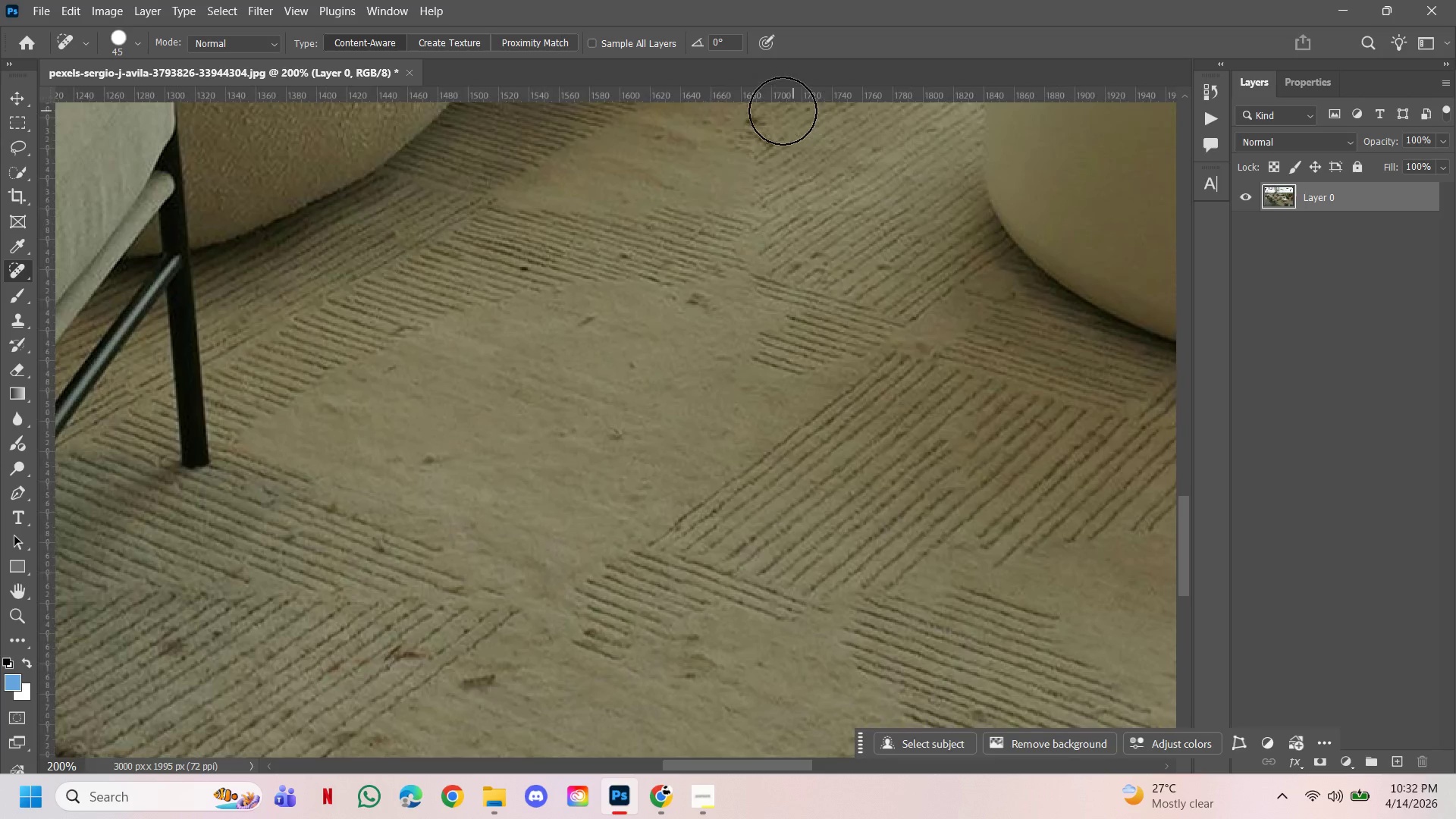 
left_click([573, 364])
 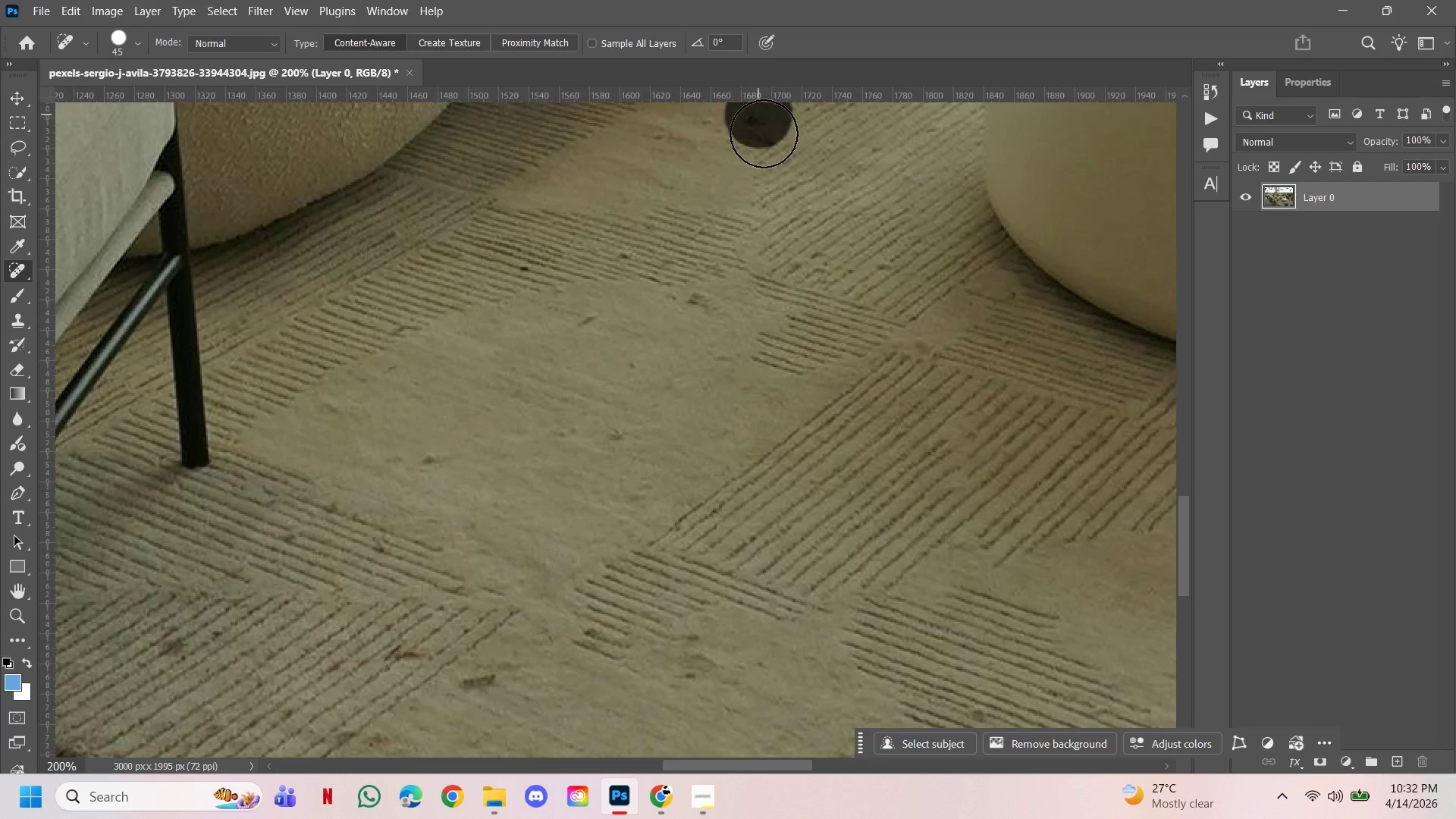 
double_click([764, 135])
 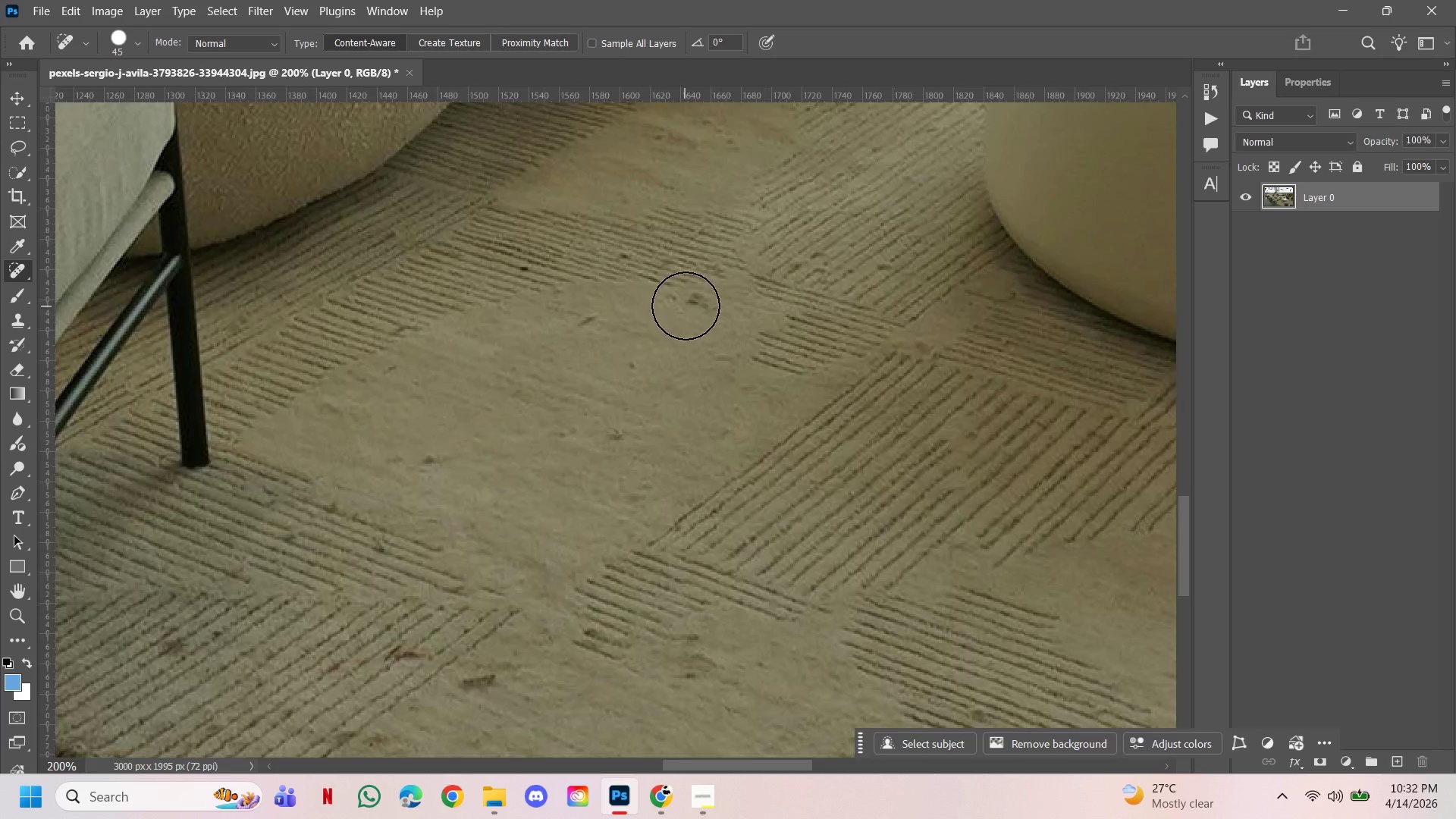 
left_click([686, 305])
 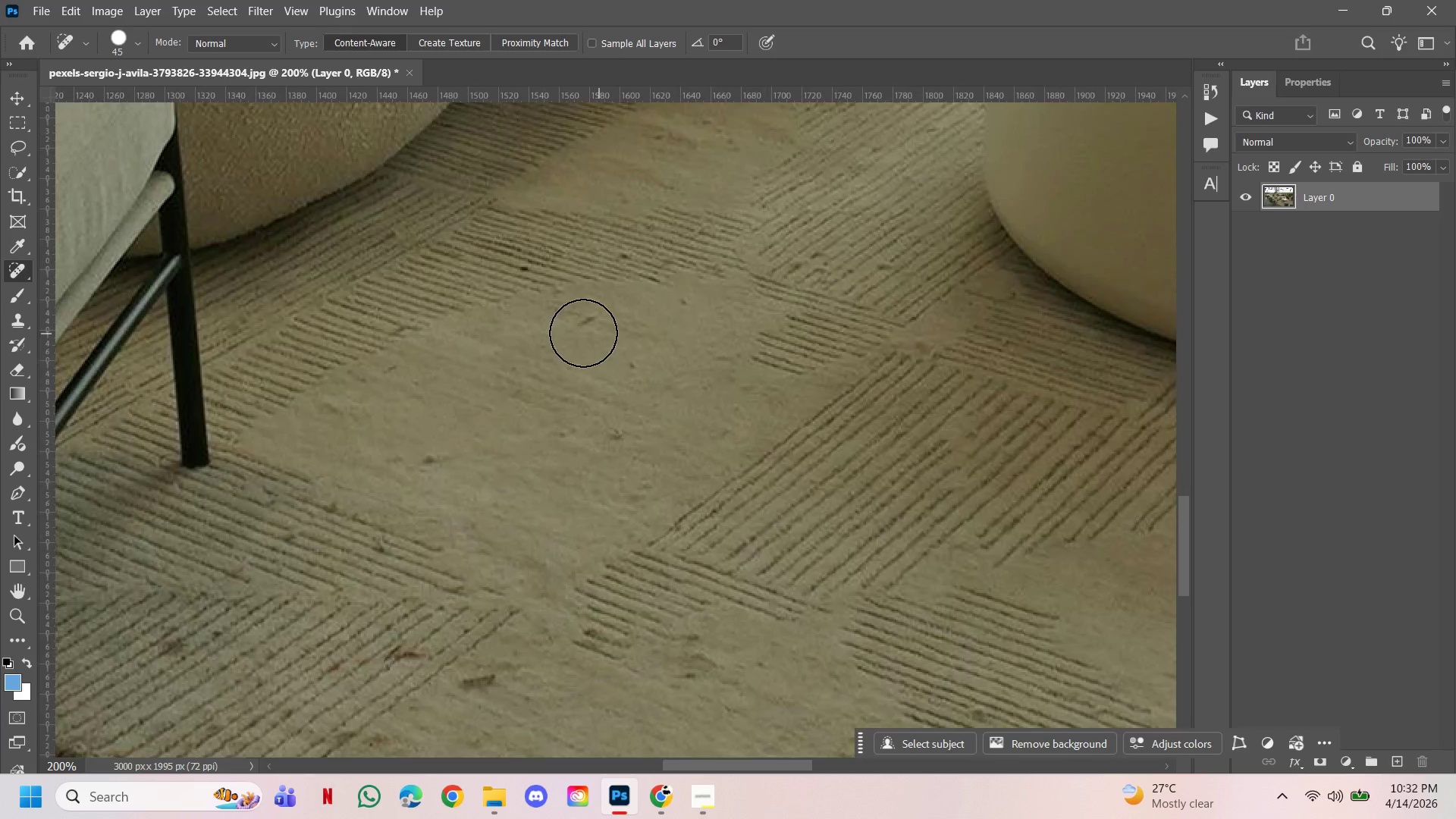 
double_click([583, 333])
 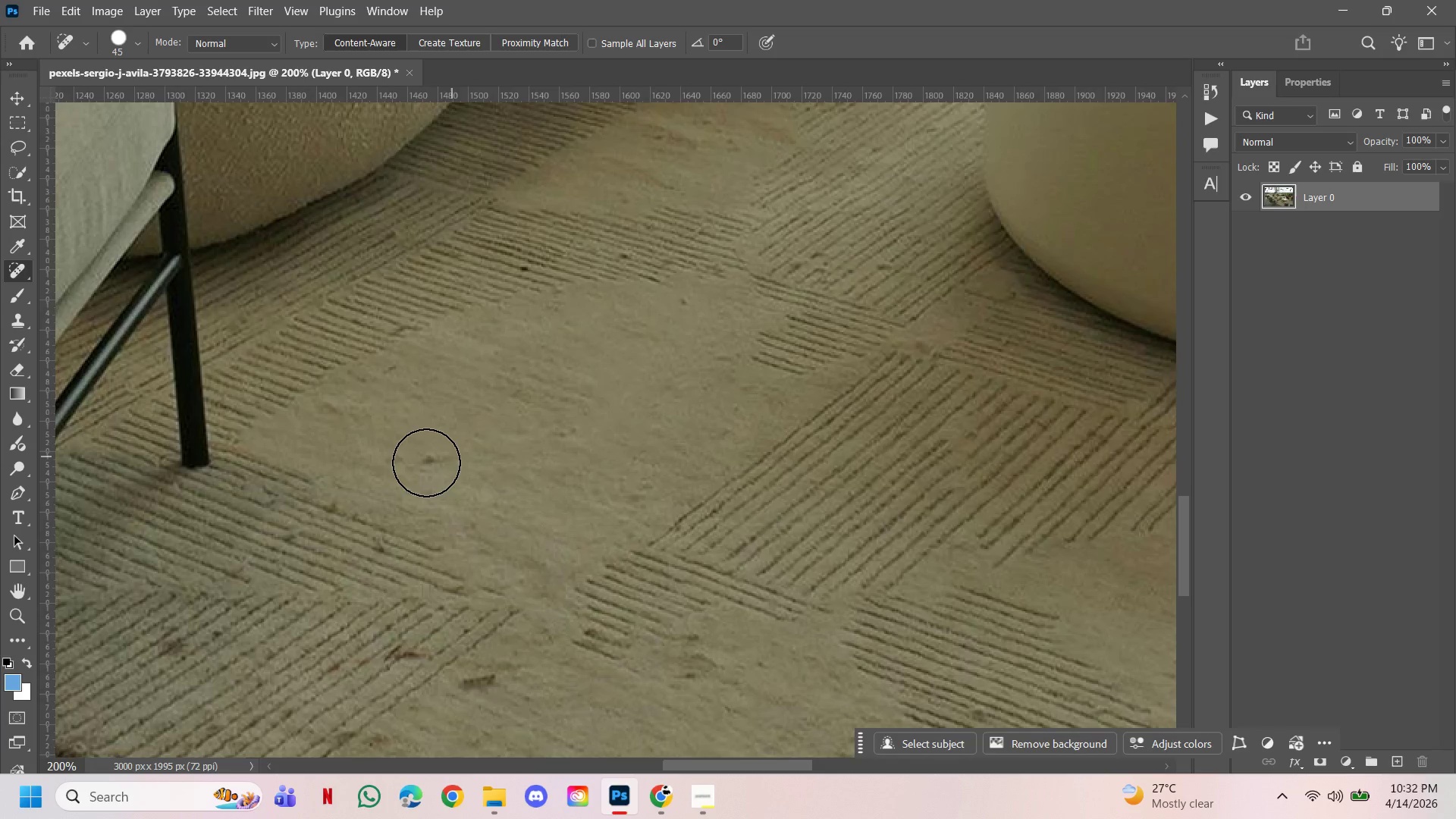 
left_click_drag(start_coordinate=[425, 463], to_coordinate=[431, 463])
 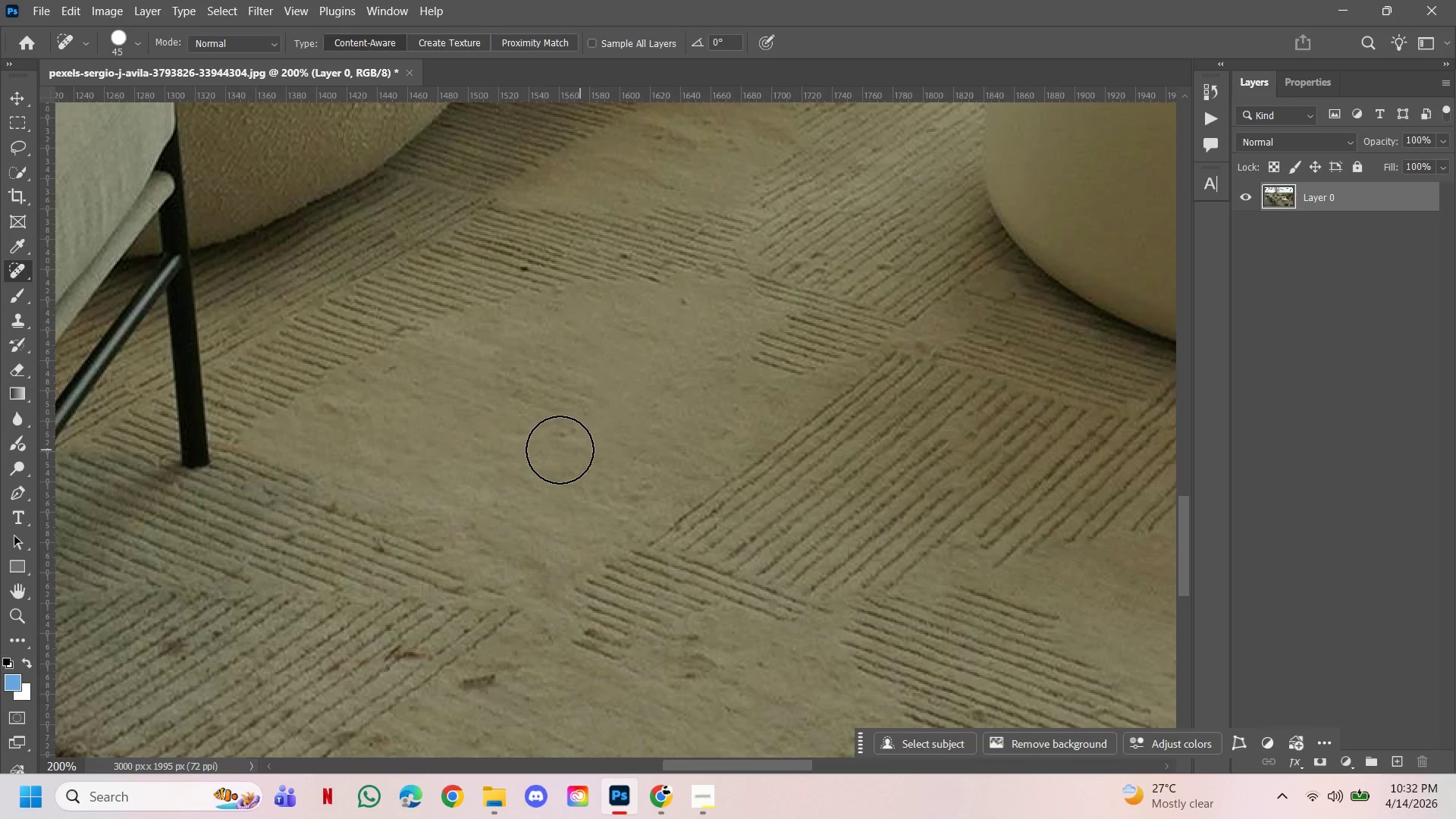 
left_click([560, 450])
 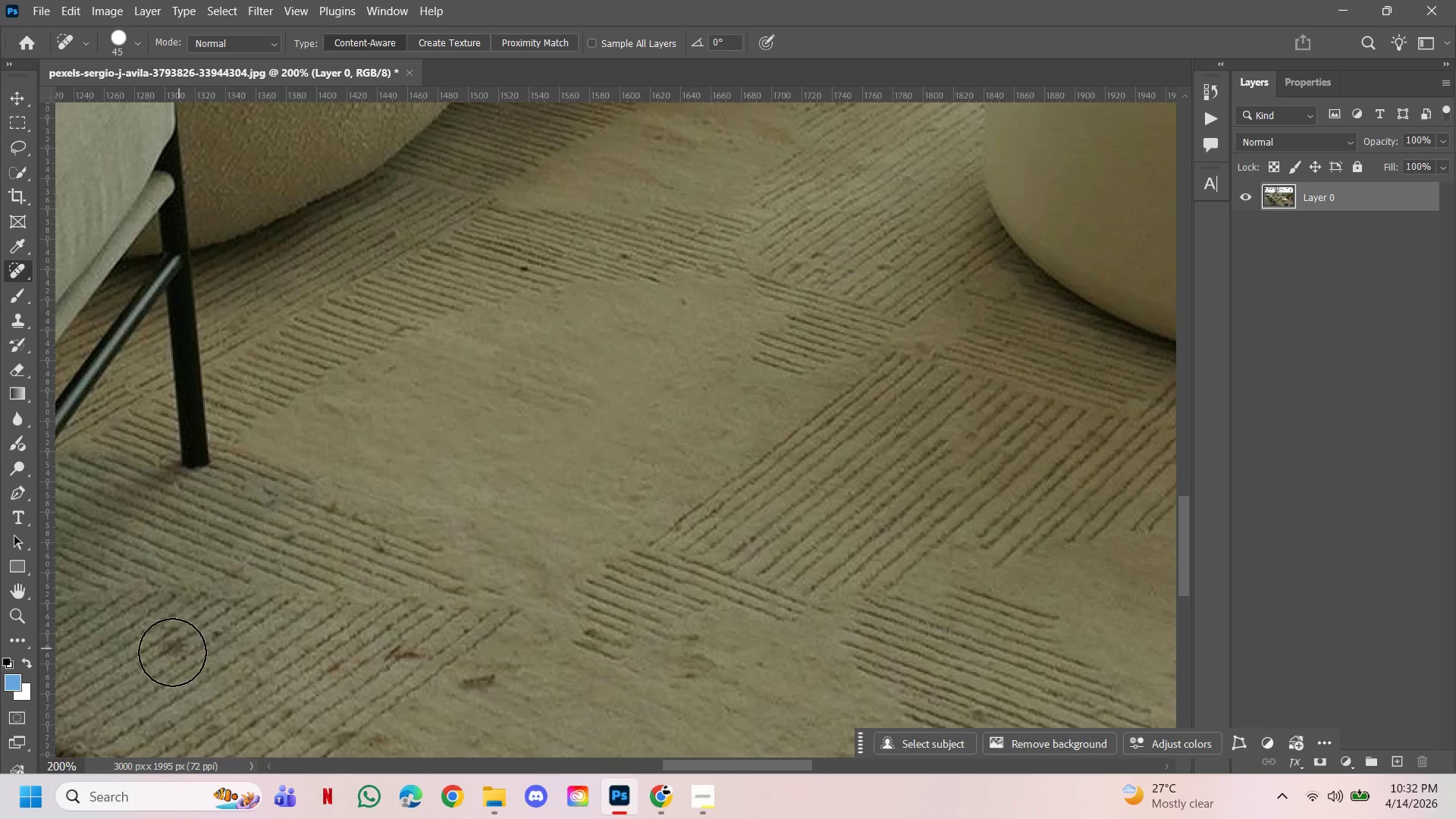 
left_click([172, 652])
 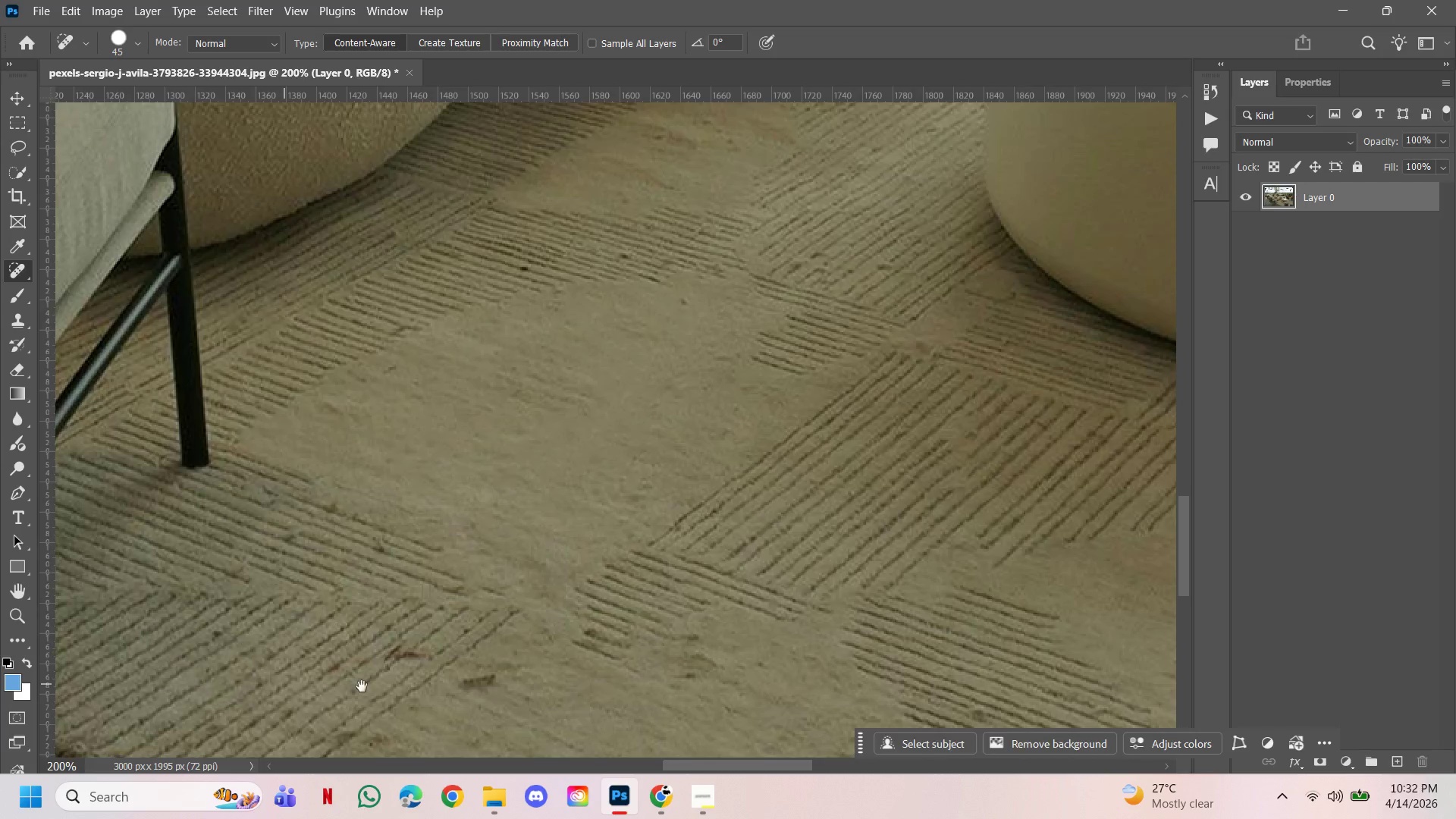 
hold_key(key=Space, duration=0.89)
 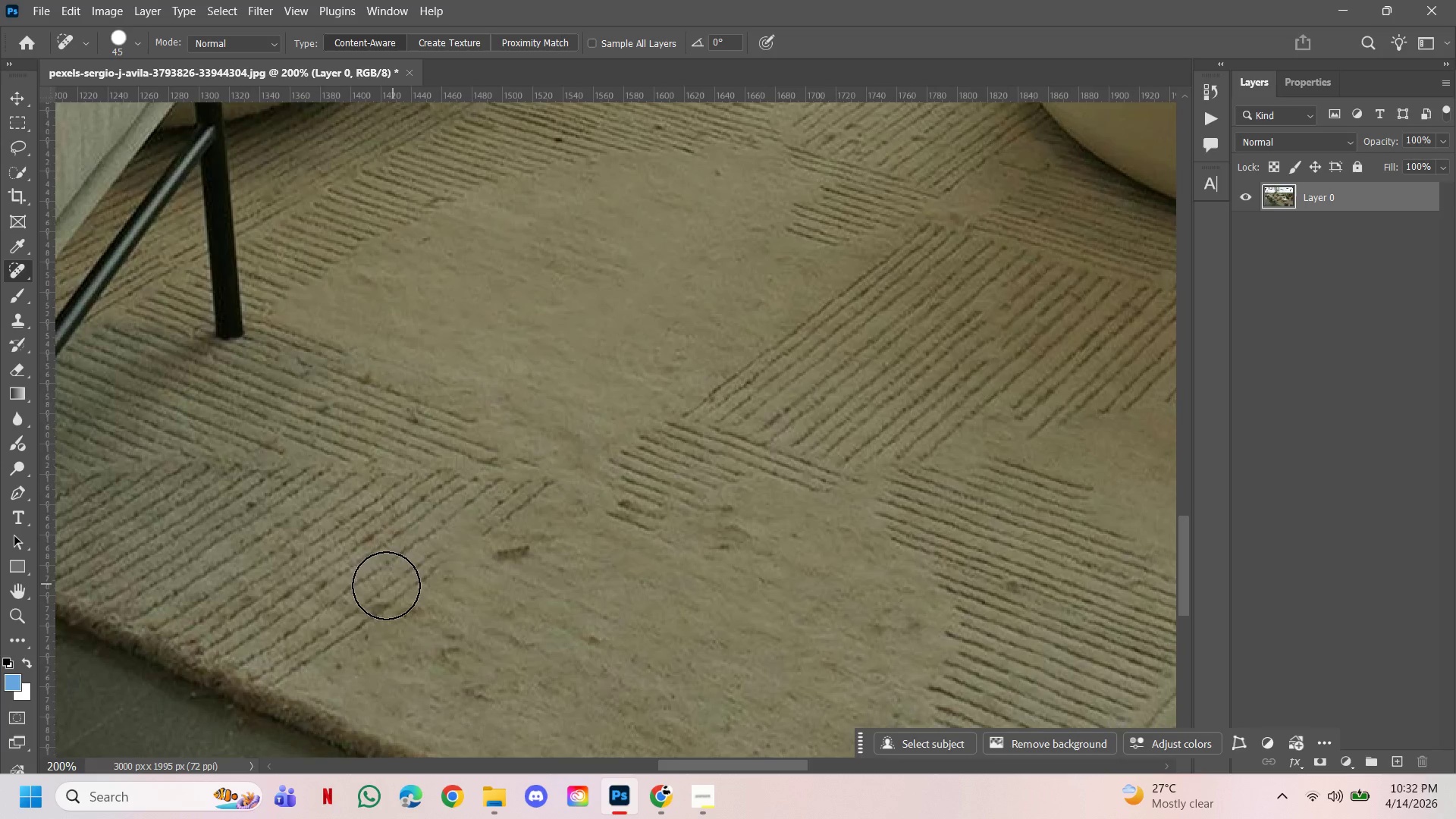 
left_click_drag(start_coordinate=[366, 687], to_coordinate=[400, 558])
 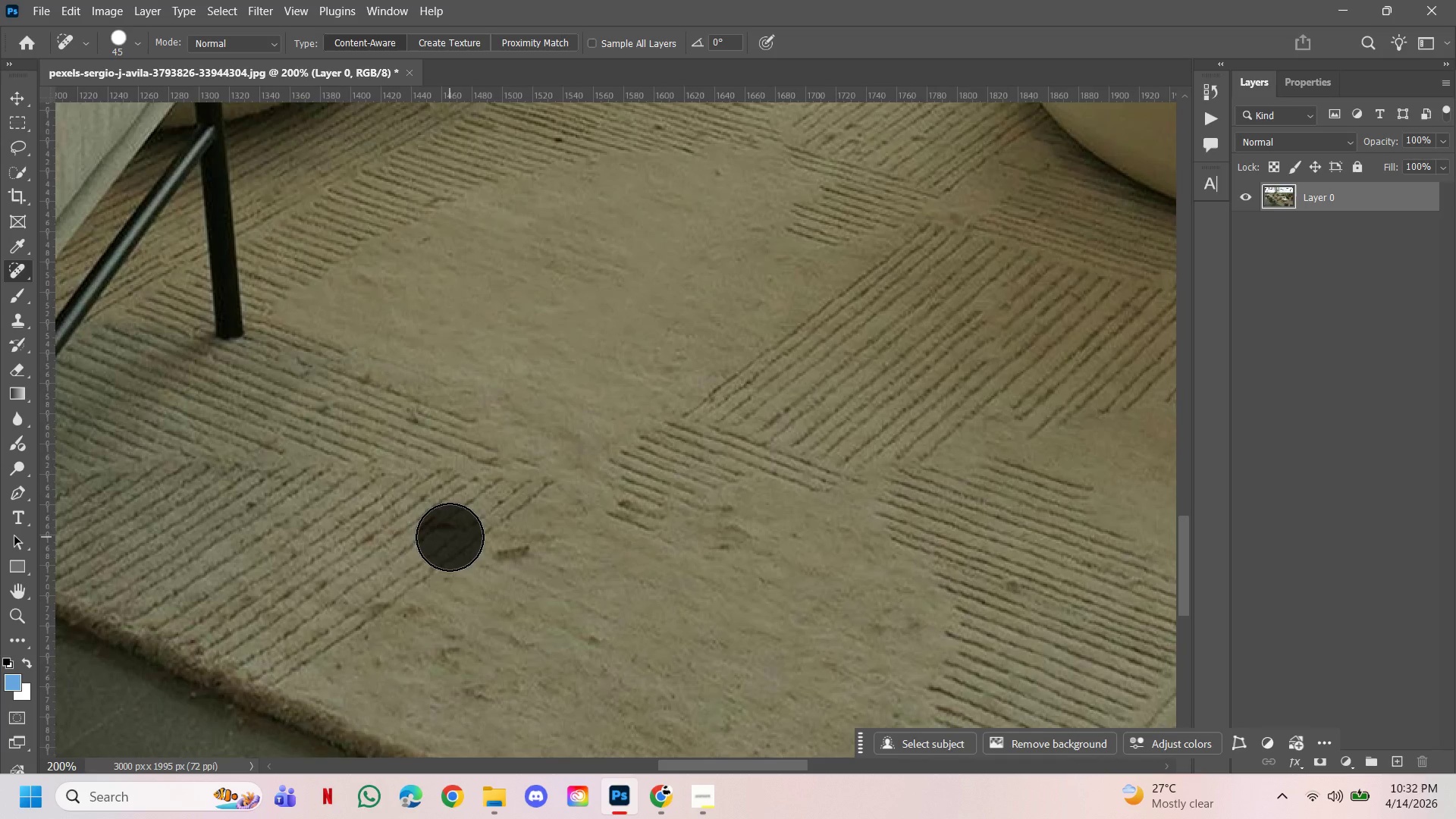 
left_click([450, 537])
 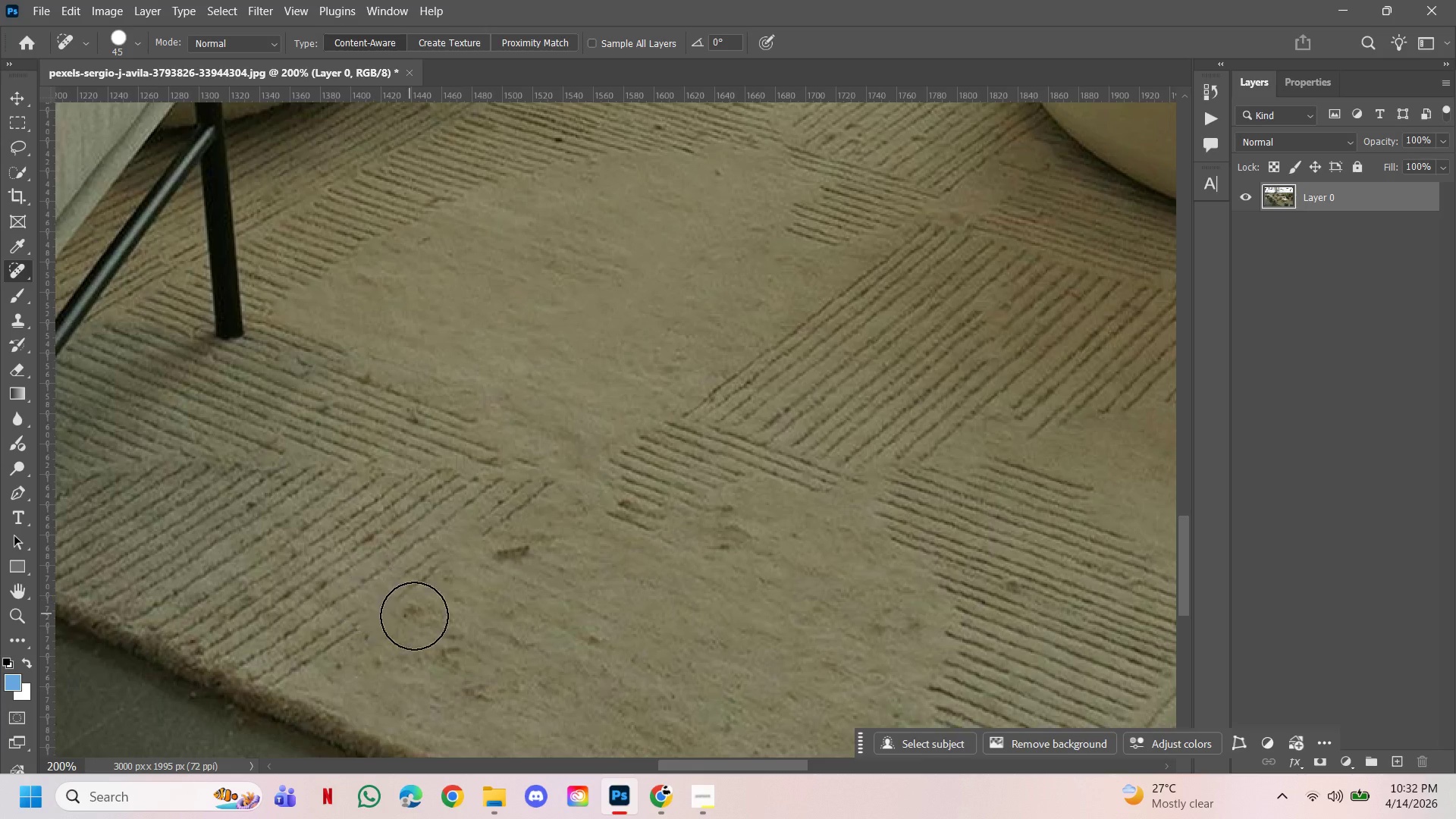 
double_click([423, 617])
 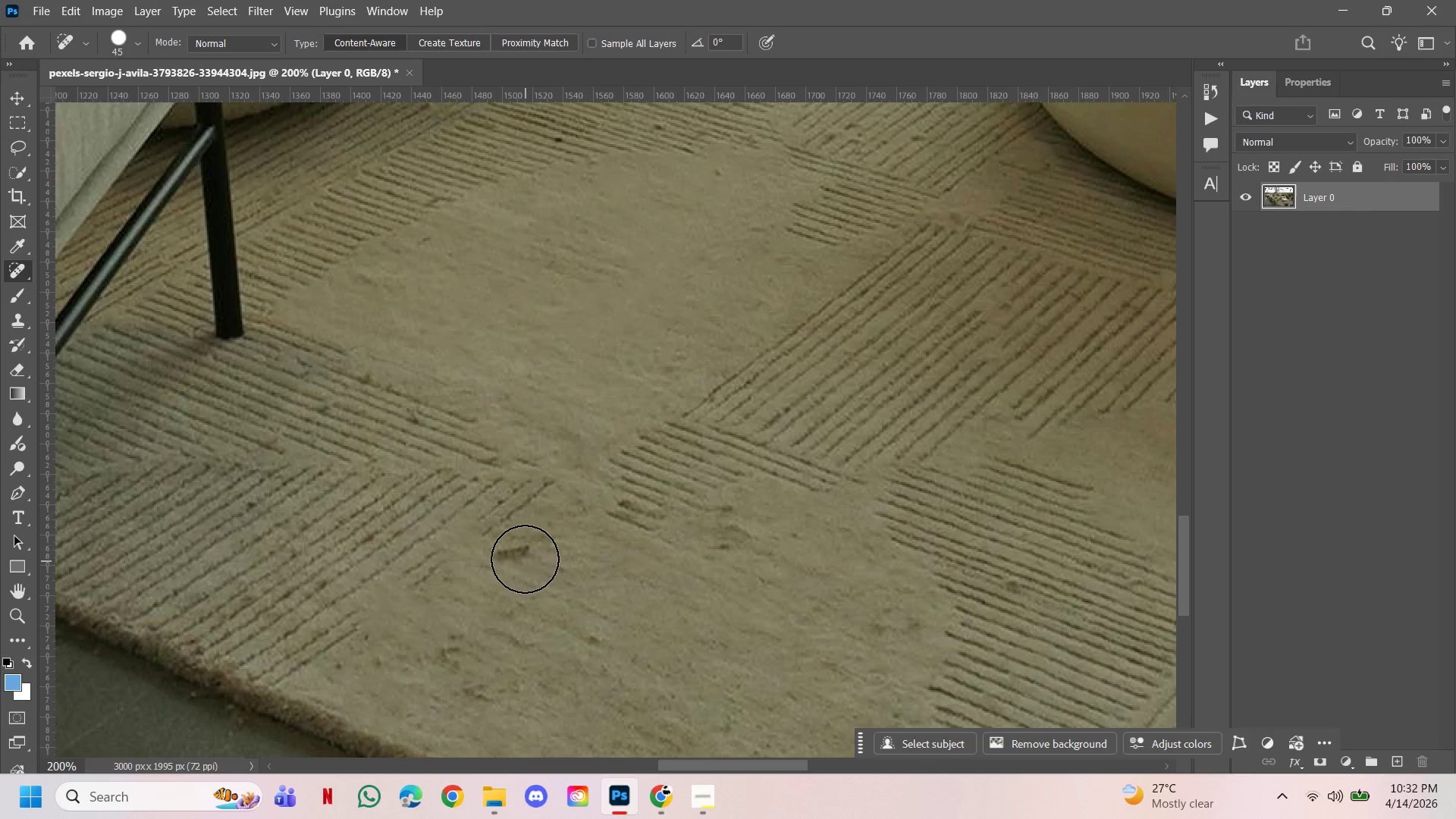 
left_click([525, 559])
 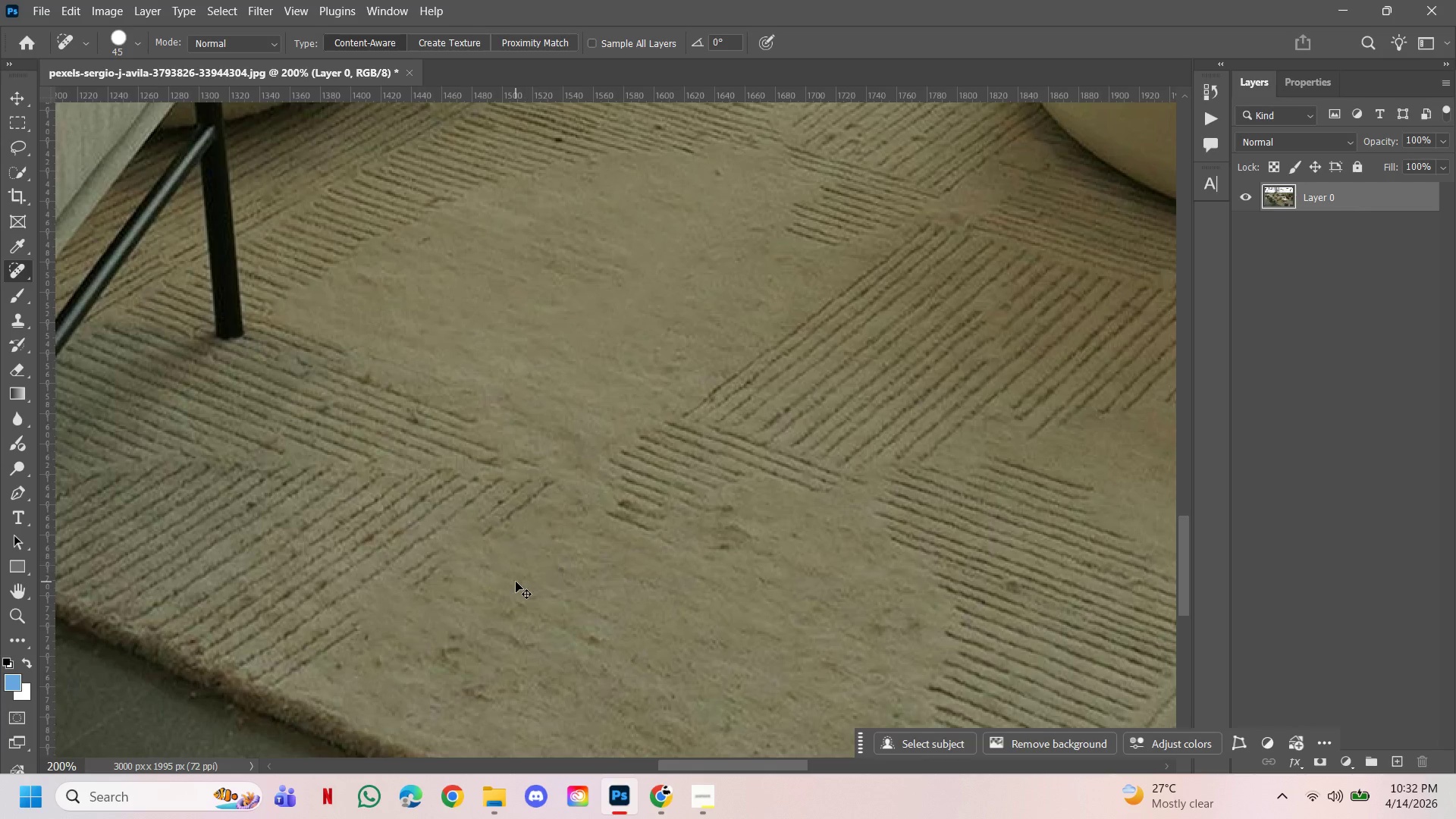 
key(Control+ControlLeft)
 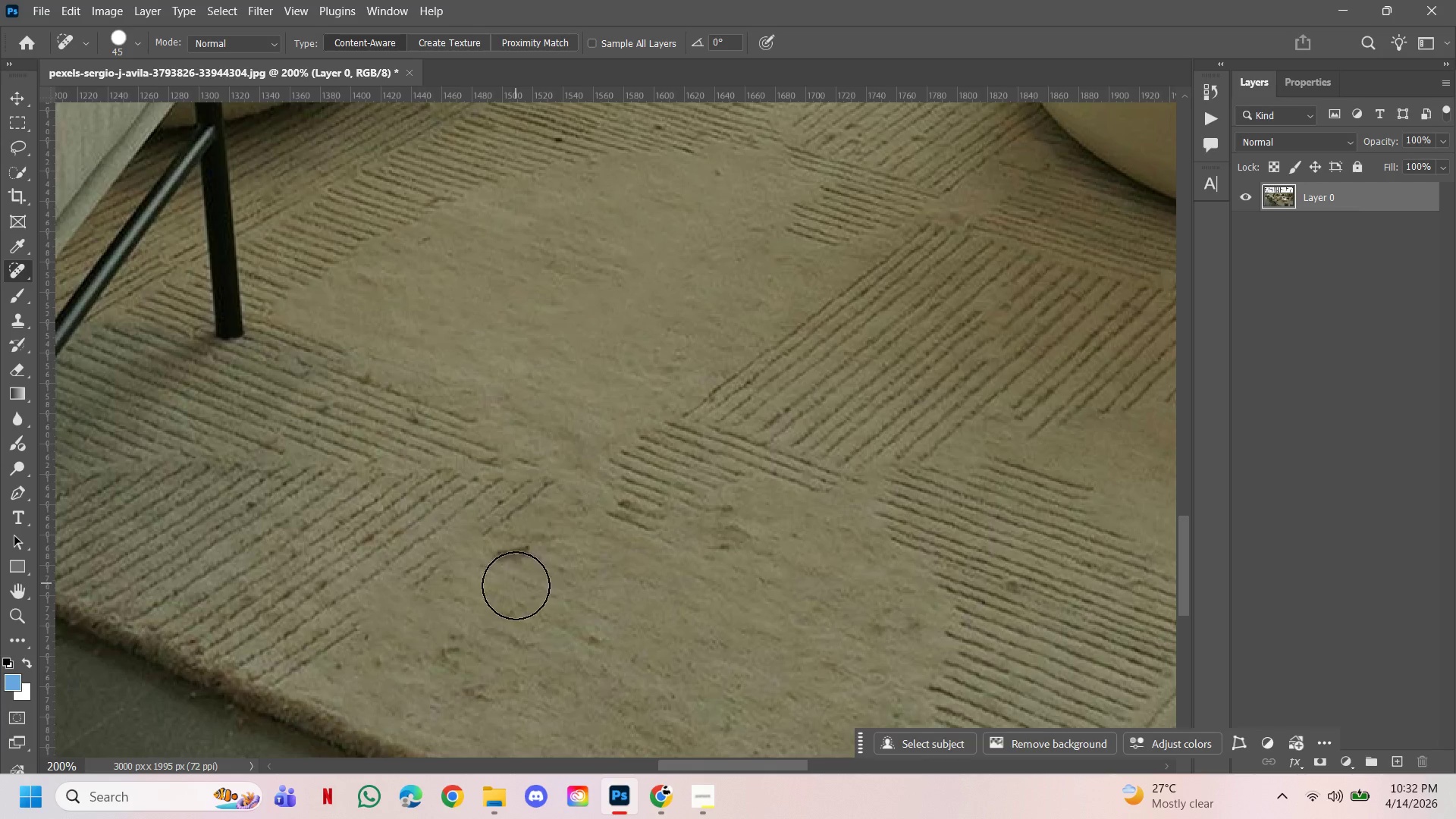 
key(Control+Z)
 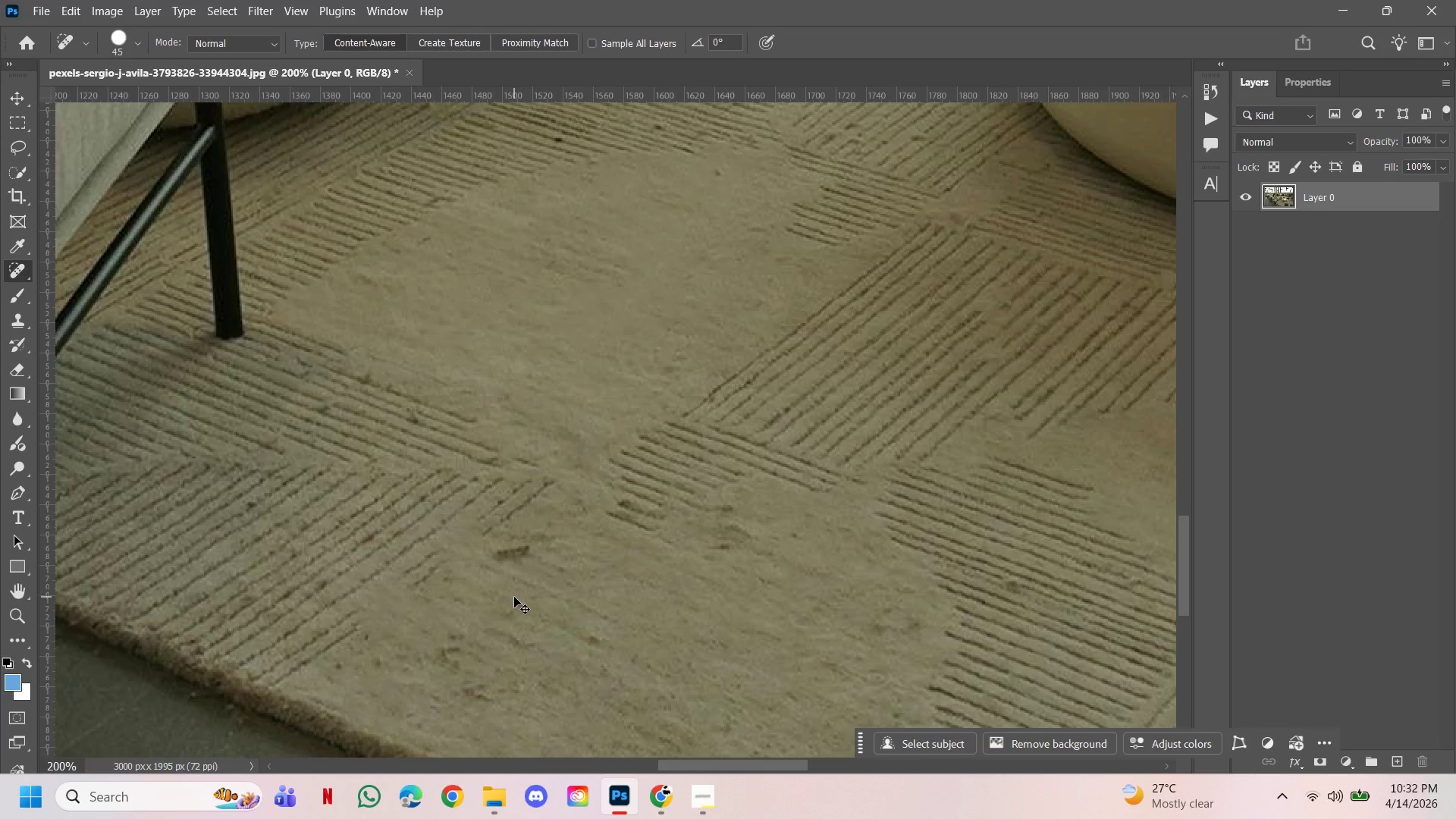 
key(Control+Z)
 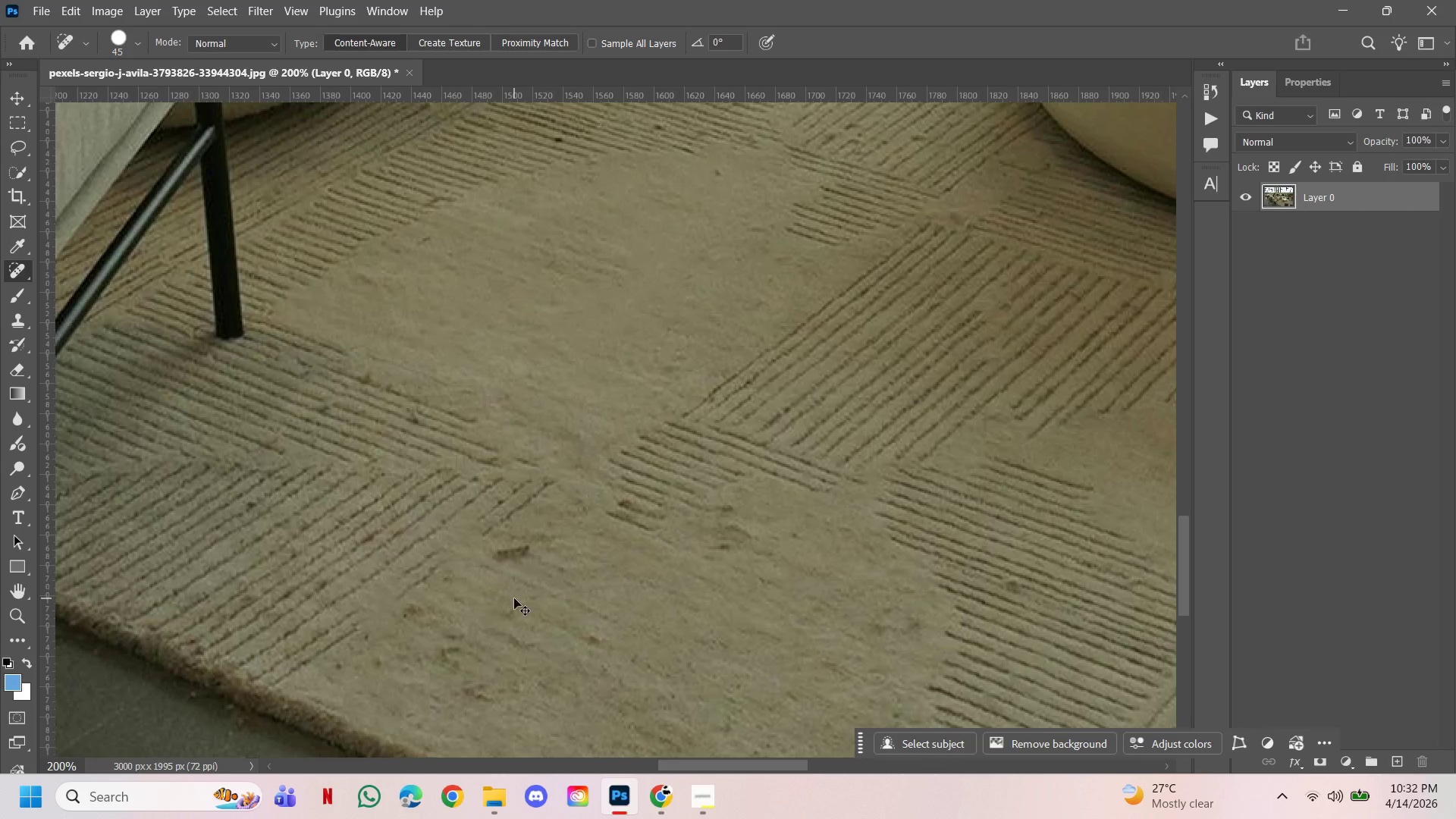 
key(Control+ControlLeft)
 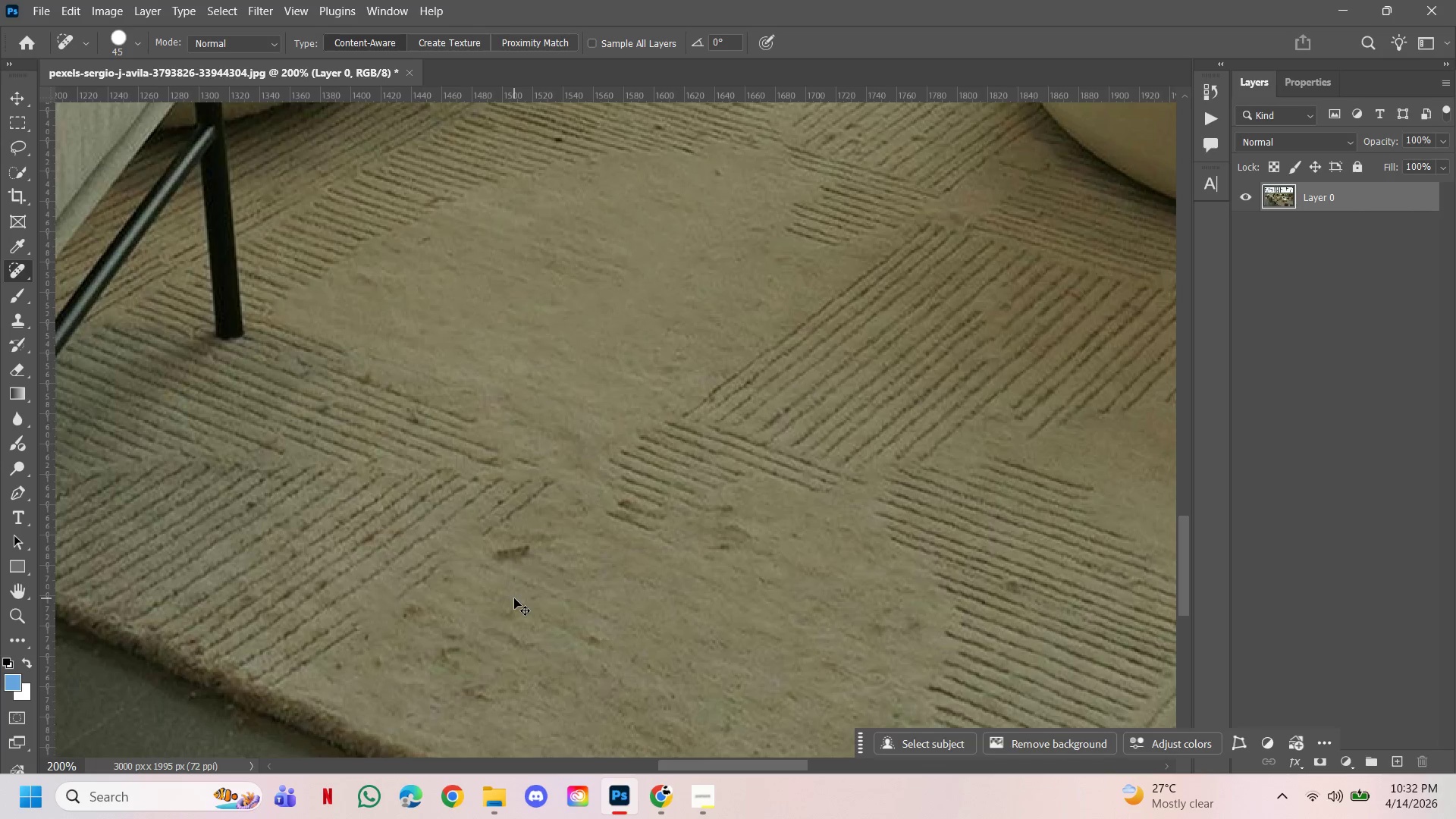 
key(Control+Z)
 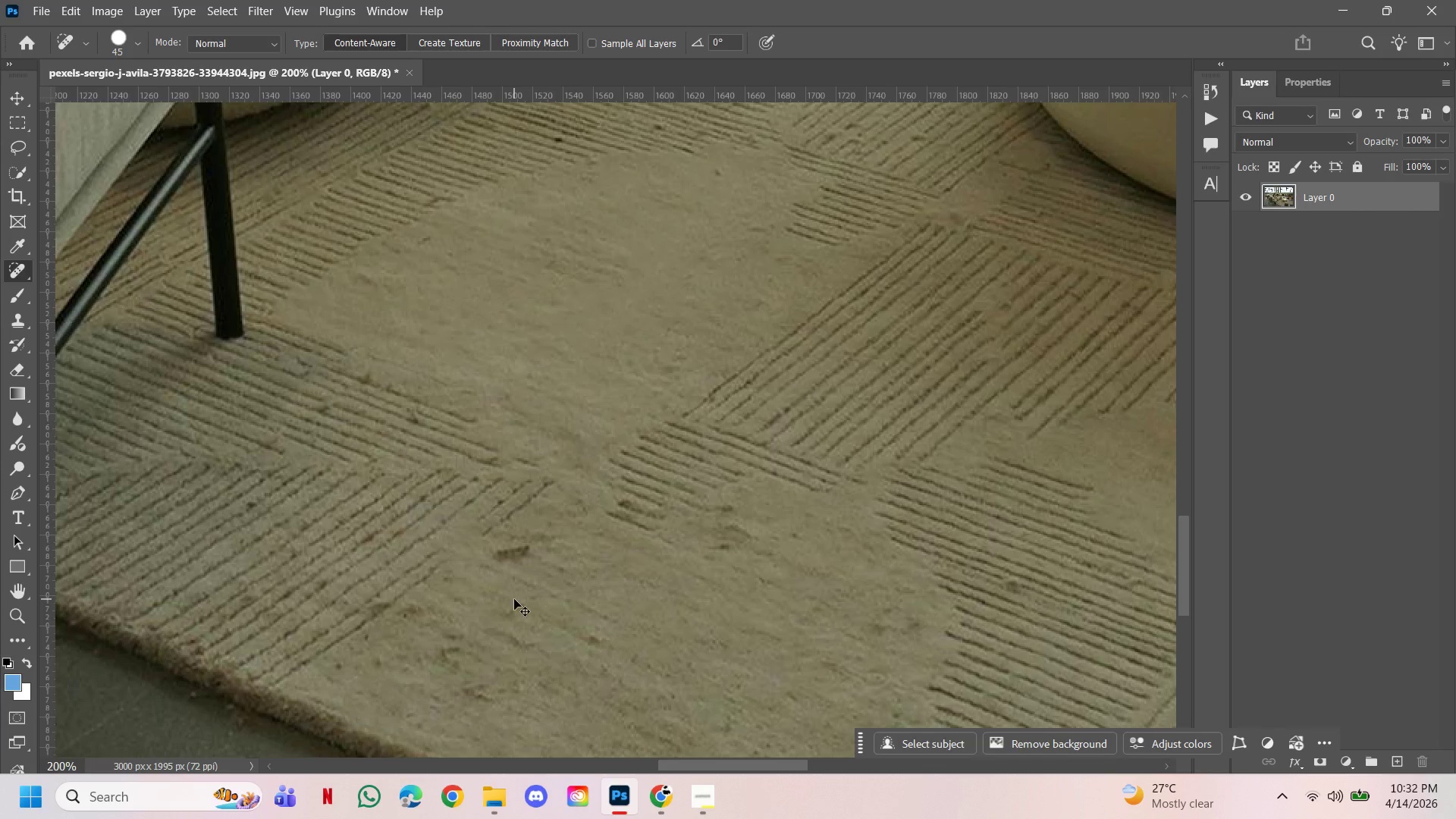 
key(Control+ControlLeft)
 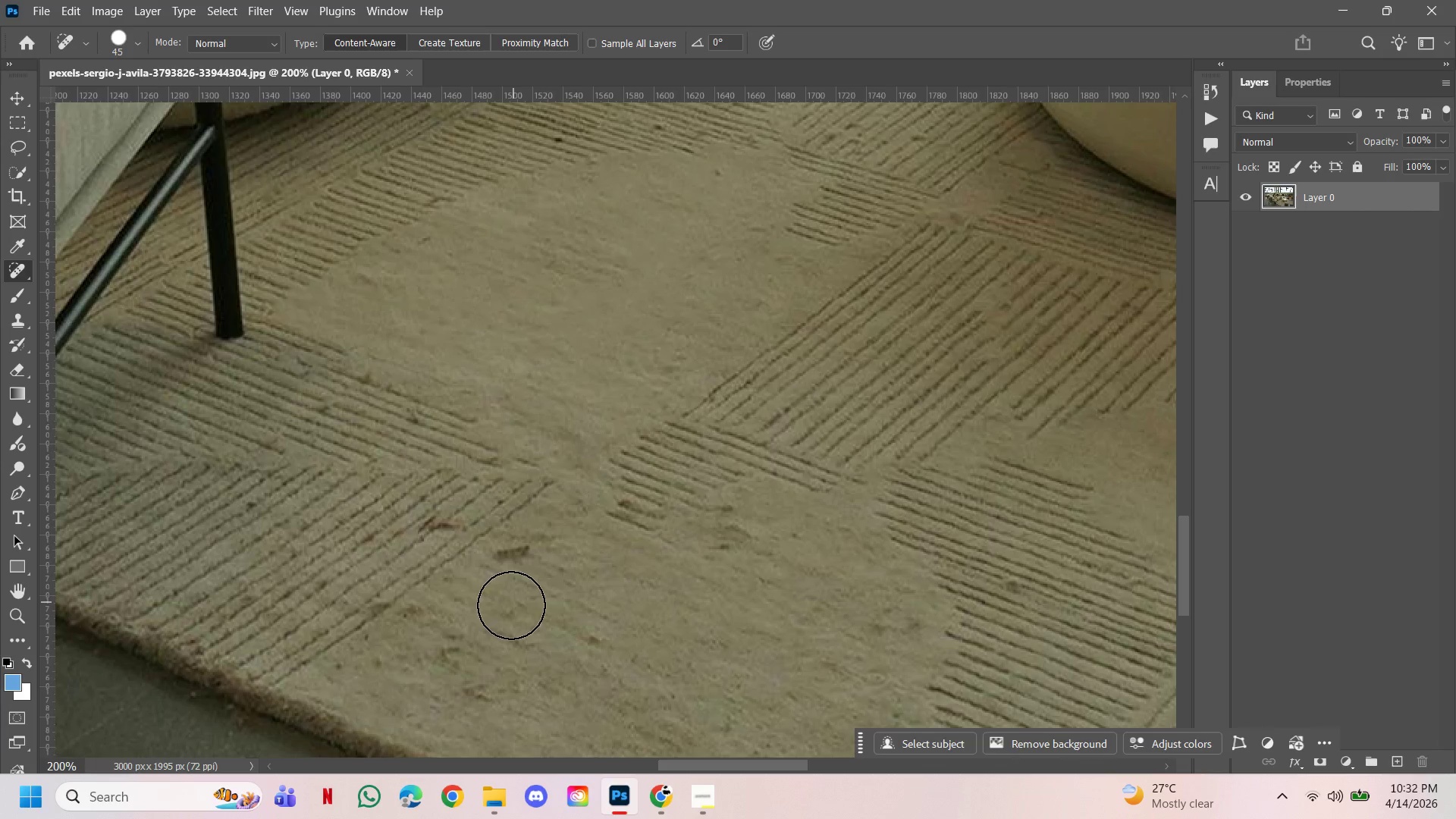 
key(Control+Z)
 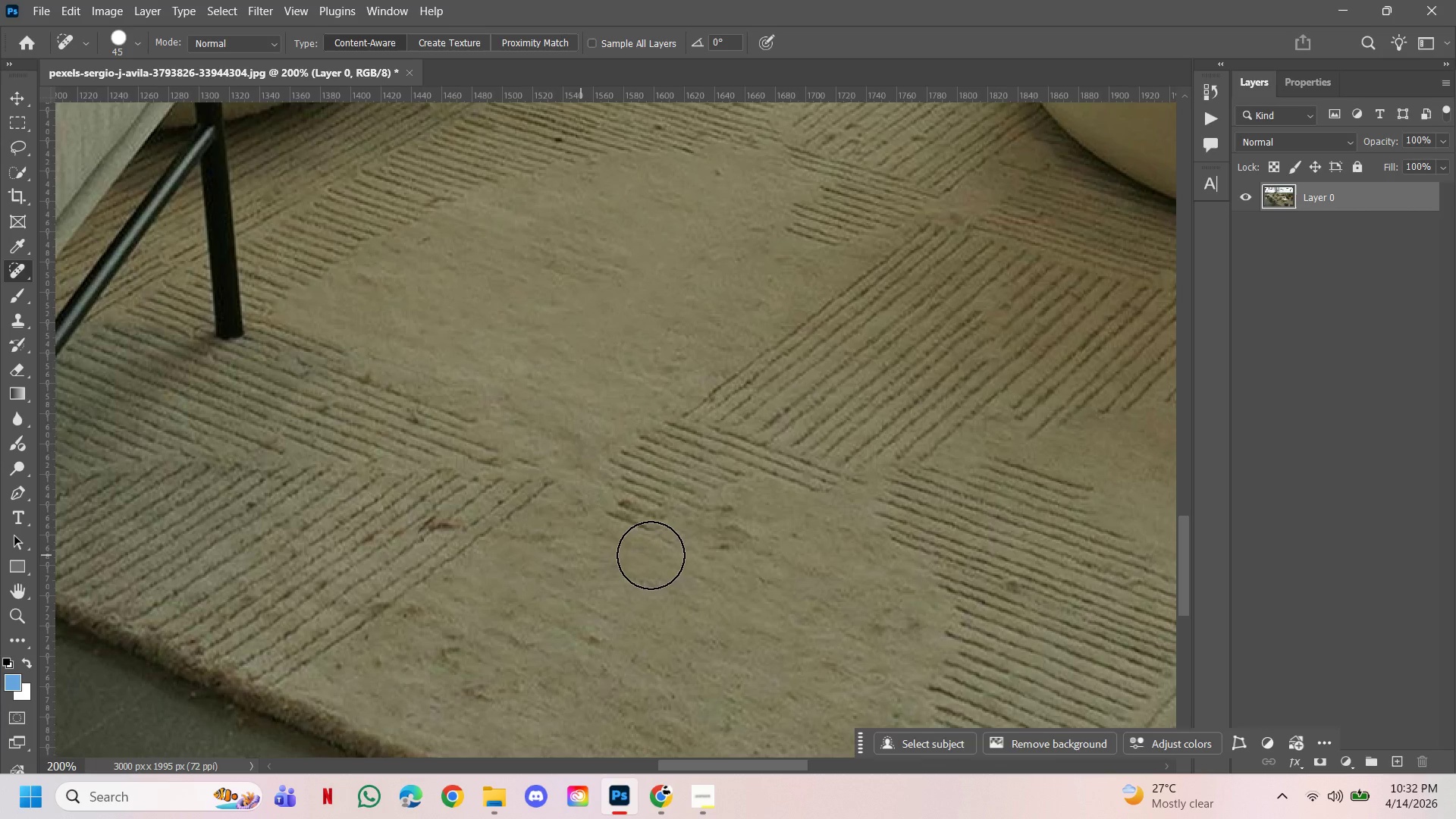 
hold_key(key=ControlLeft, duration=0.59)
 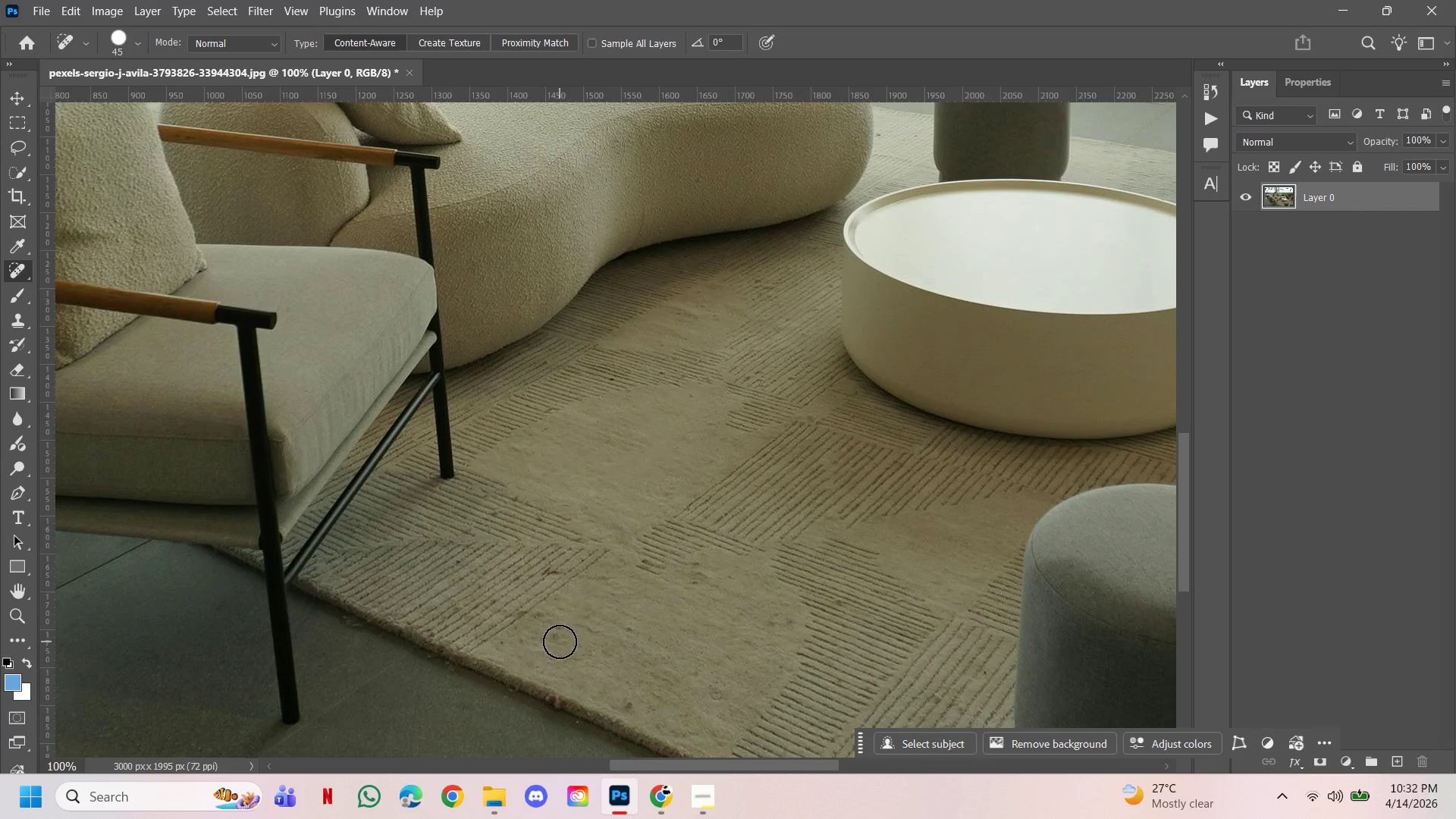 
hold_key(key=AltLeft, duration=0.53)
 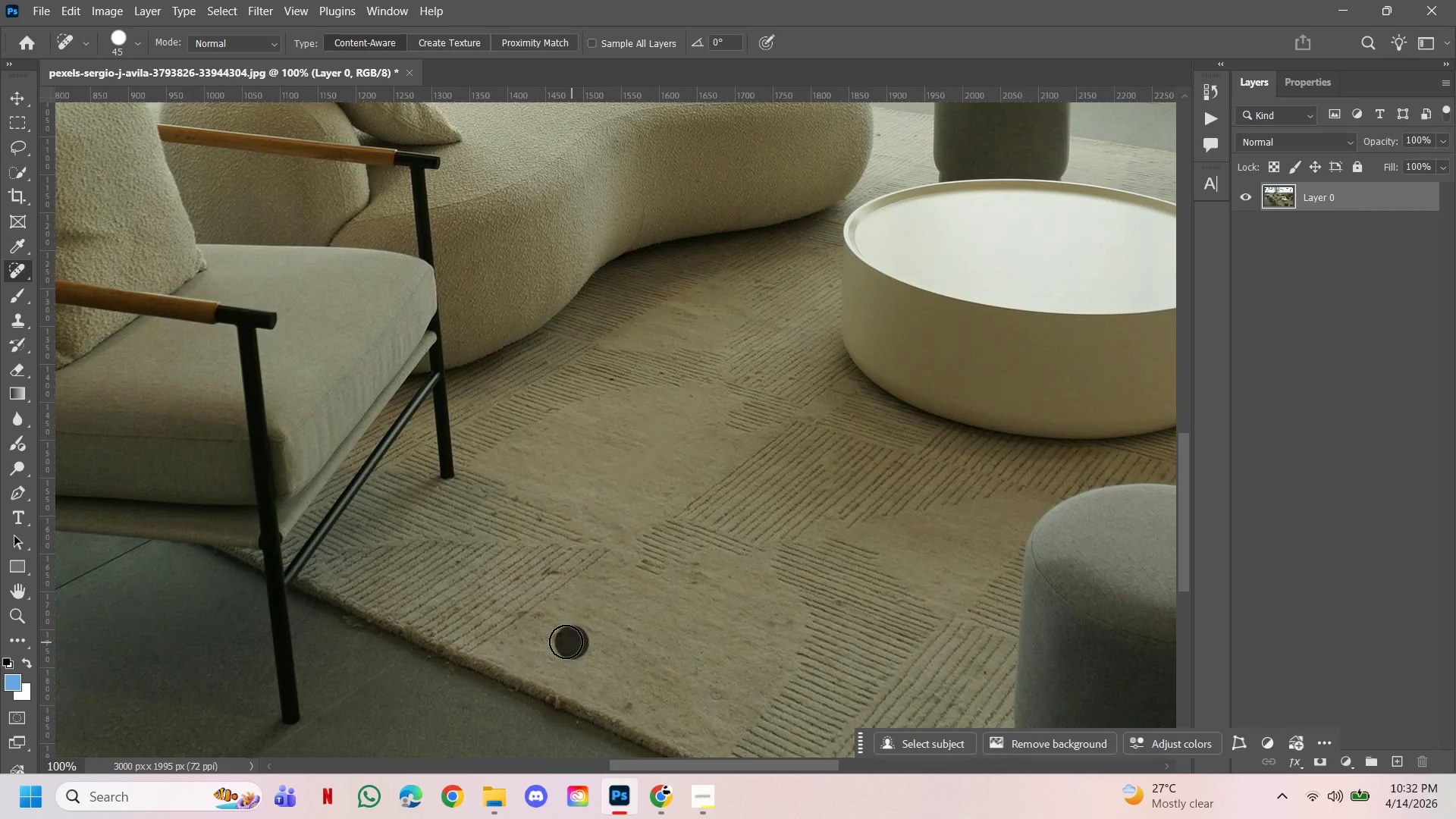 
hold_key(key=Space, duration=0.5)
 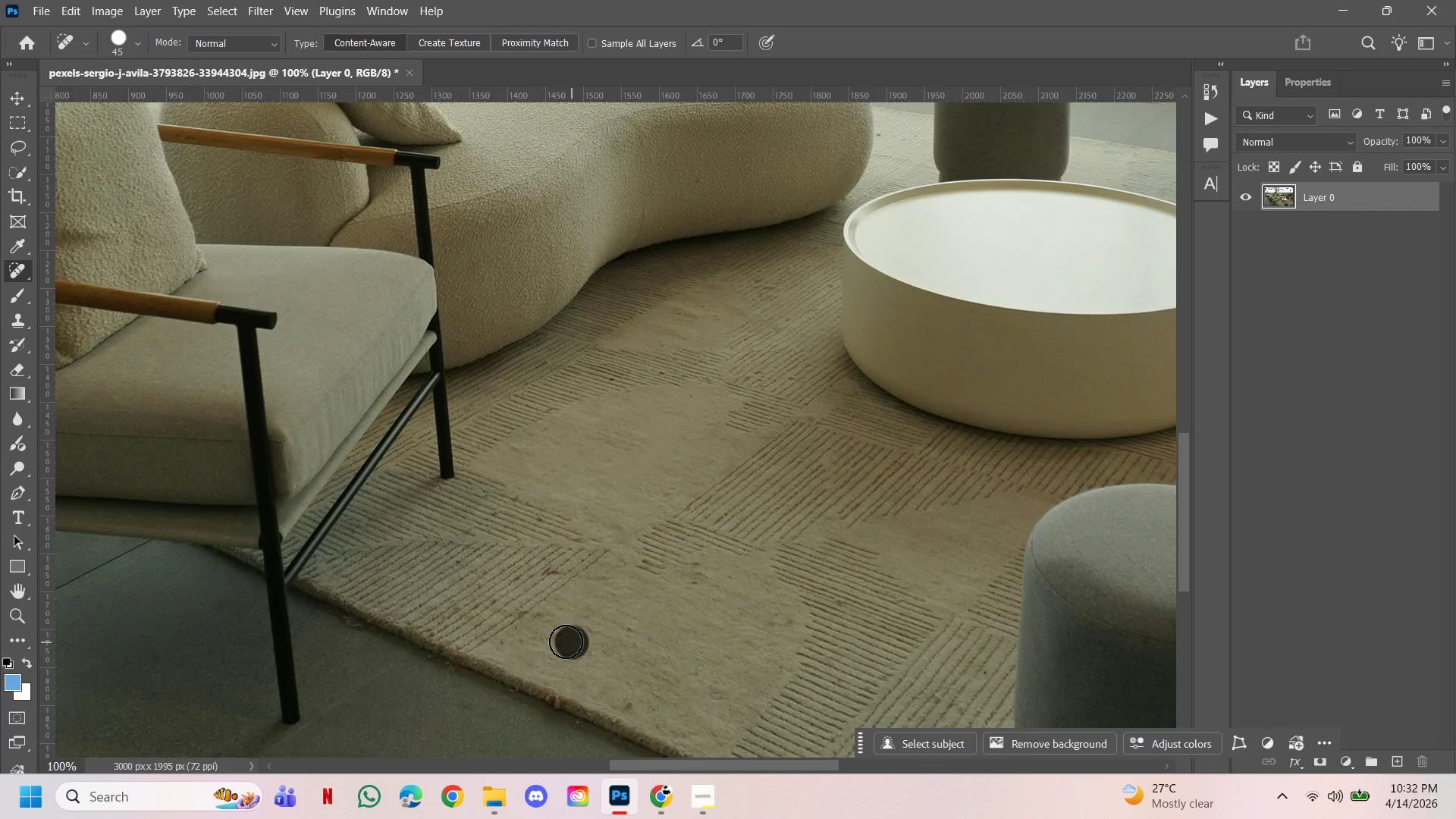 
left_click([665, 619])
 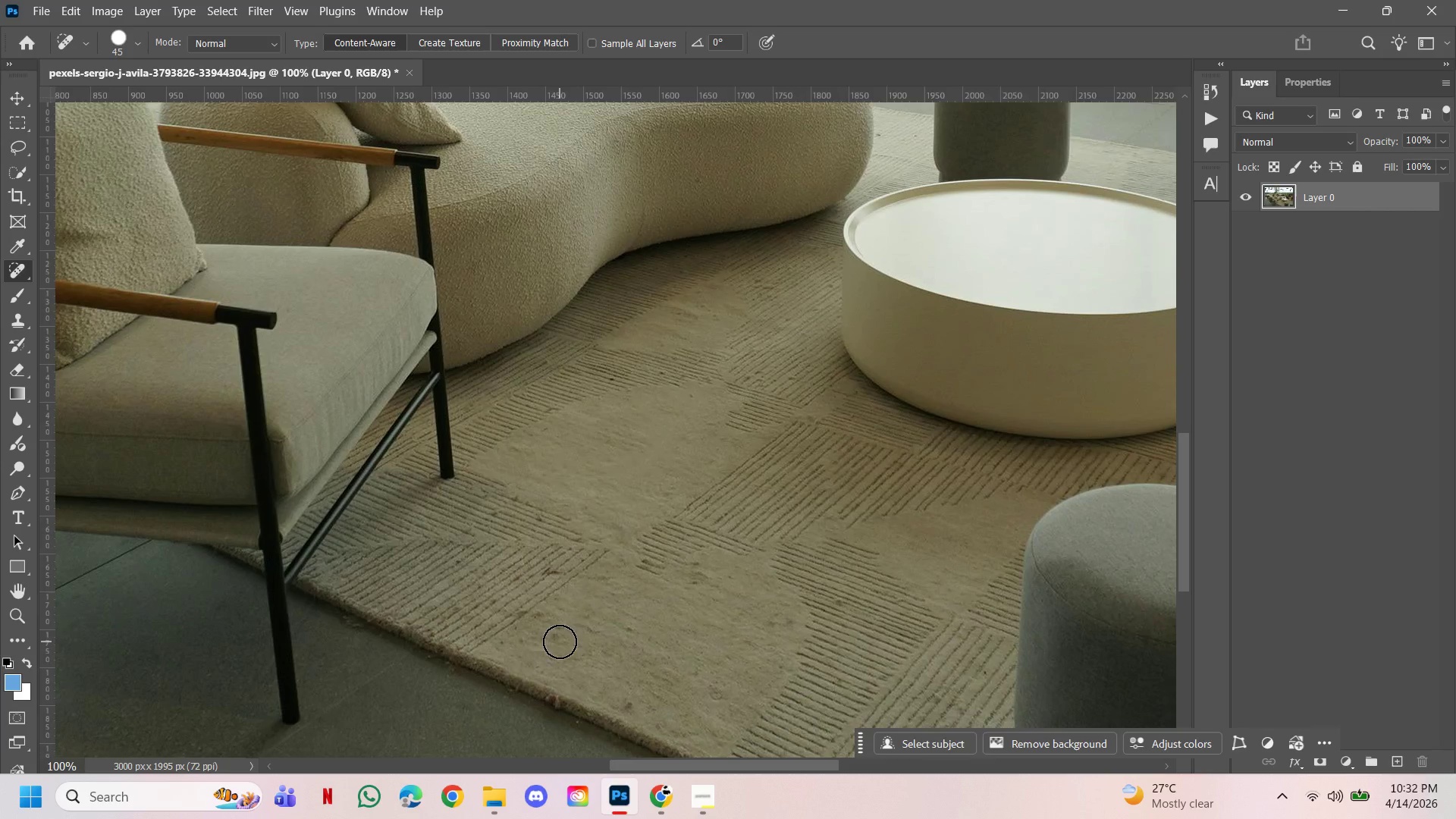 
left_click_drag(start_coordinate=[557, 640], to_coordinate=[559, 645])
 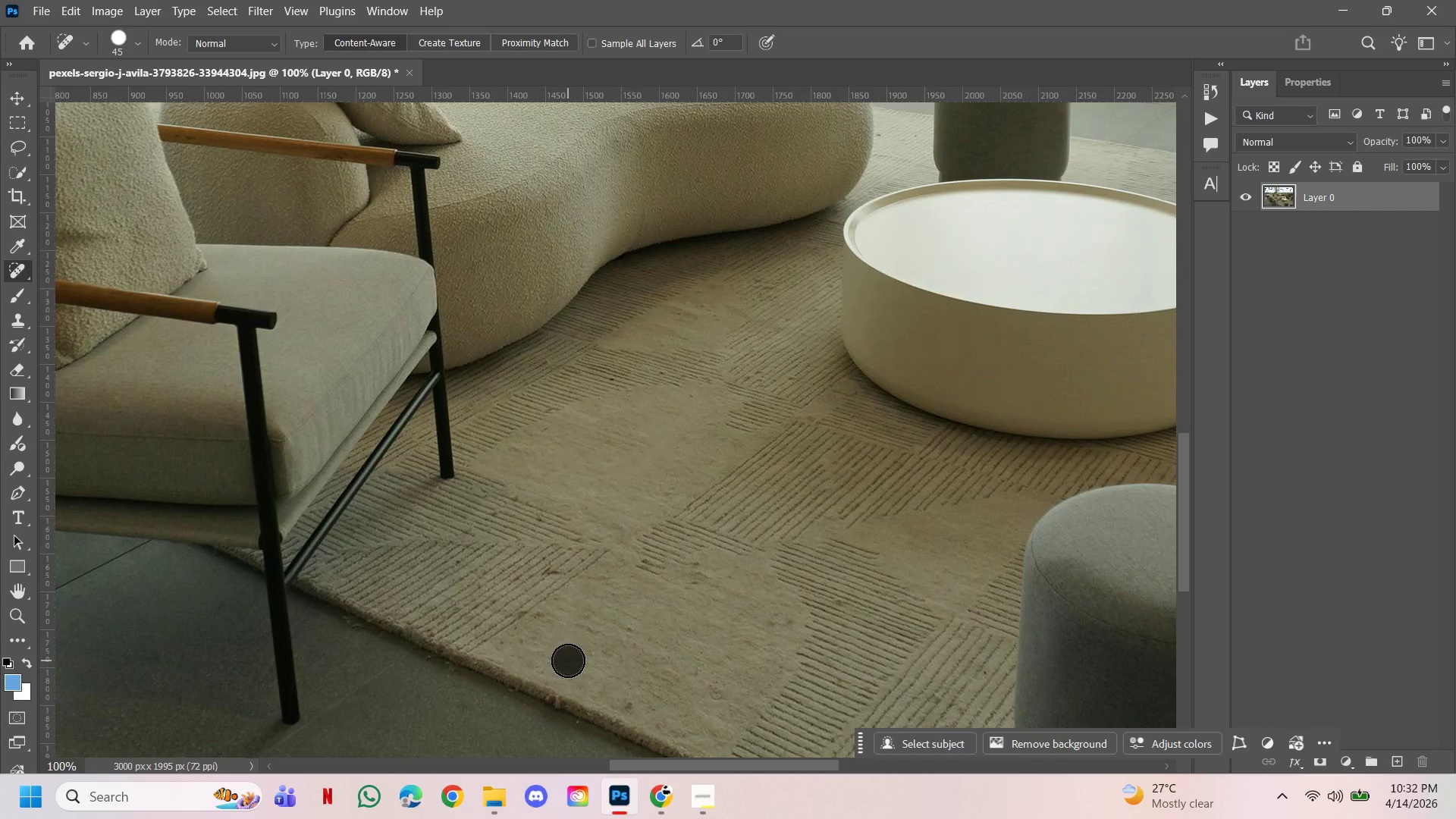 
left_click_drag(start_coordinate=[568, 661], to_coordinate=[573, 661])
 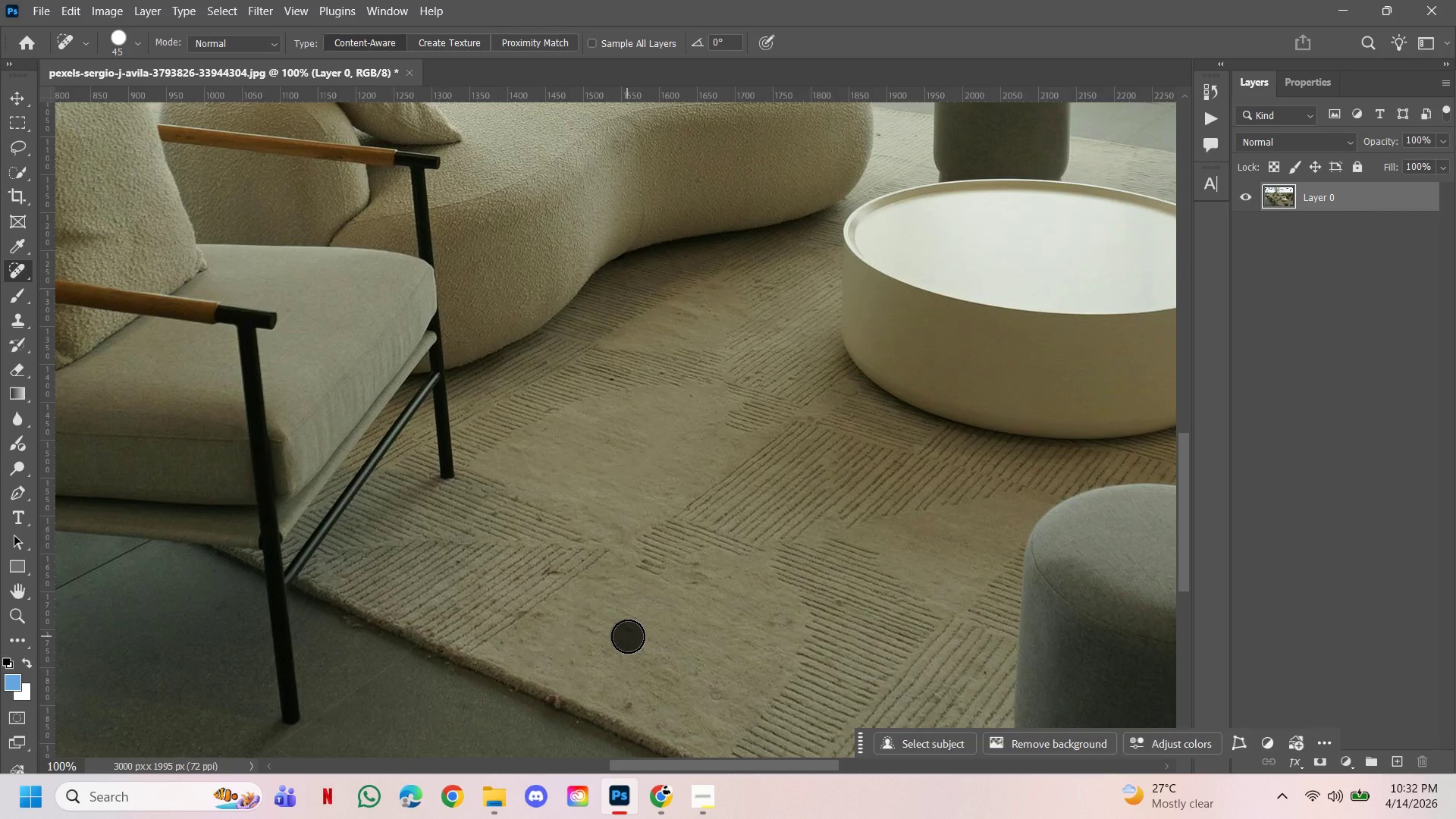 
left_click_drag(start_coordinate=[627, 636], to_coordinate=[629, 642])
 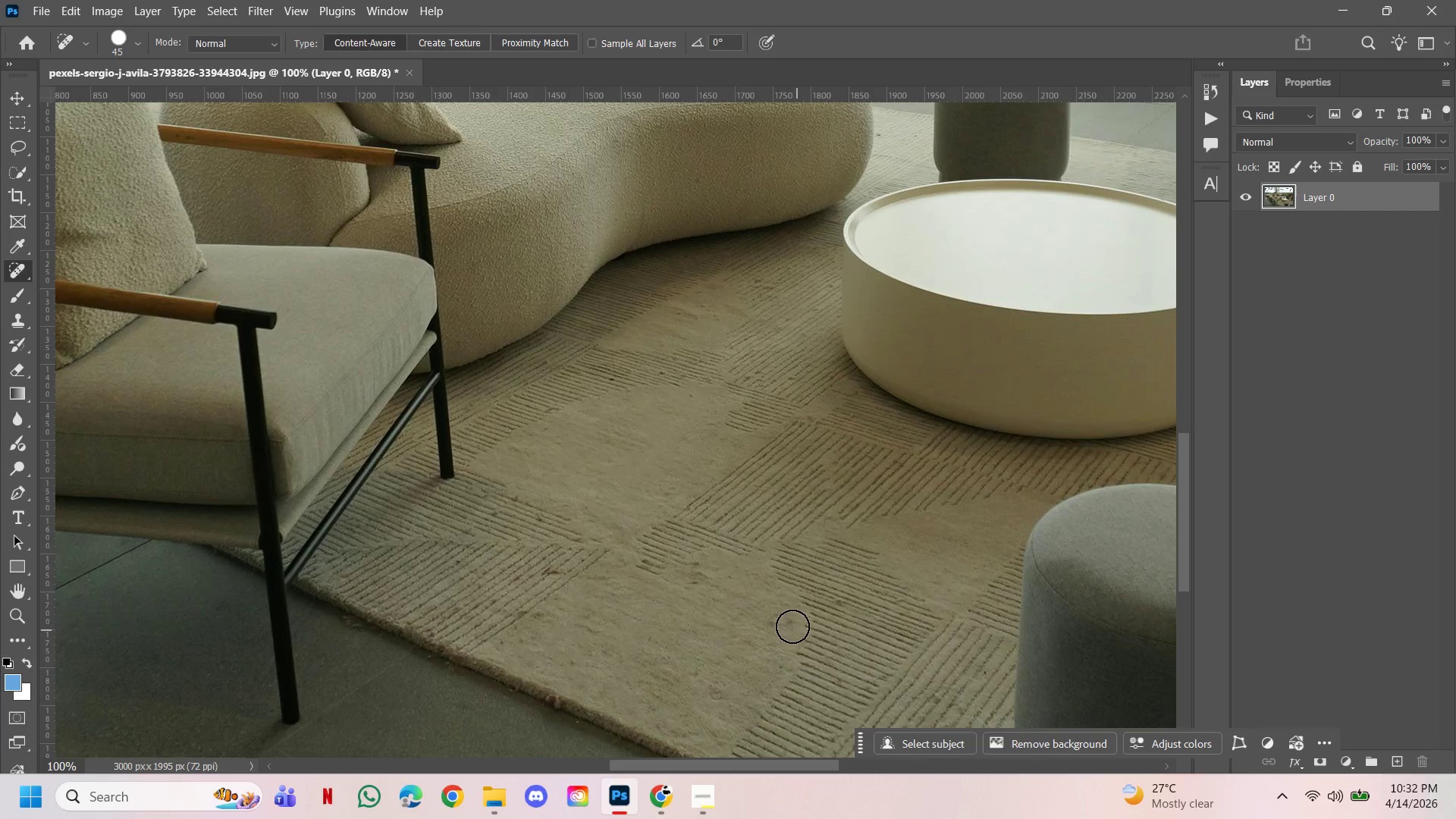 
left_click([783, 622])
 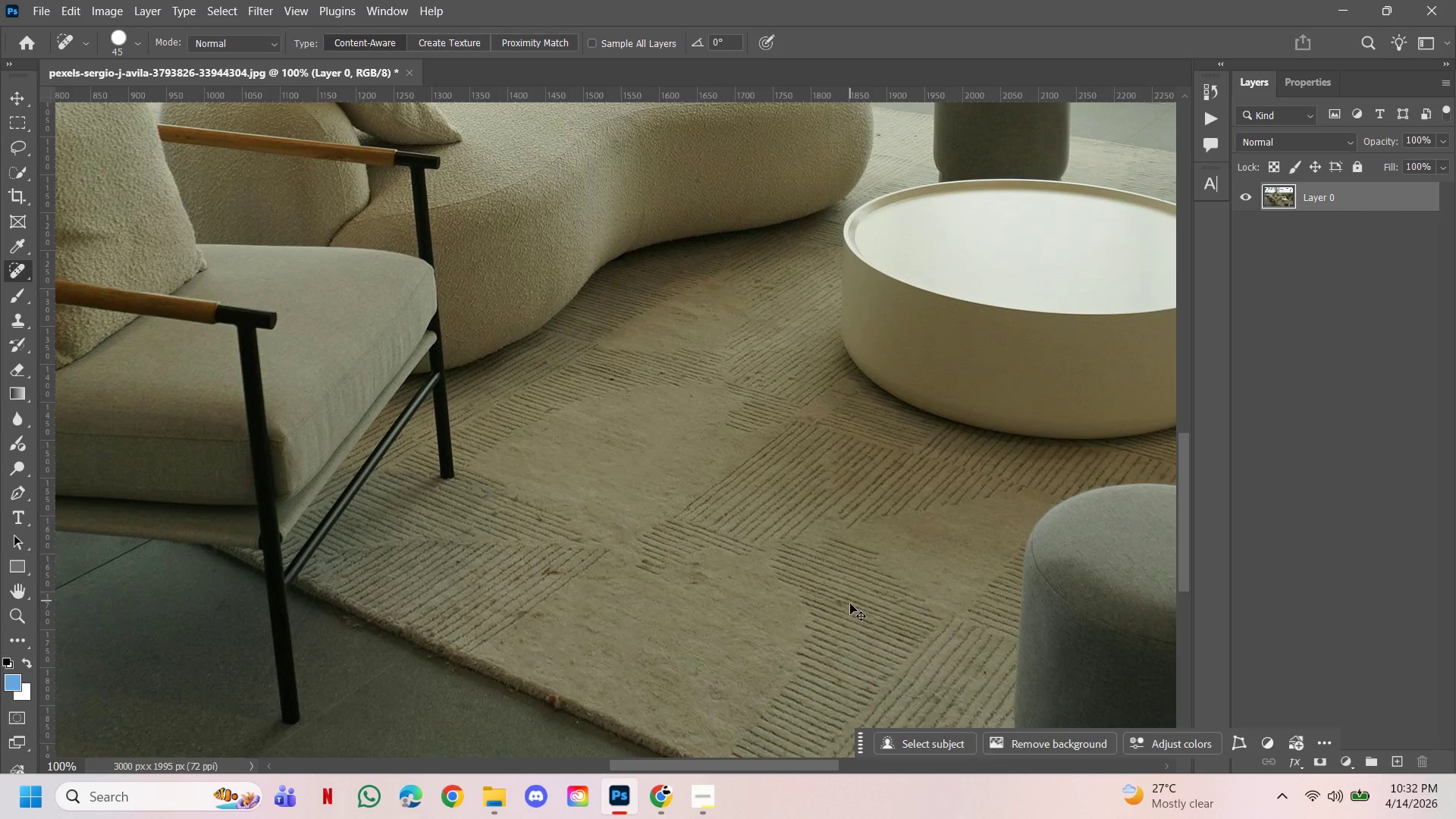 
hold_key(key=ControlLeft, duration=0.83)
 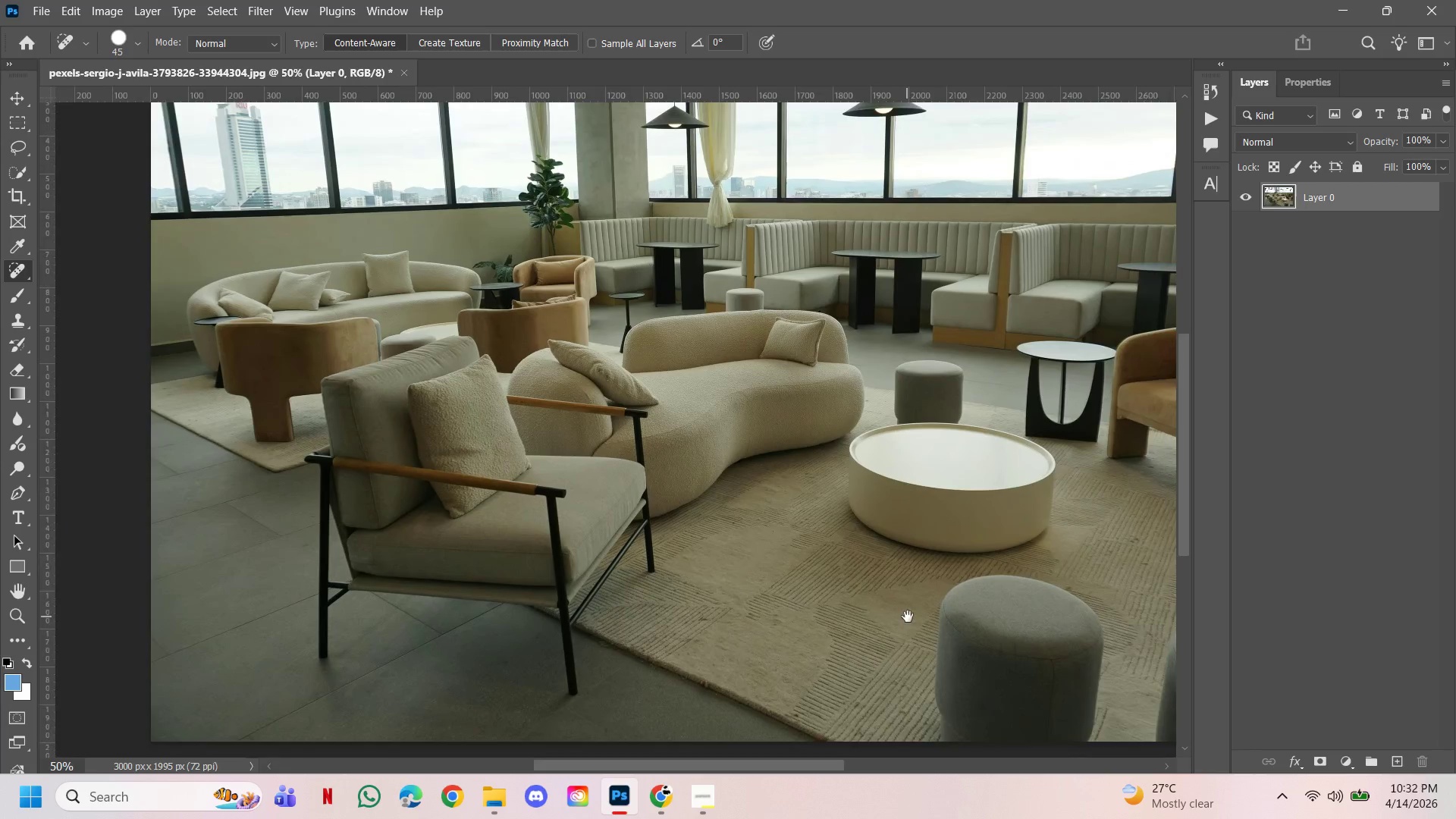 
hold_key(key=AltLeft, duration=0.73)
 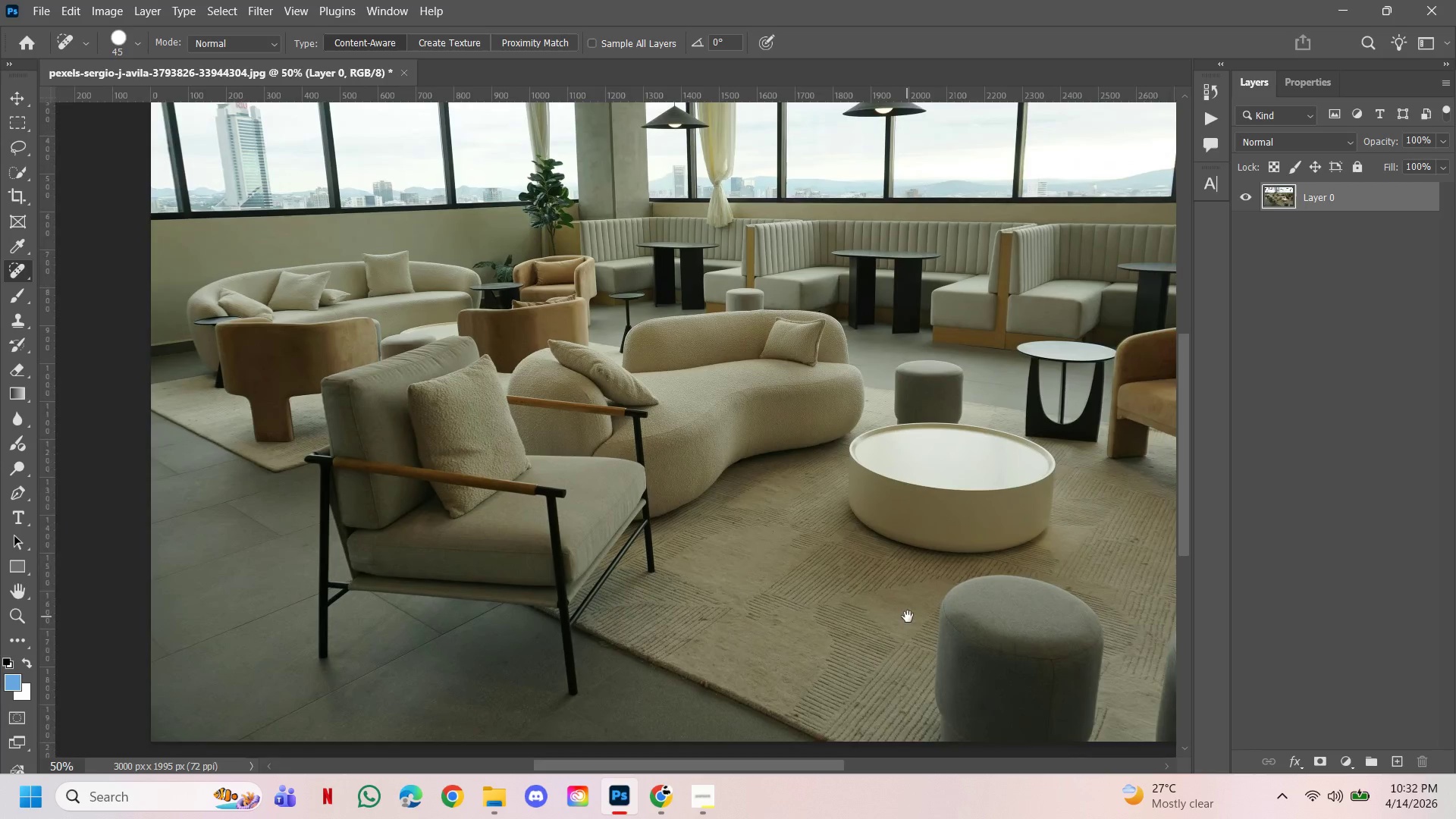 
hold_key(key=Space, duration=1.5)
 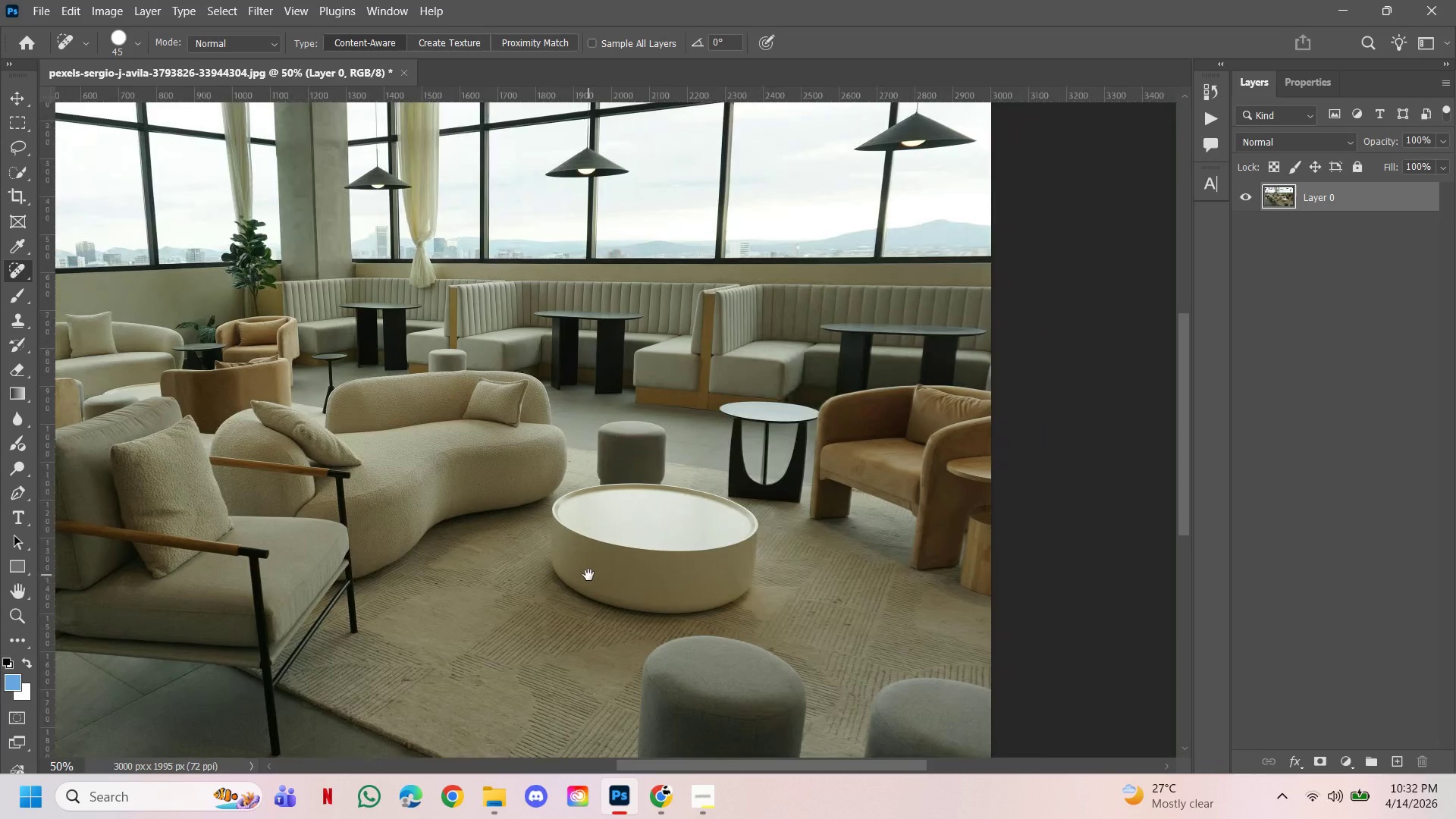 
double_click([859, 568])
 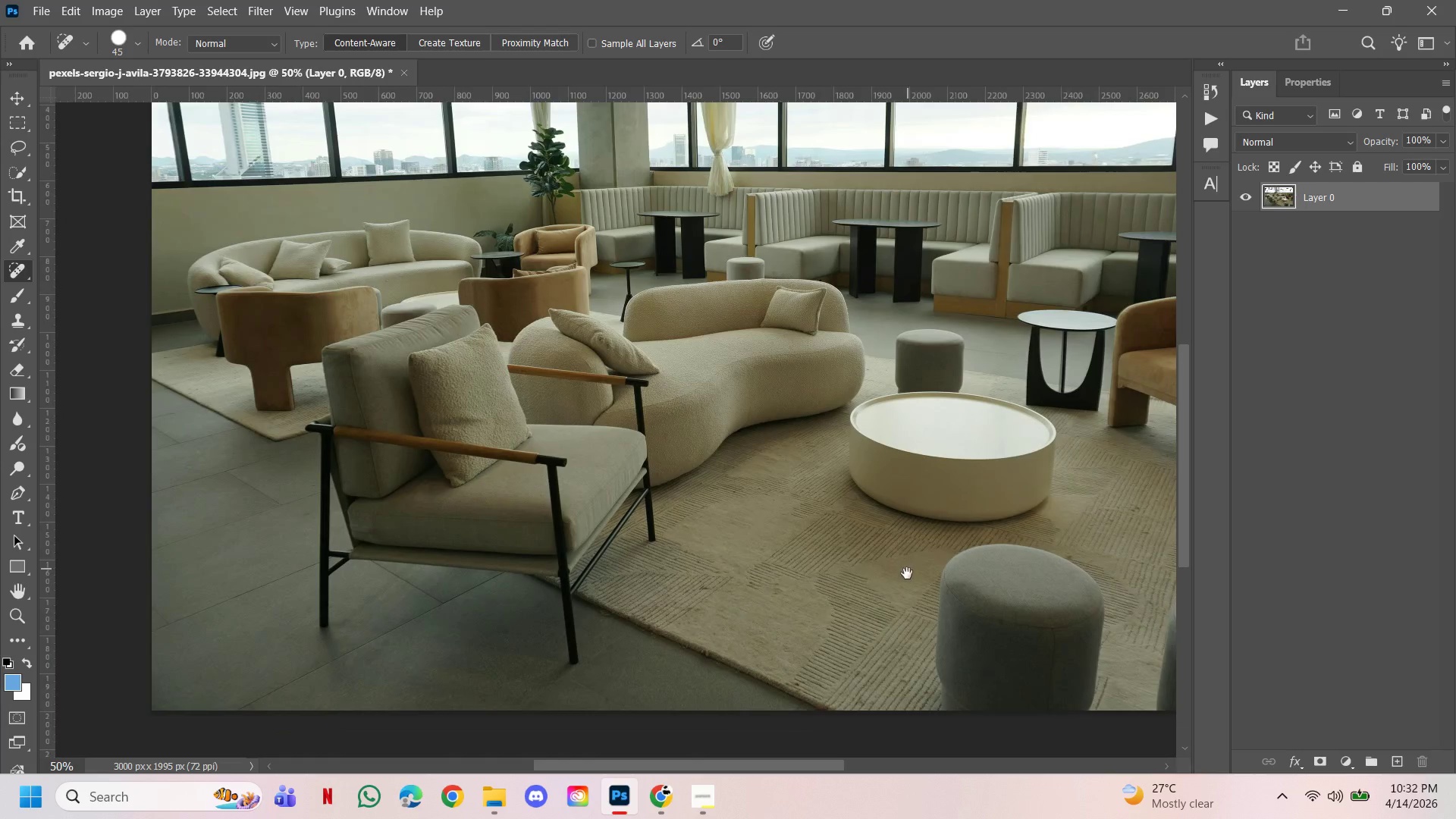 
left_click_drag(start_coordinate=[908, 568], to_coordinate=[908, 617])
 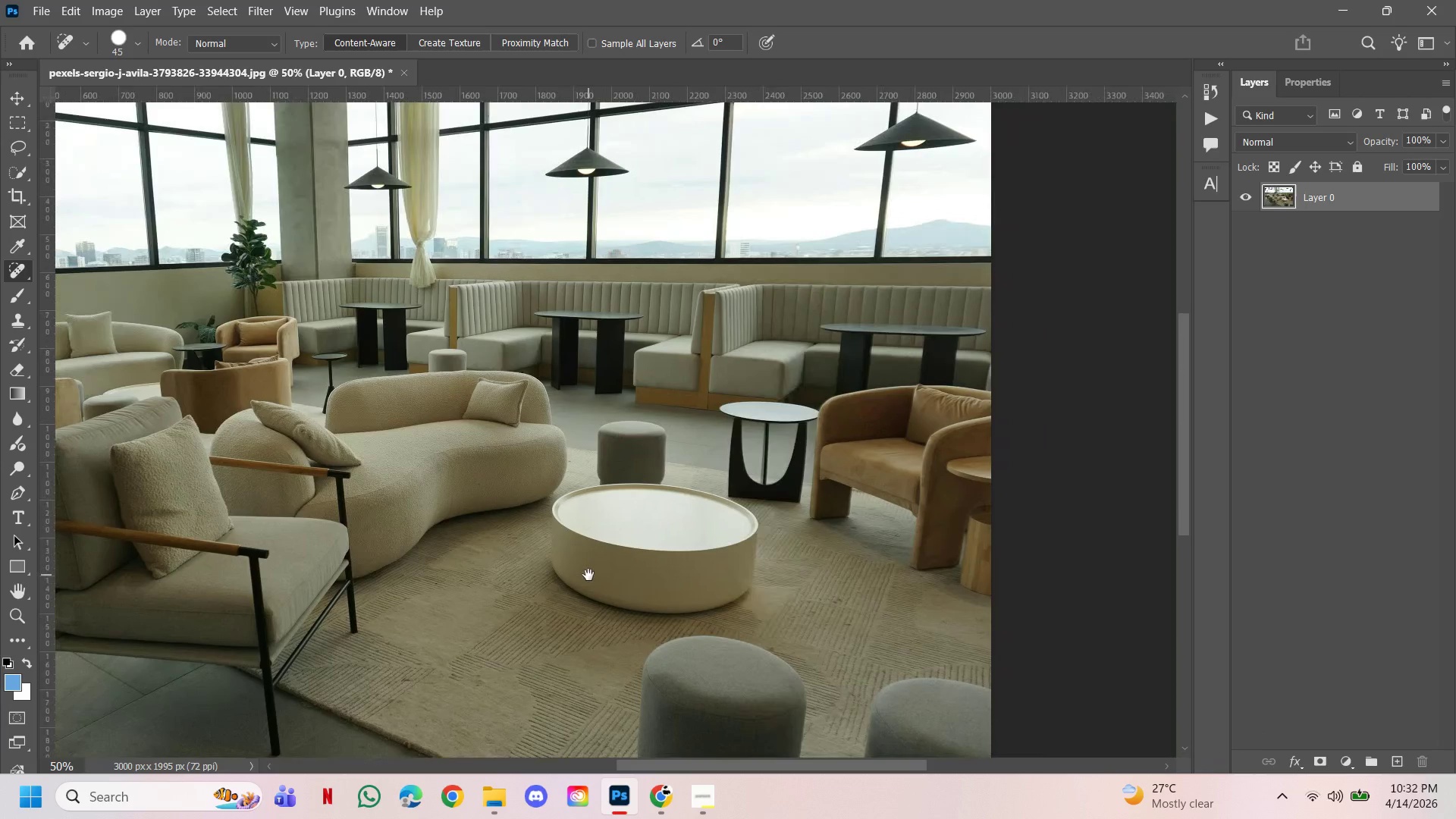 
hold_key(key=Space, duration=2.61)
 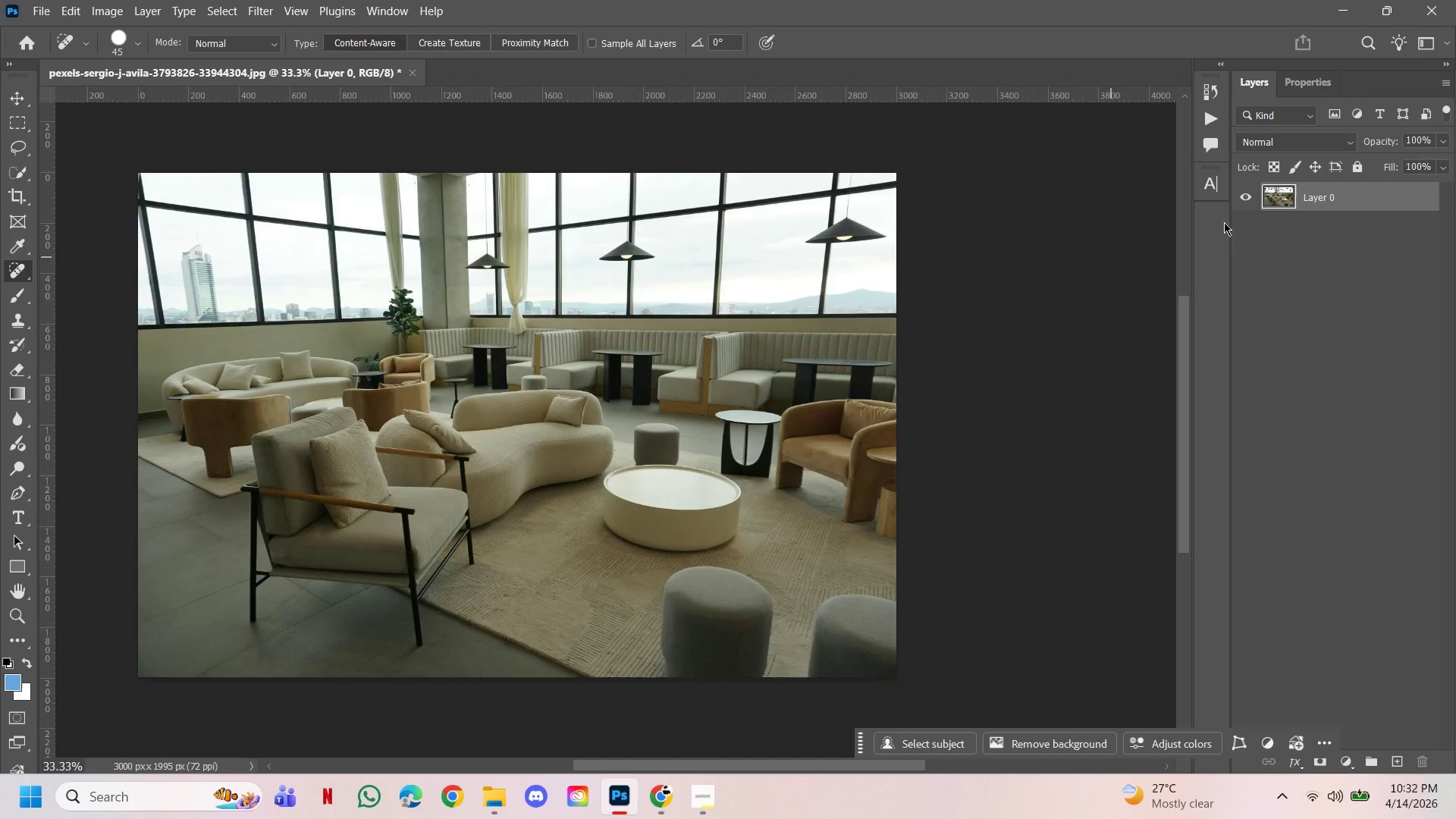 
left_click_drag(start_coordinate=[886, 532], to_coordinate=[588, 575])
 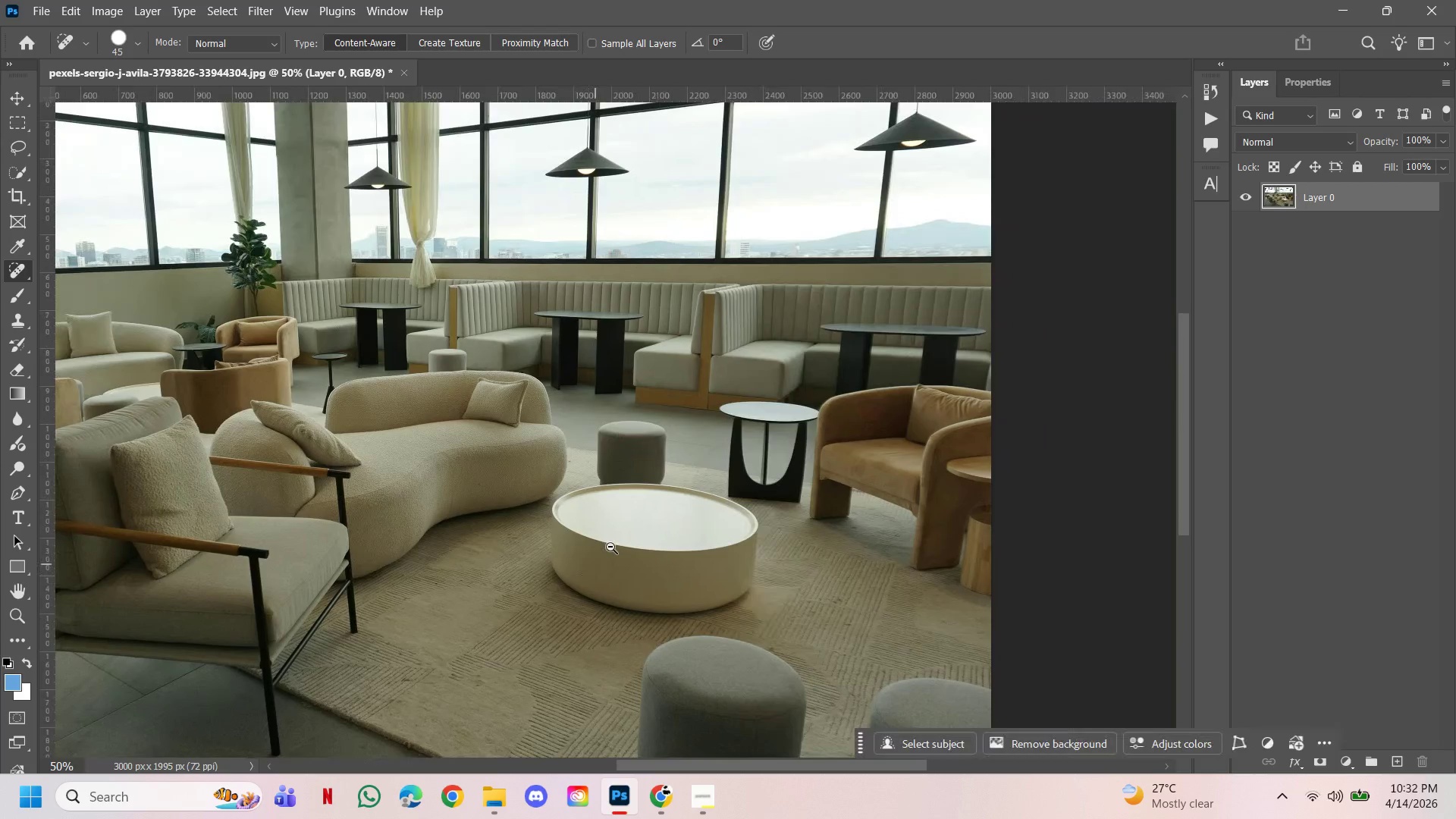 
hold_key(key=ControlLeft, duration=0.73)
hold_key(key=AltLeft, duration=0.75)
left_click([614, 538])
 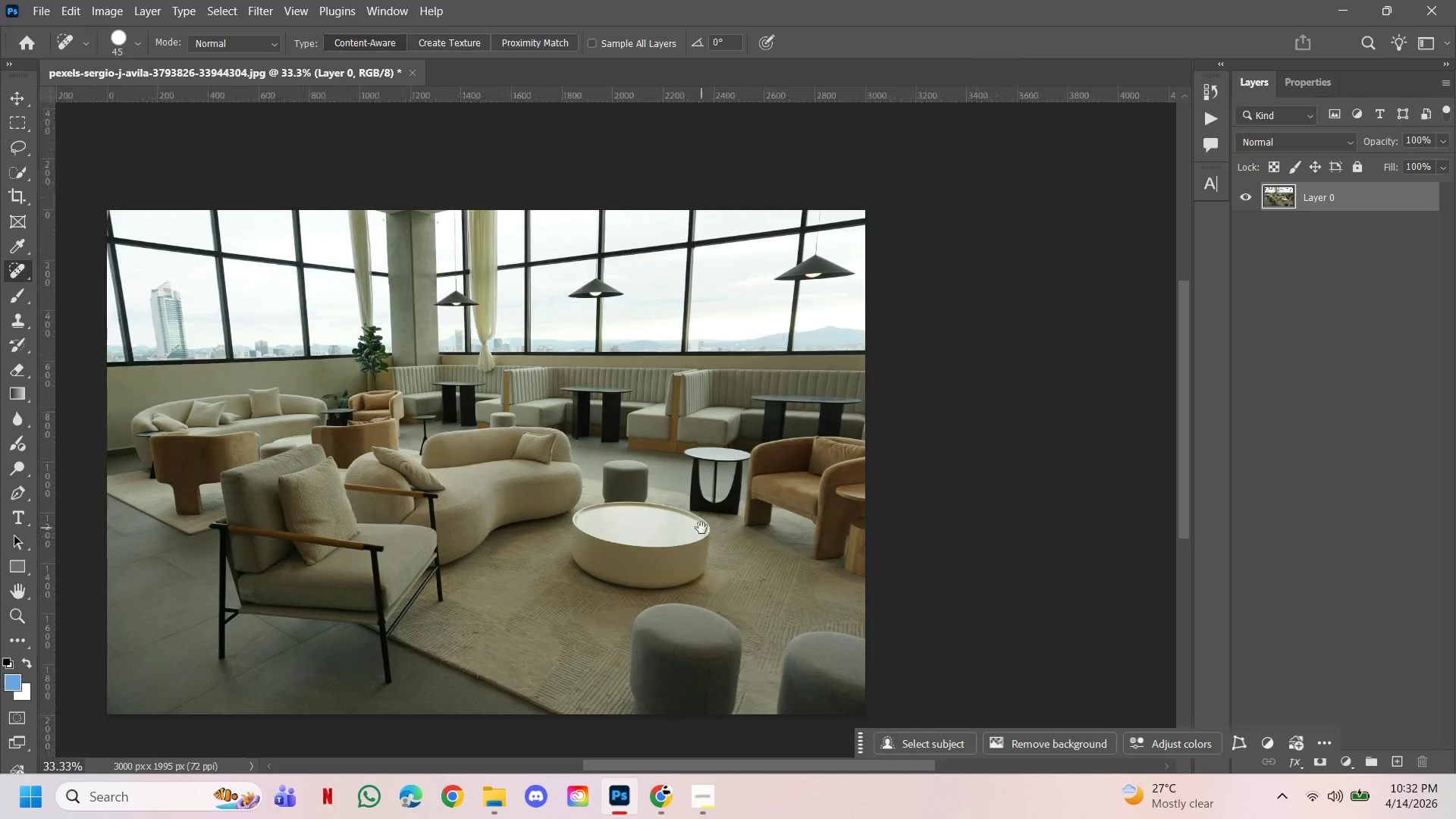 
left_click_drag(start_coordinate=[701, 528], to_coordinate=[733, 491])
 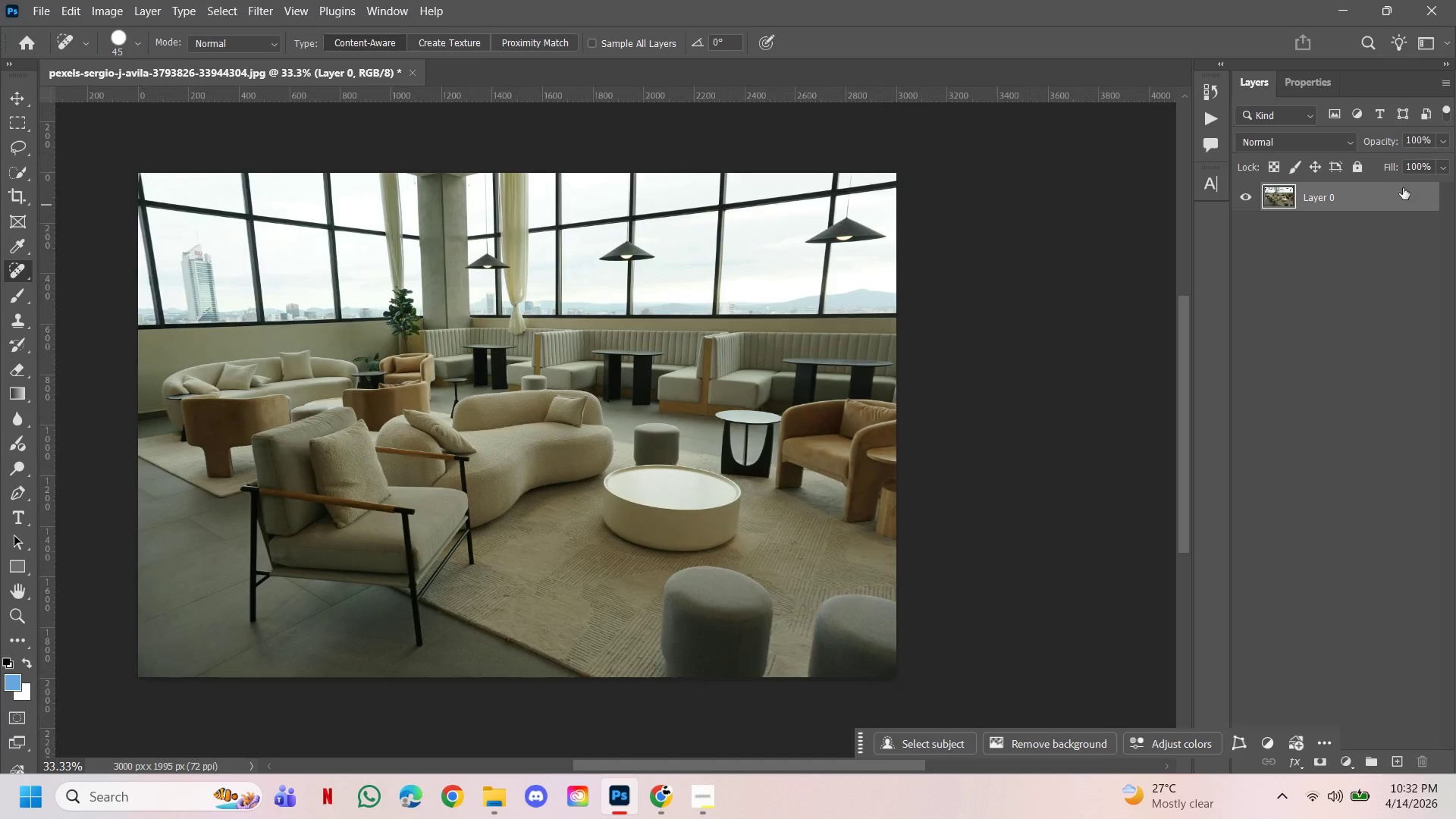 
right_click([1401, 189])
 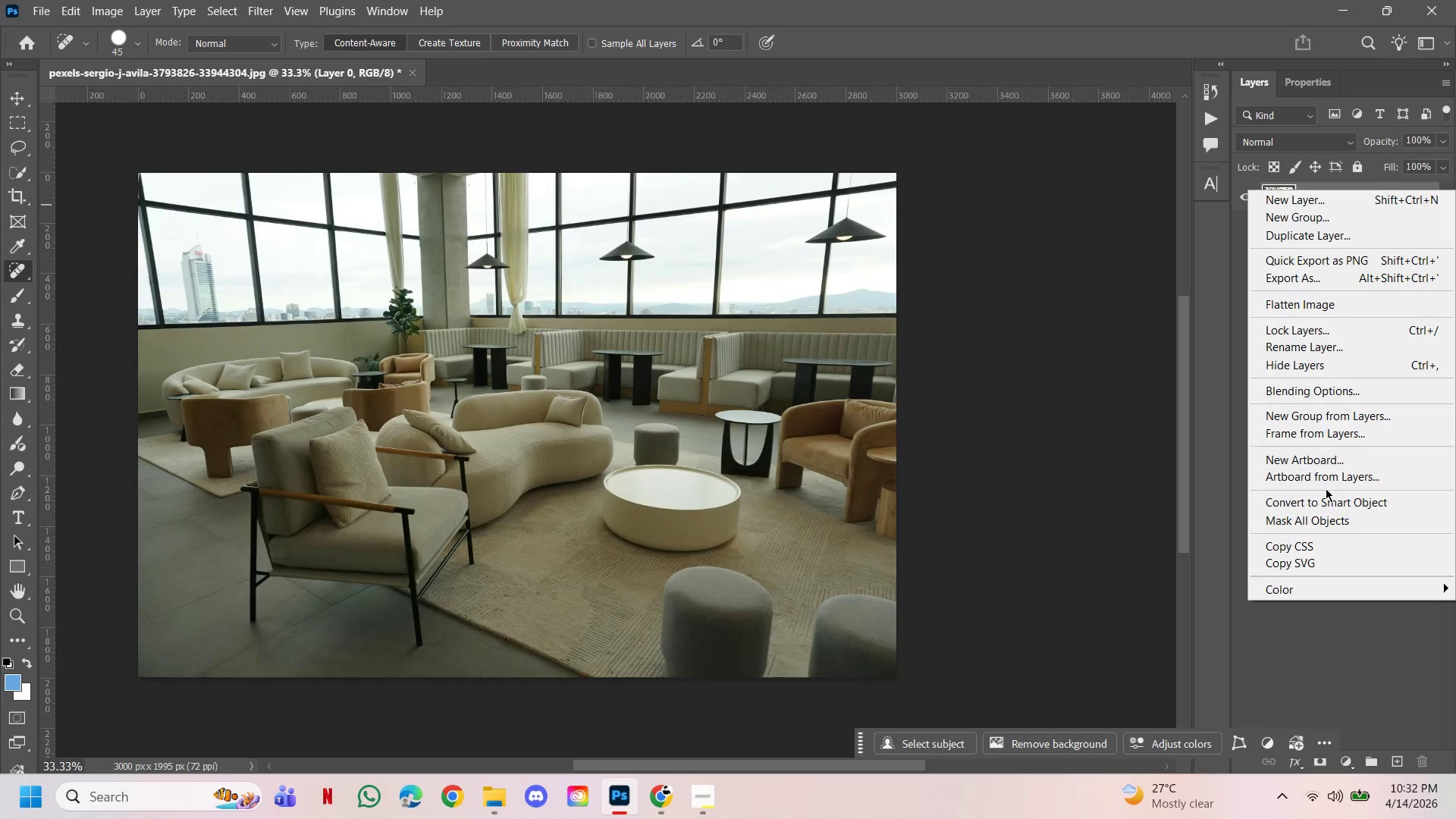 
left_click([1332, 501])
 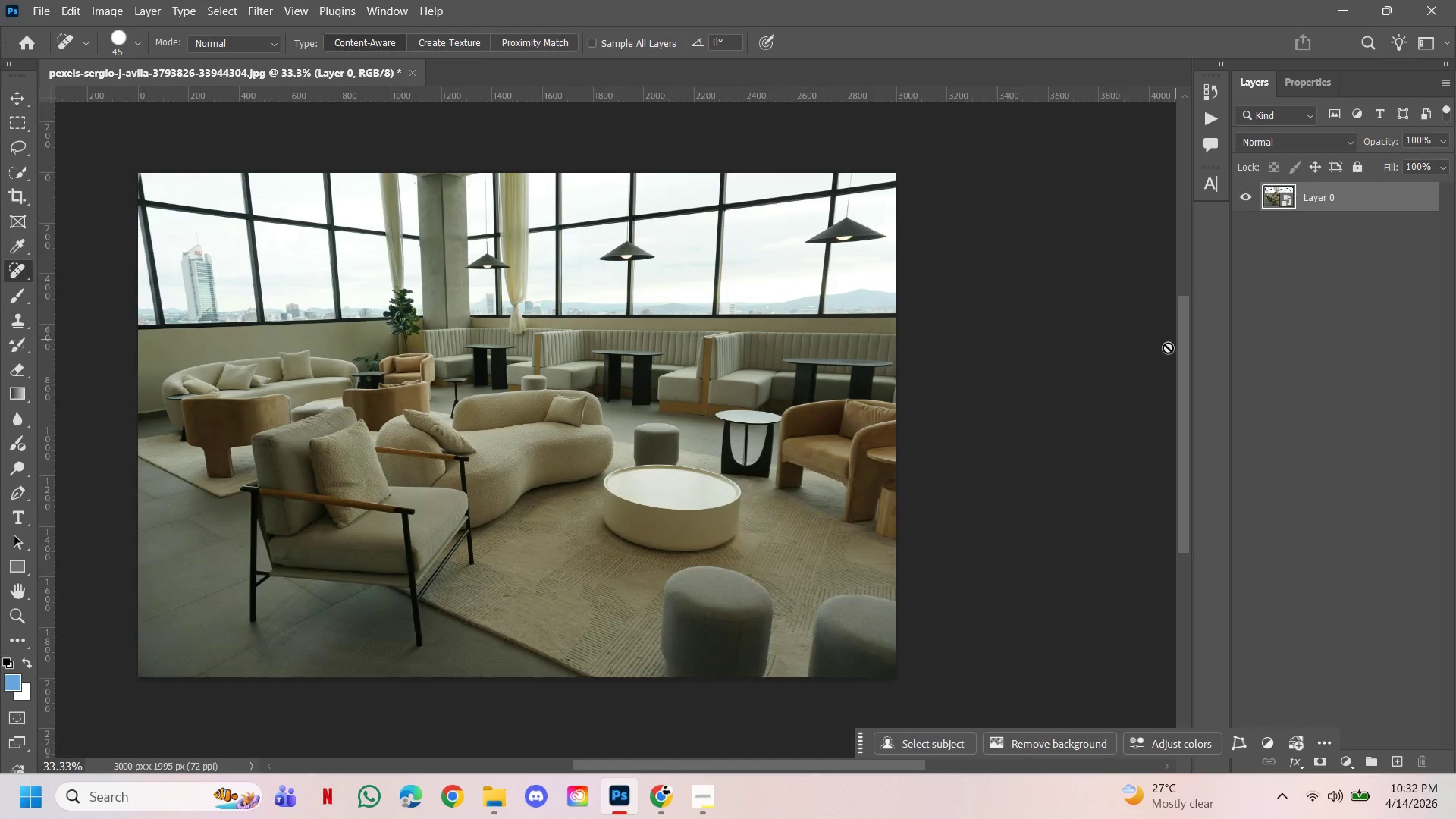 
key(Control+Shift+S)
 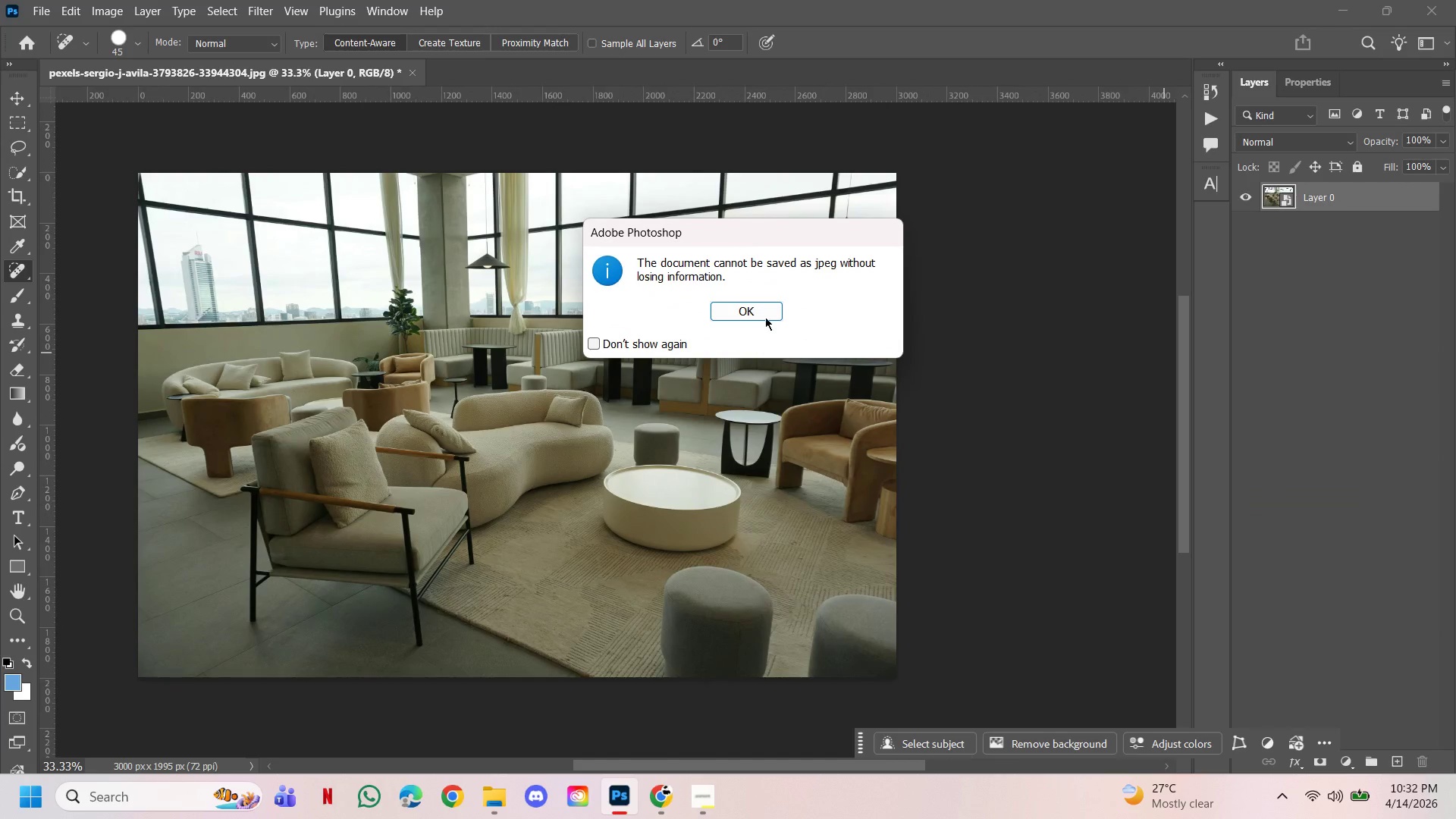 
left_click([762, 311])
 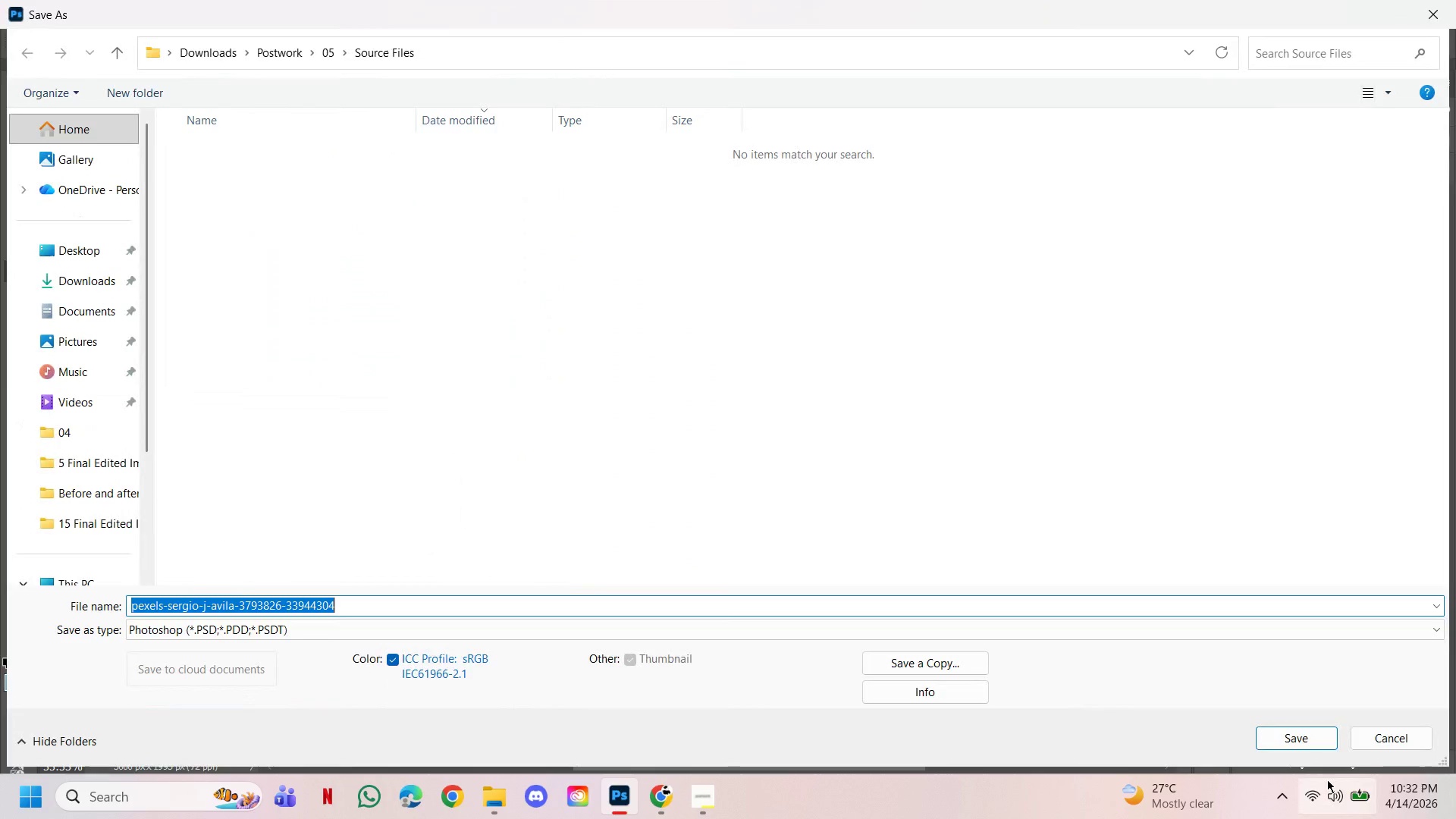 
left_click([1379, 737])
 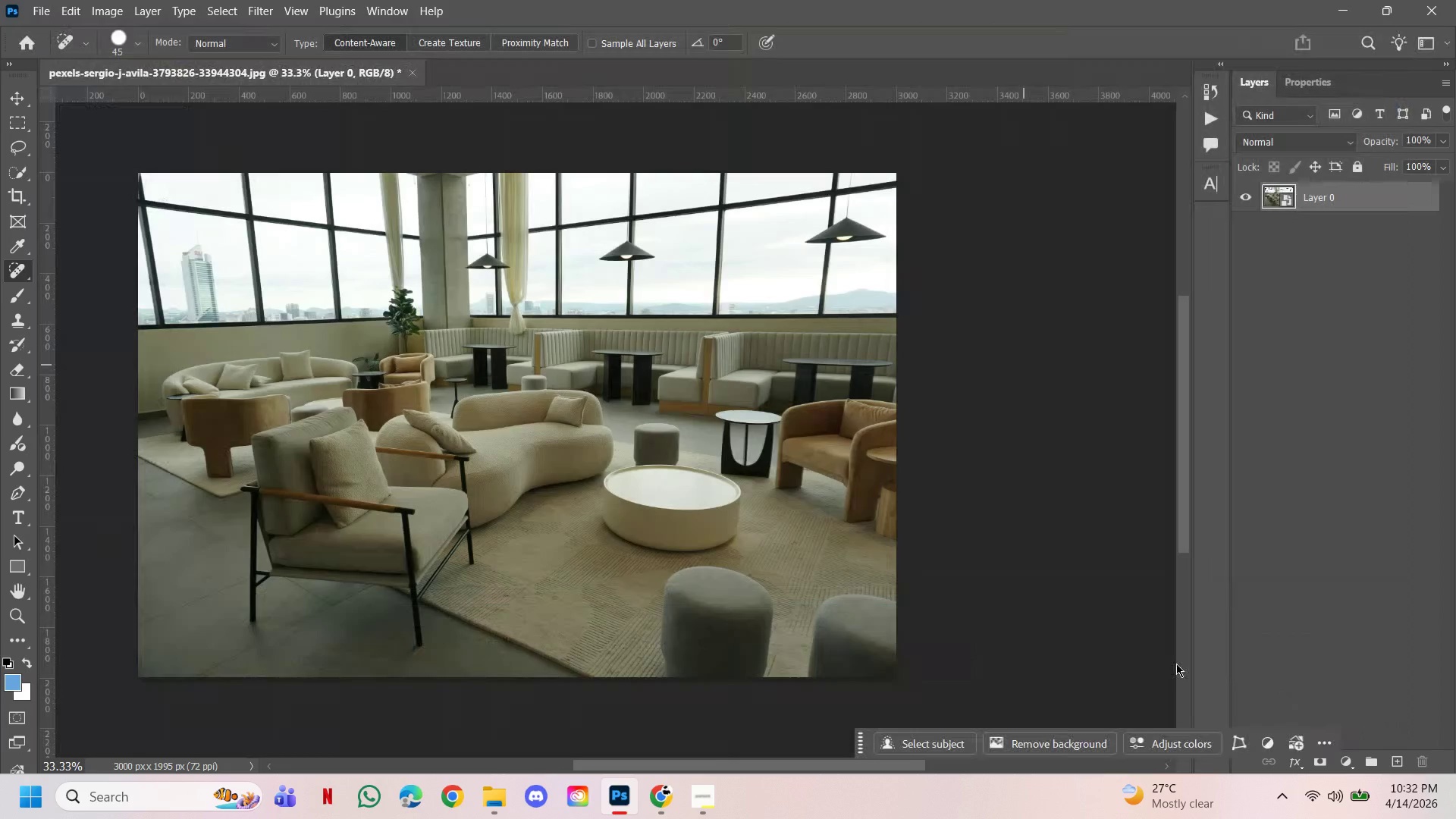 
key(Control+Shift+A)
 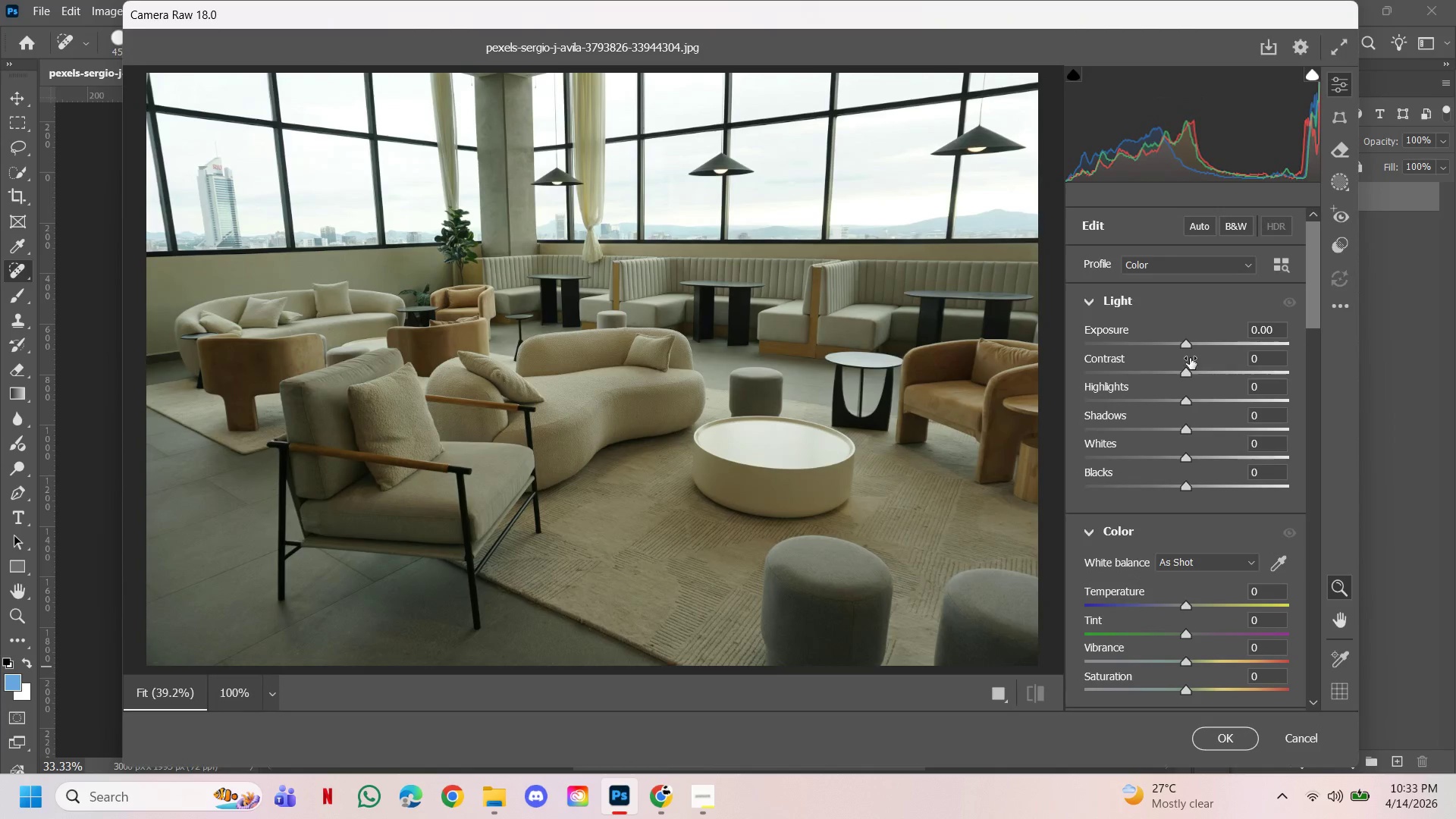 
left_click_drag(start_coordinate=[1185, 342], to_coordinate=[1203, 344])
 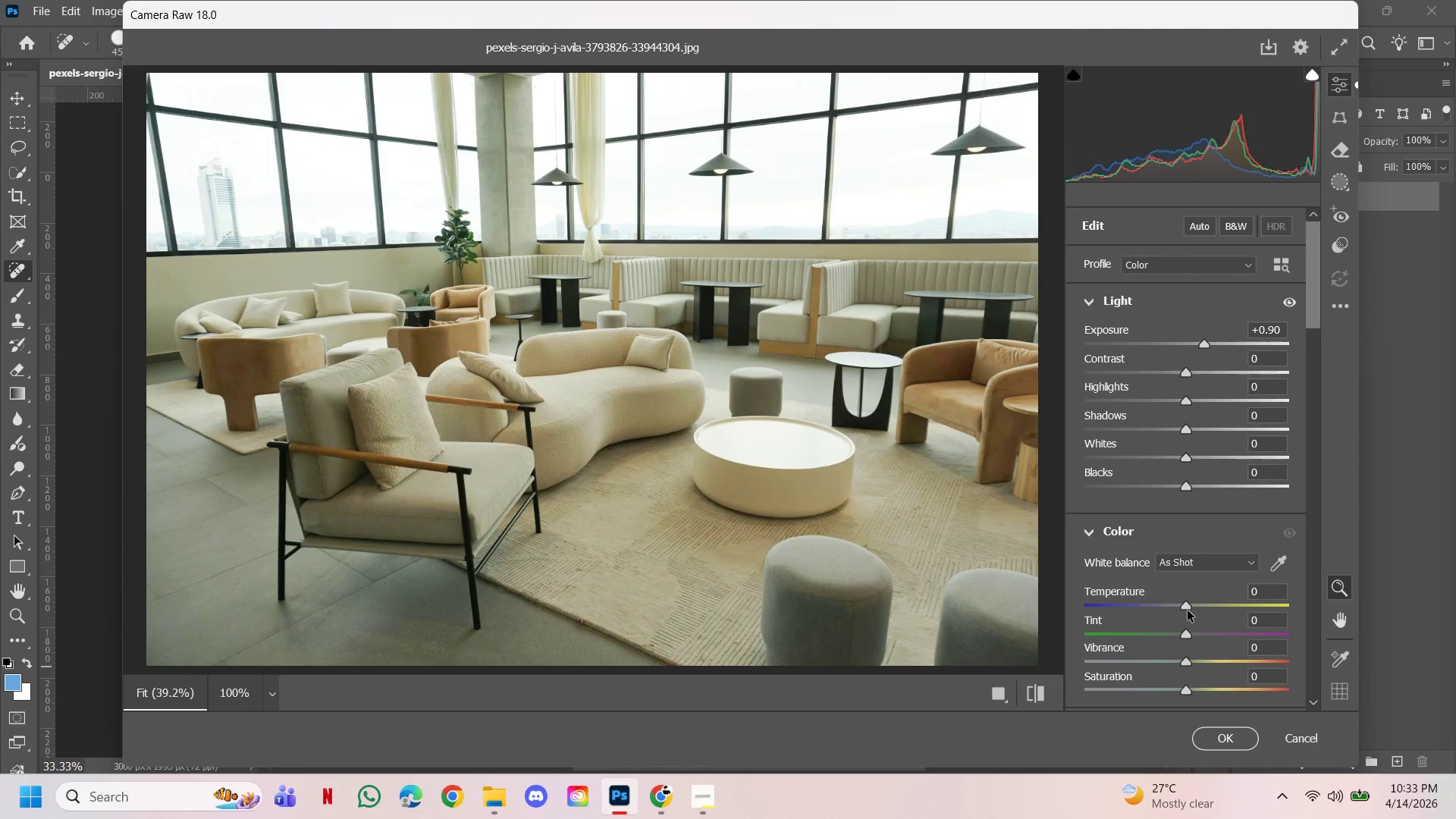 
left_click_drag(start_coordinate=[1188, 610], to_coordinate=[1185, 598])
 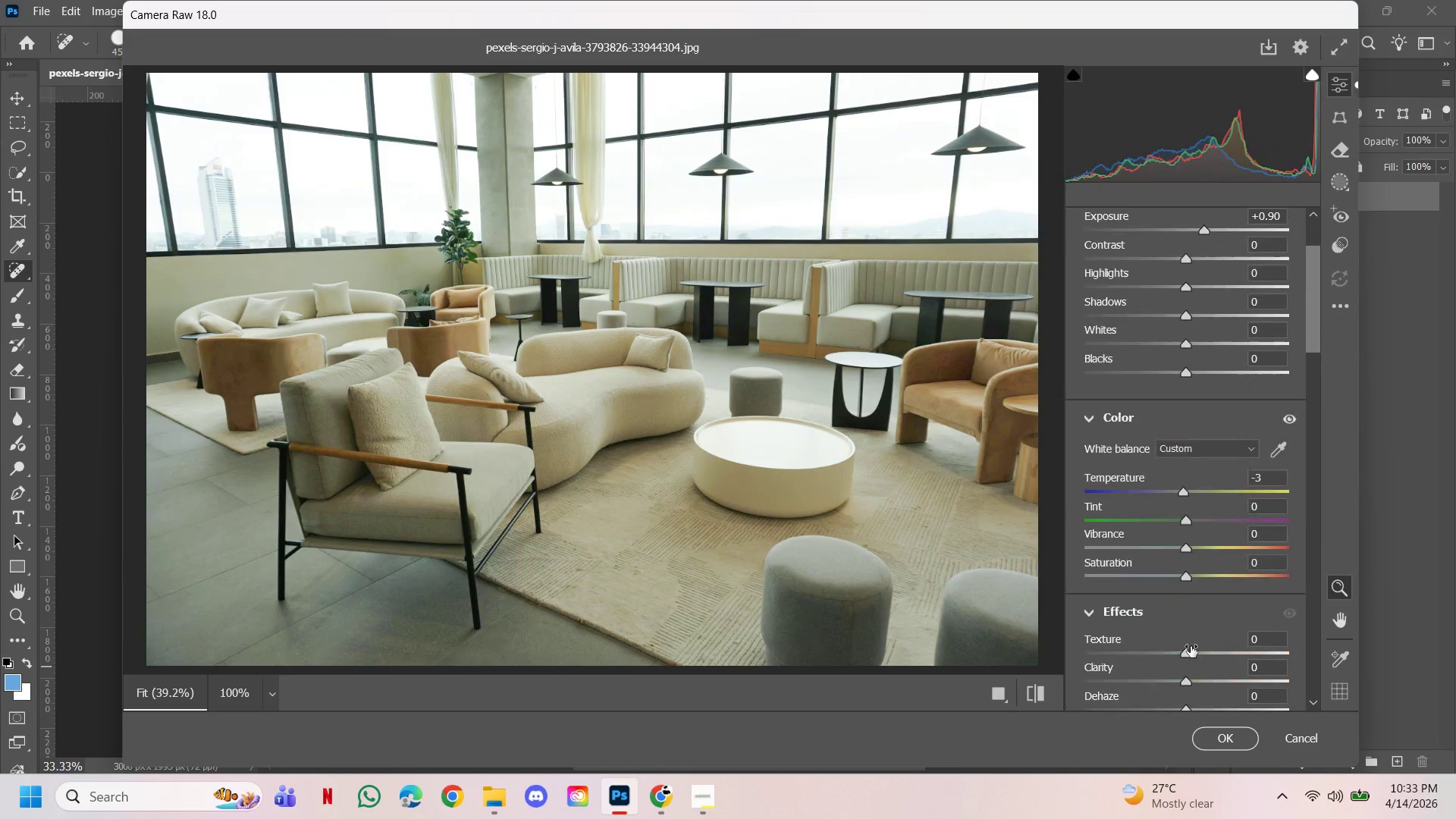 
scroll: coordinate [1189, 644], scroll_direction: down, amount: 1.0
 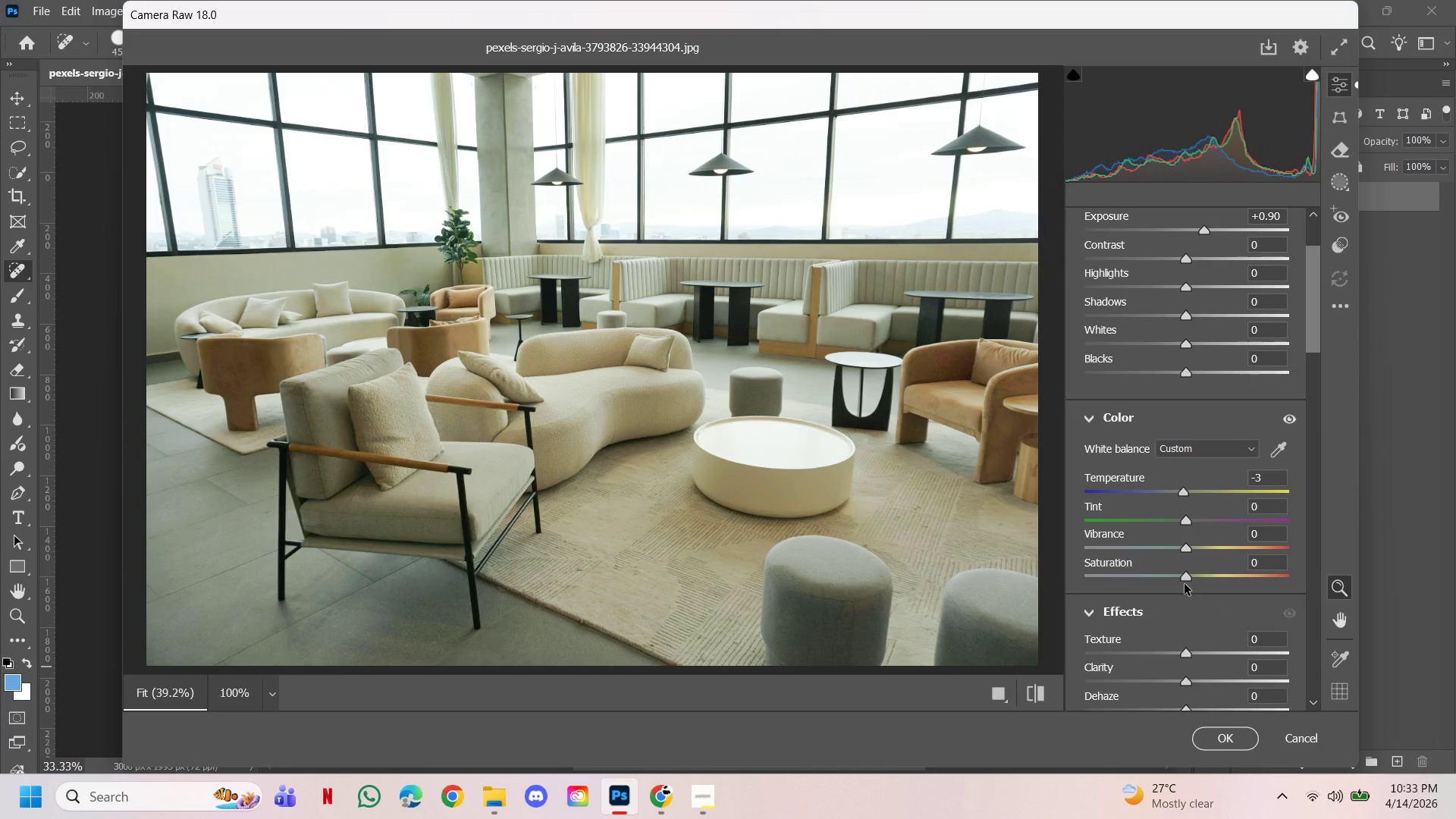 
left_click_drag(start_coordinate=[1185, 578], to_coordinate=[1250, 575])
 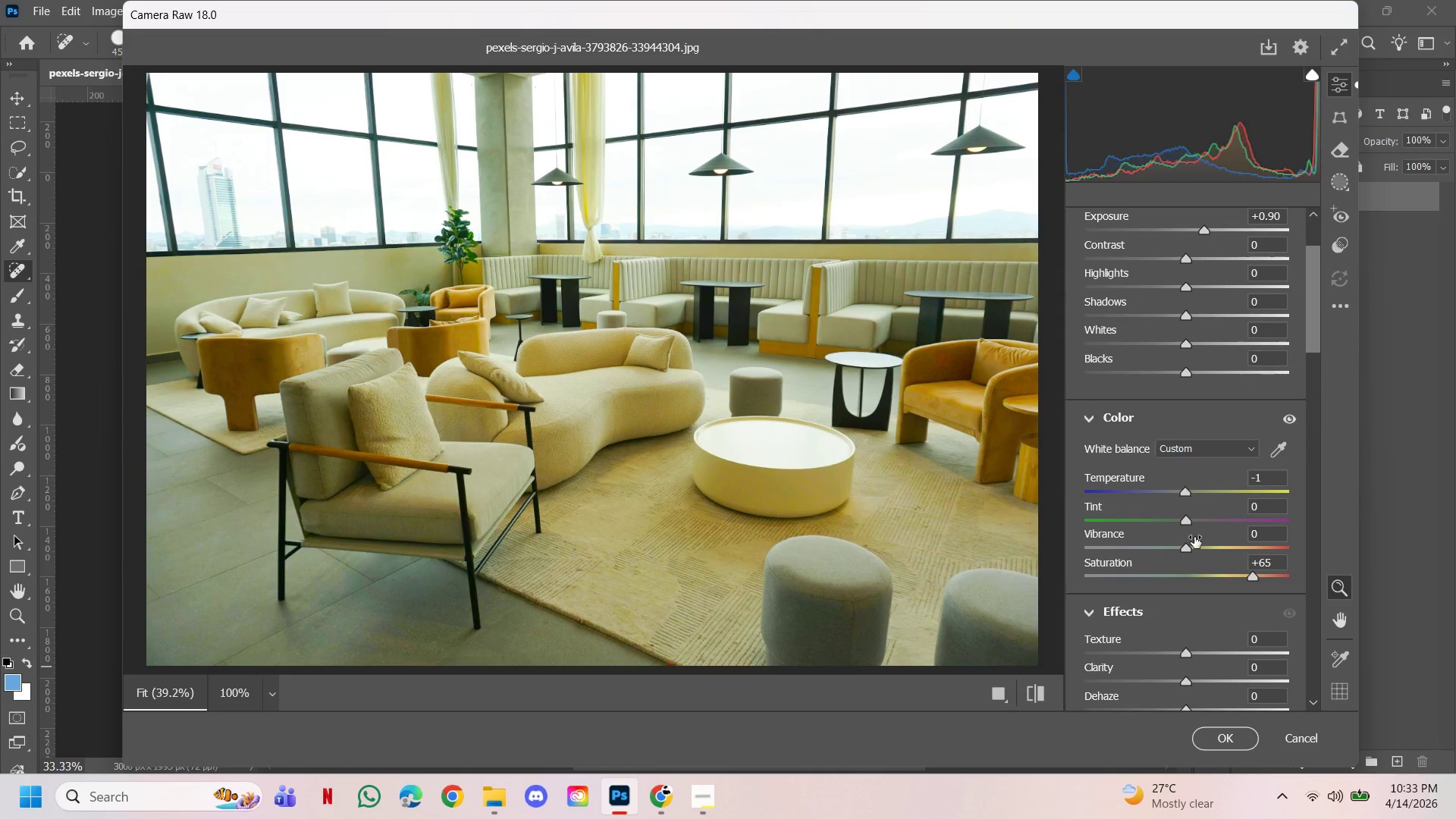 
left_click_drag(start_coordinate=[1187, 549], to_coordinate=[1164, 548])
 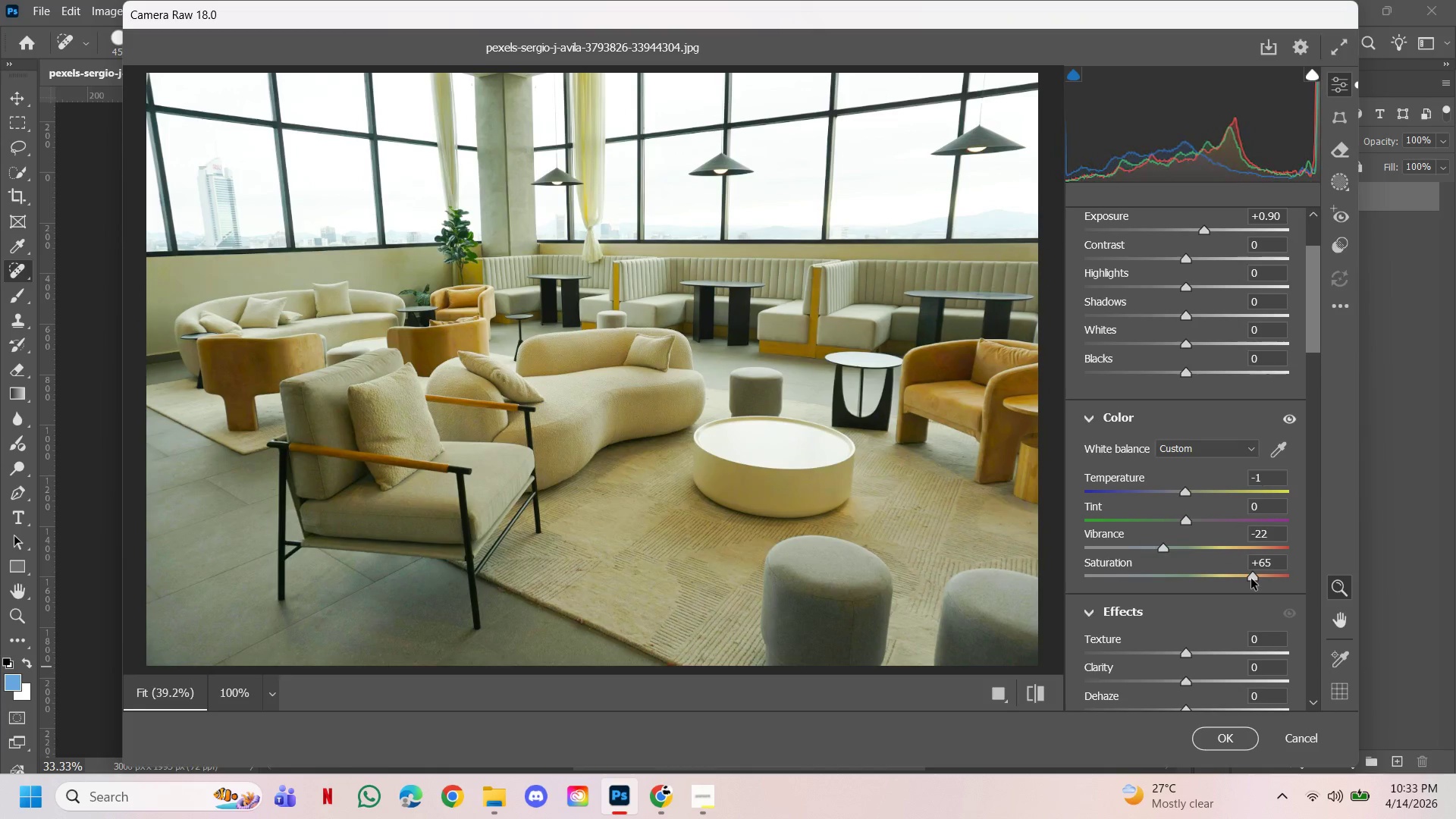 
left_click_drag(start_coordinate=[1251, 578], to_coordinate=[1267, 585])
 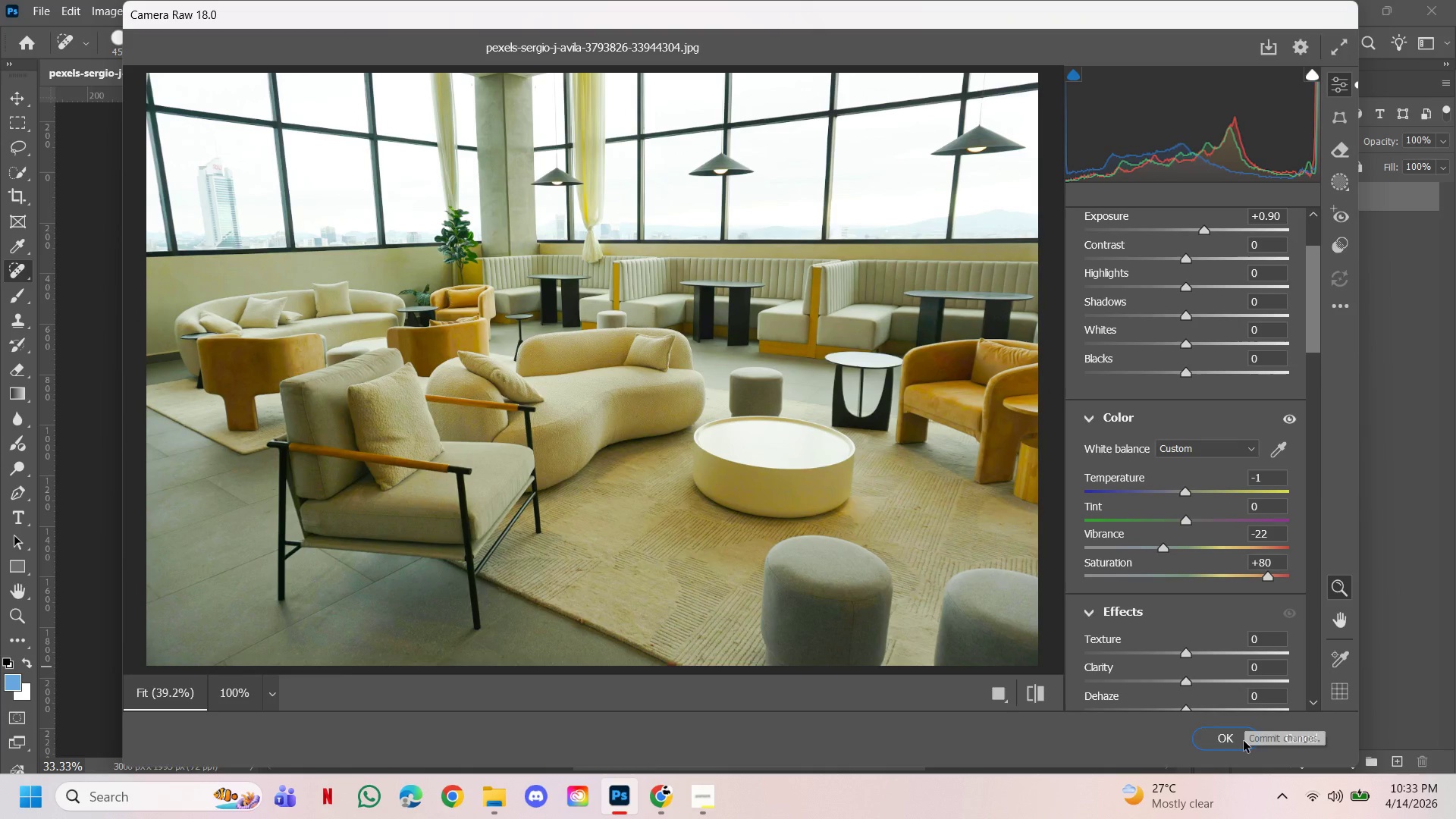 
left_click([1244, 741])
 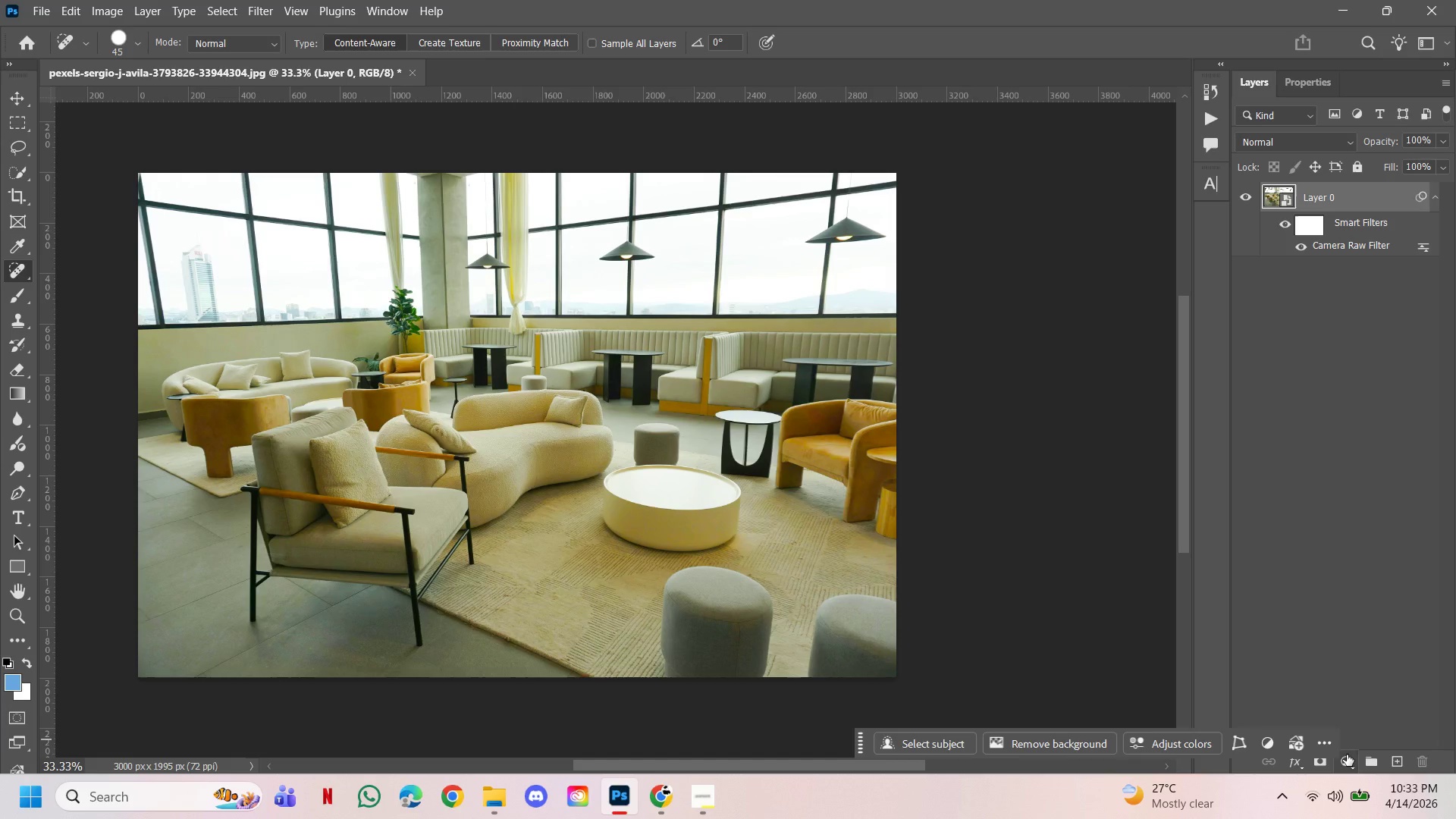 
left_click([1343, 757])
 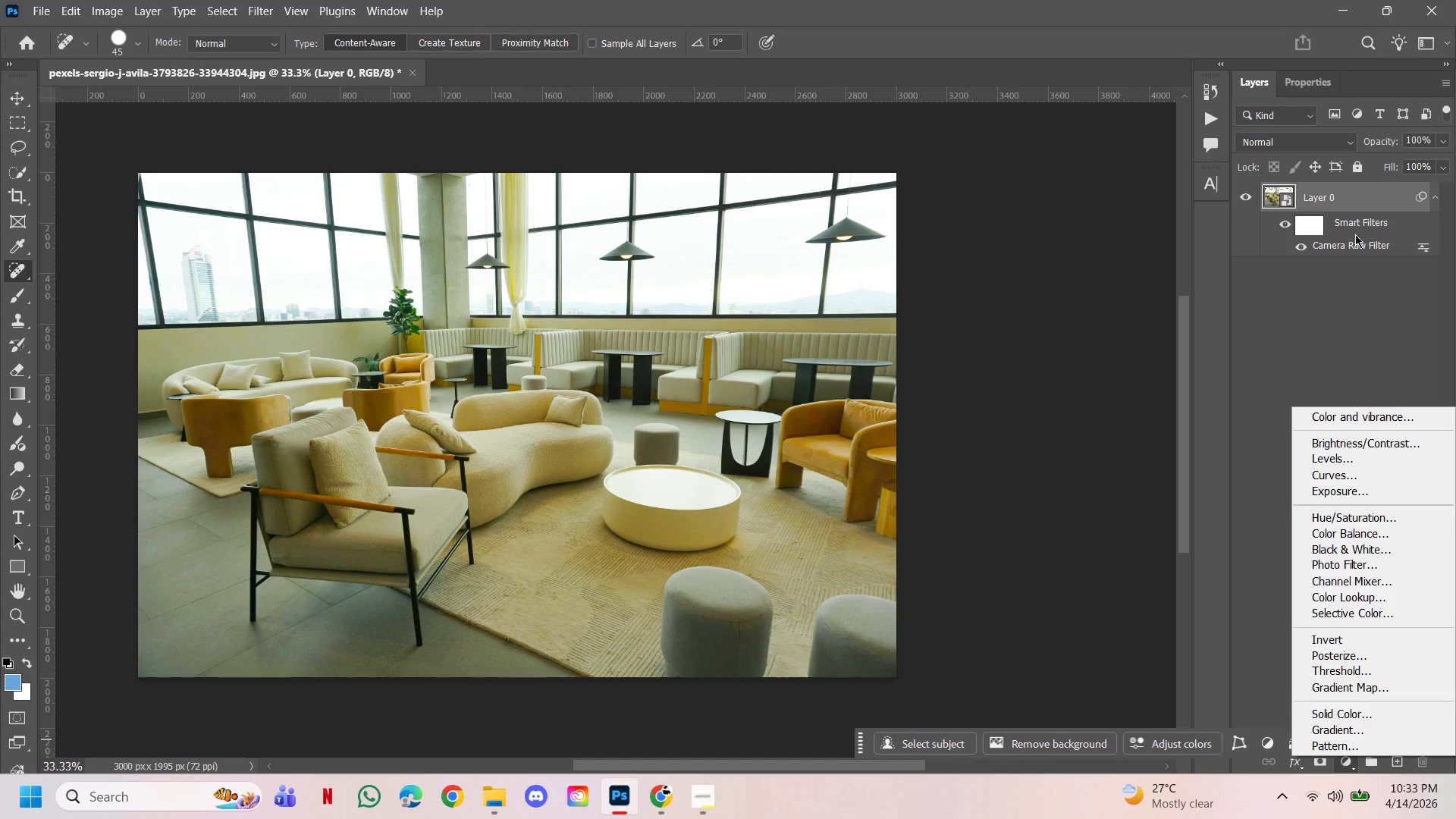 
double_click([1356, 243])
 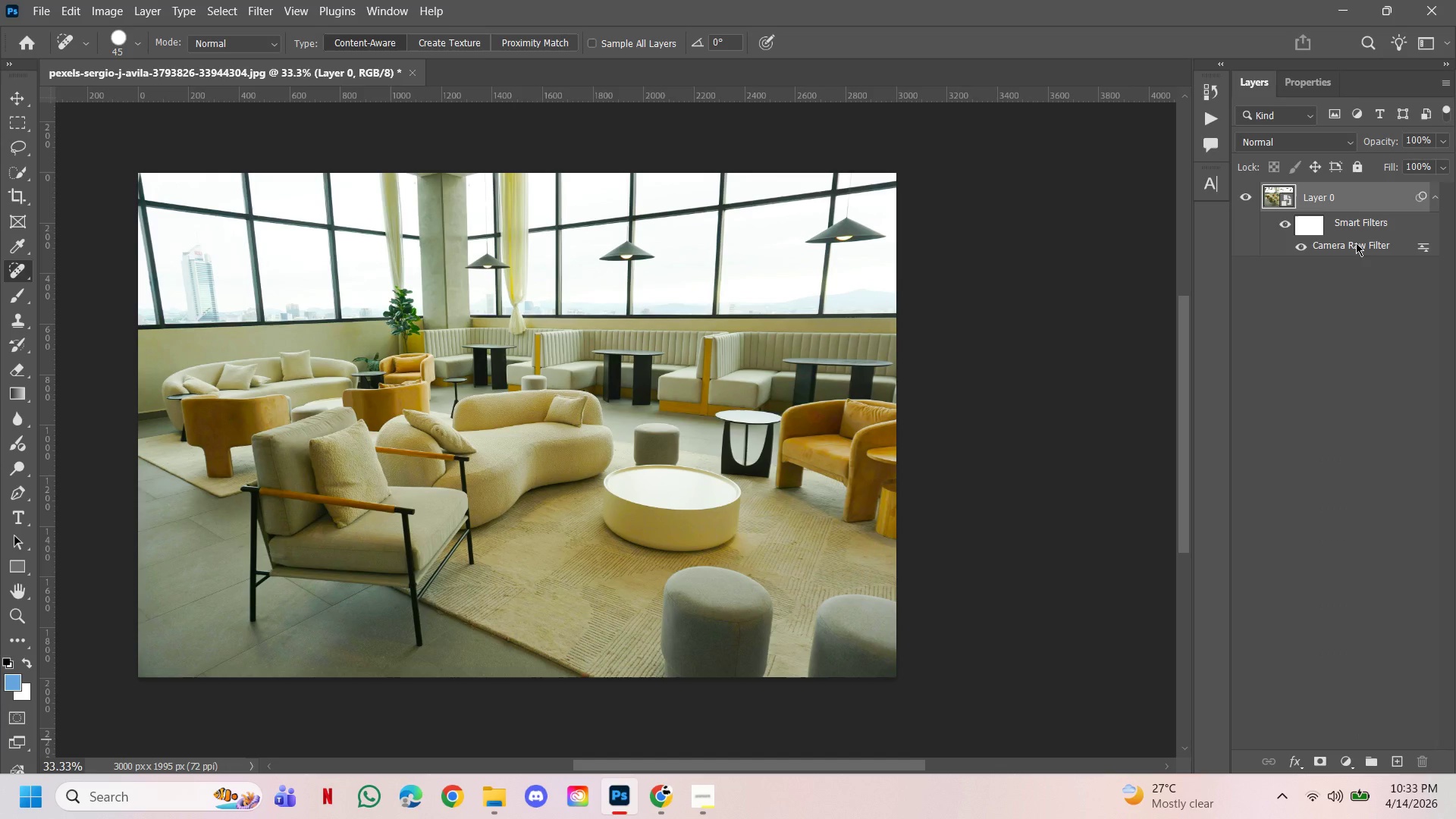 
triple_click([1356, 243])
 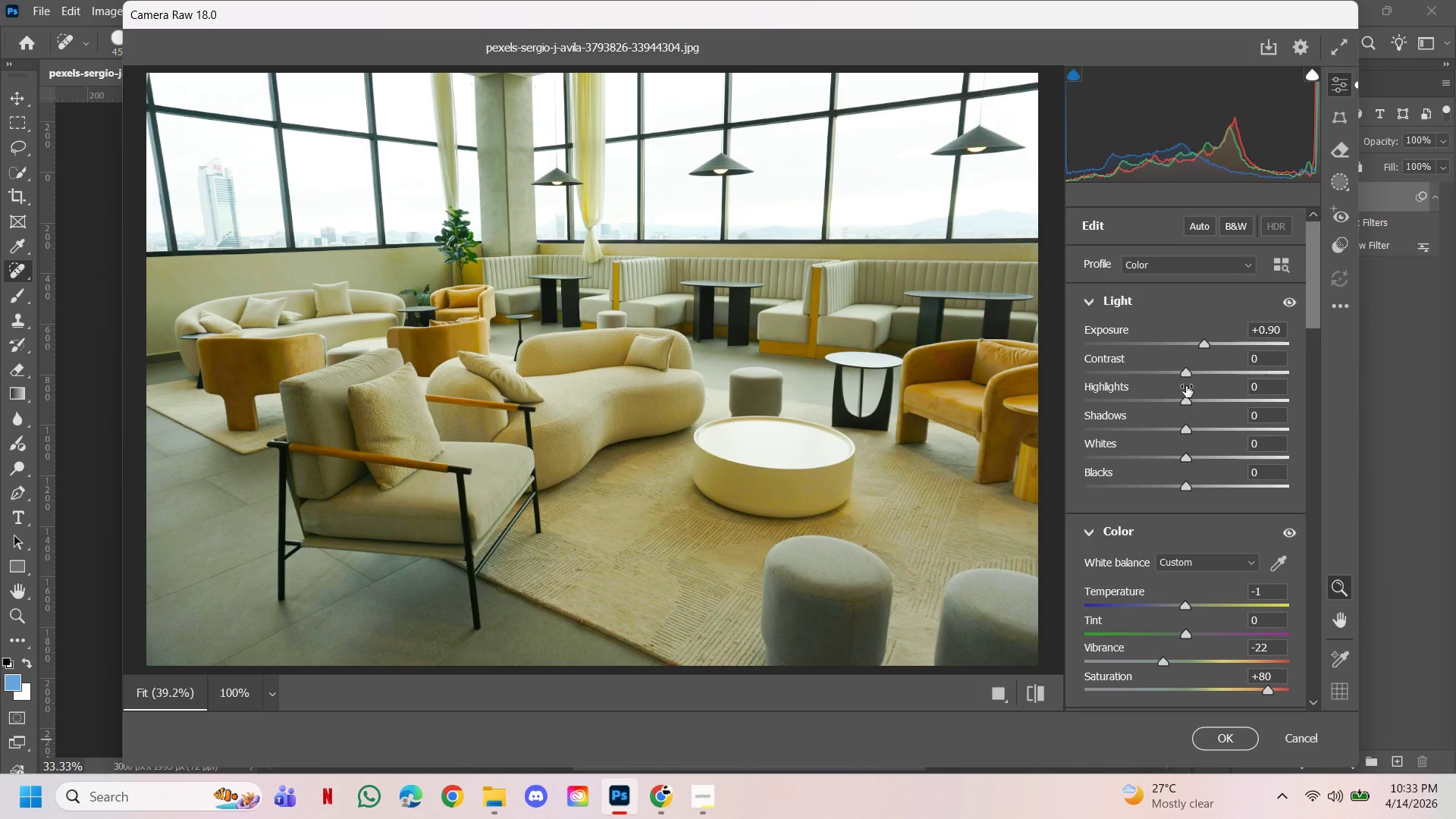 
left_click_drag(start_coordinate=[1183, 373], to_coordinate=[1102, 366])
 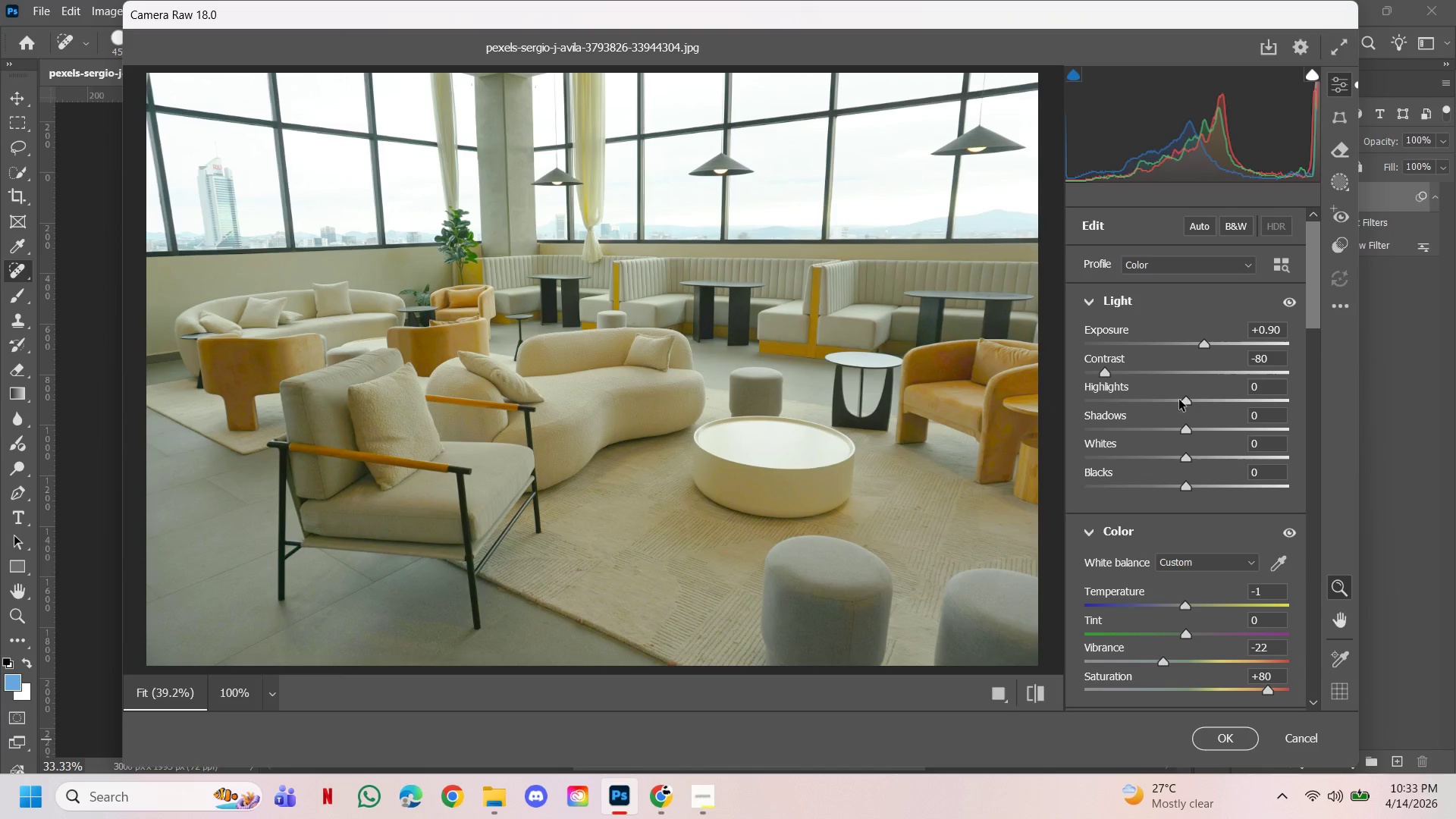 
left_click_drag(start_coordinate=[1181, 399], to_coordinate=[1190, 410])
 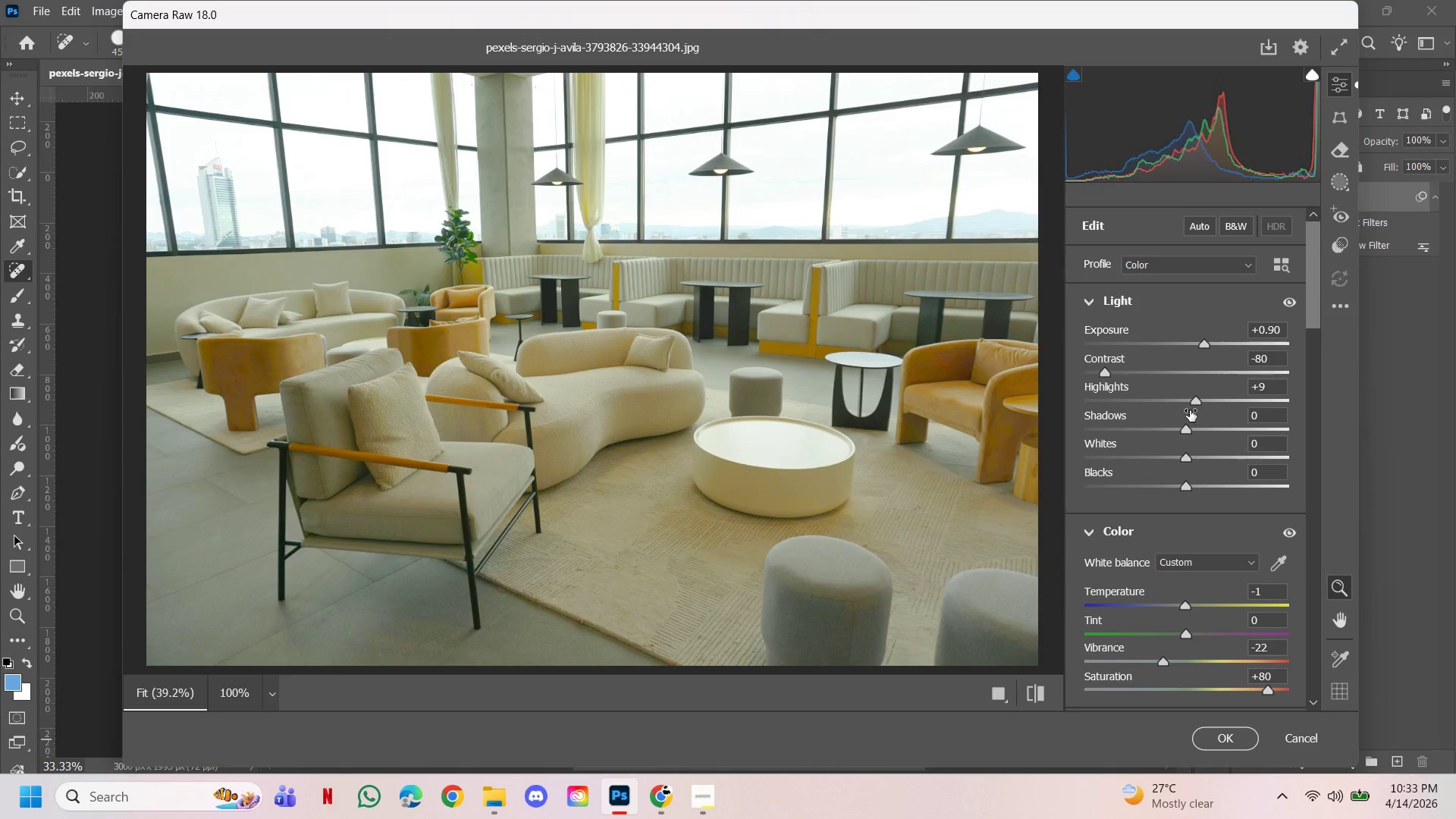 
left_click([1190, 410])
 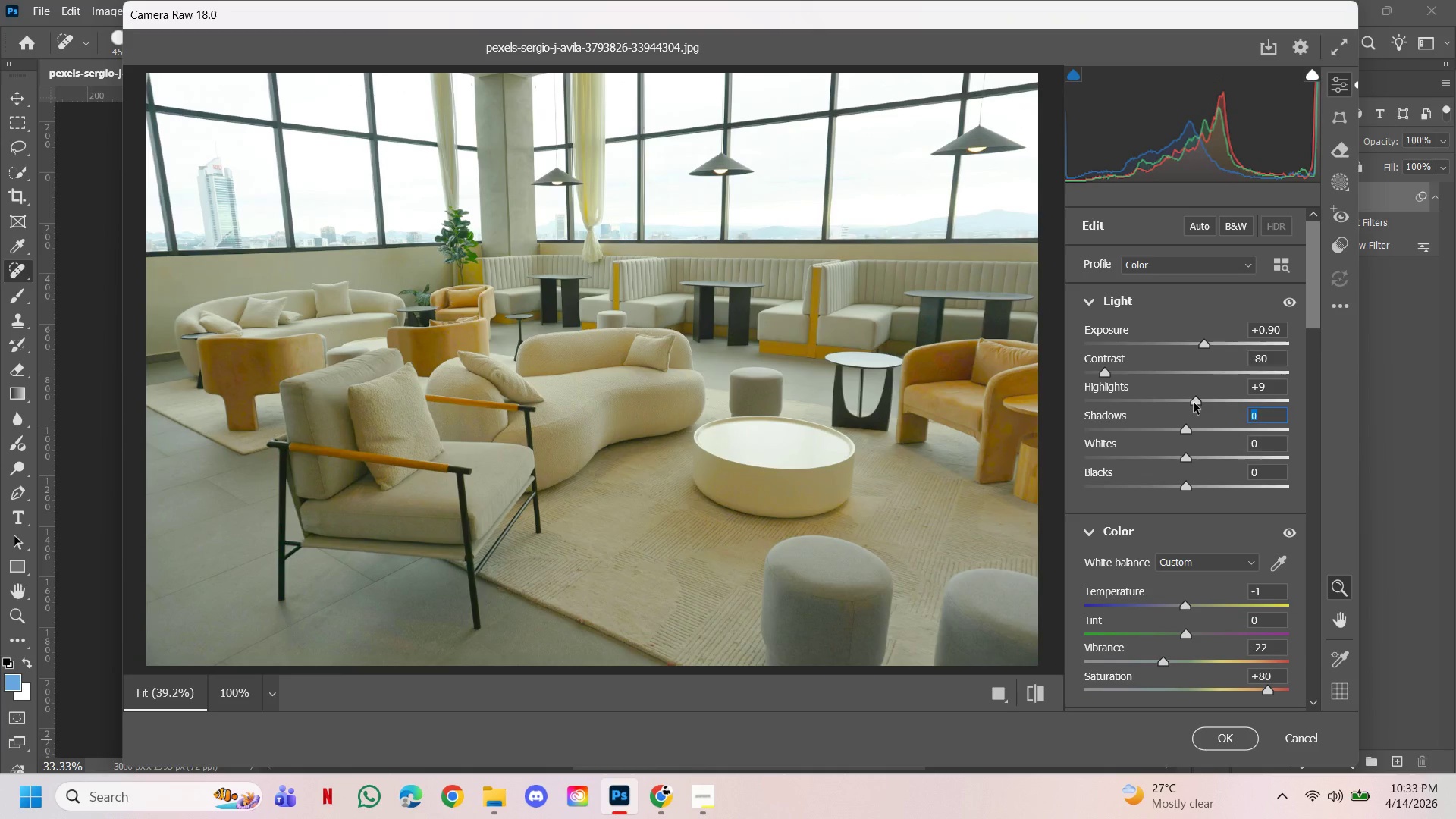 
left_click_drag(start_coordinate=[1194, 403], to_coordinate=[1153, 395])
 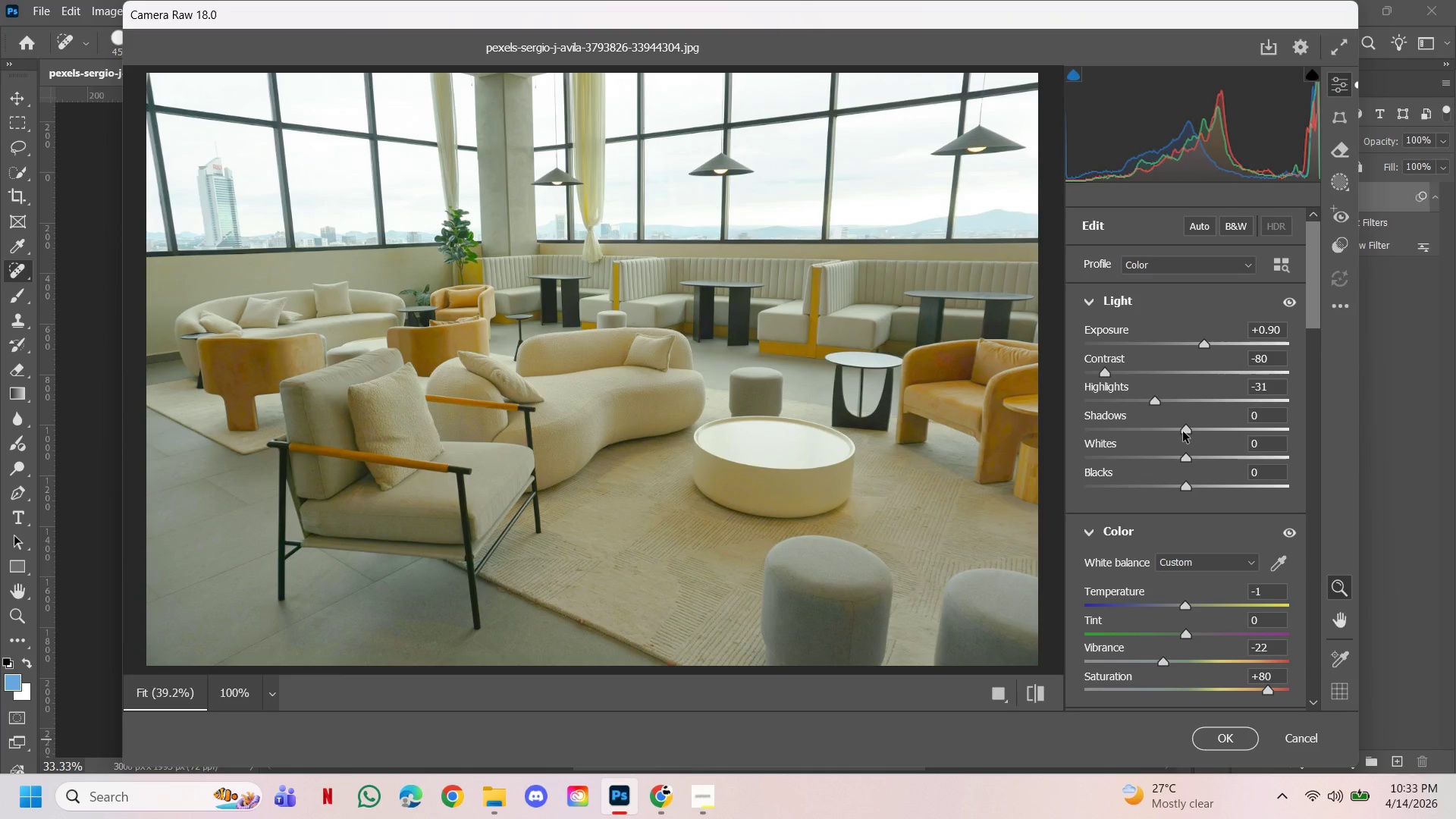 
left_click_drag(start_coordinate=[1184, 432], to_coordinate=[1201, 435])
 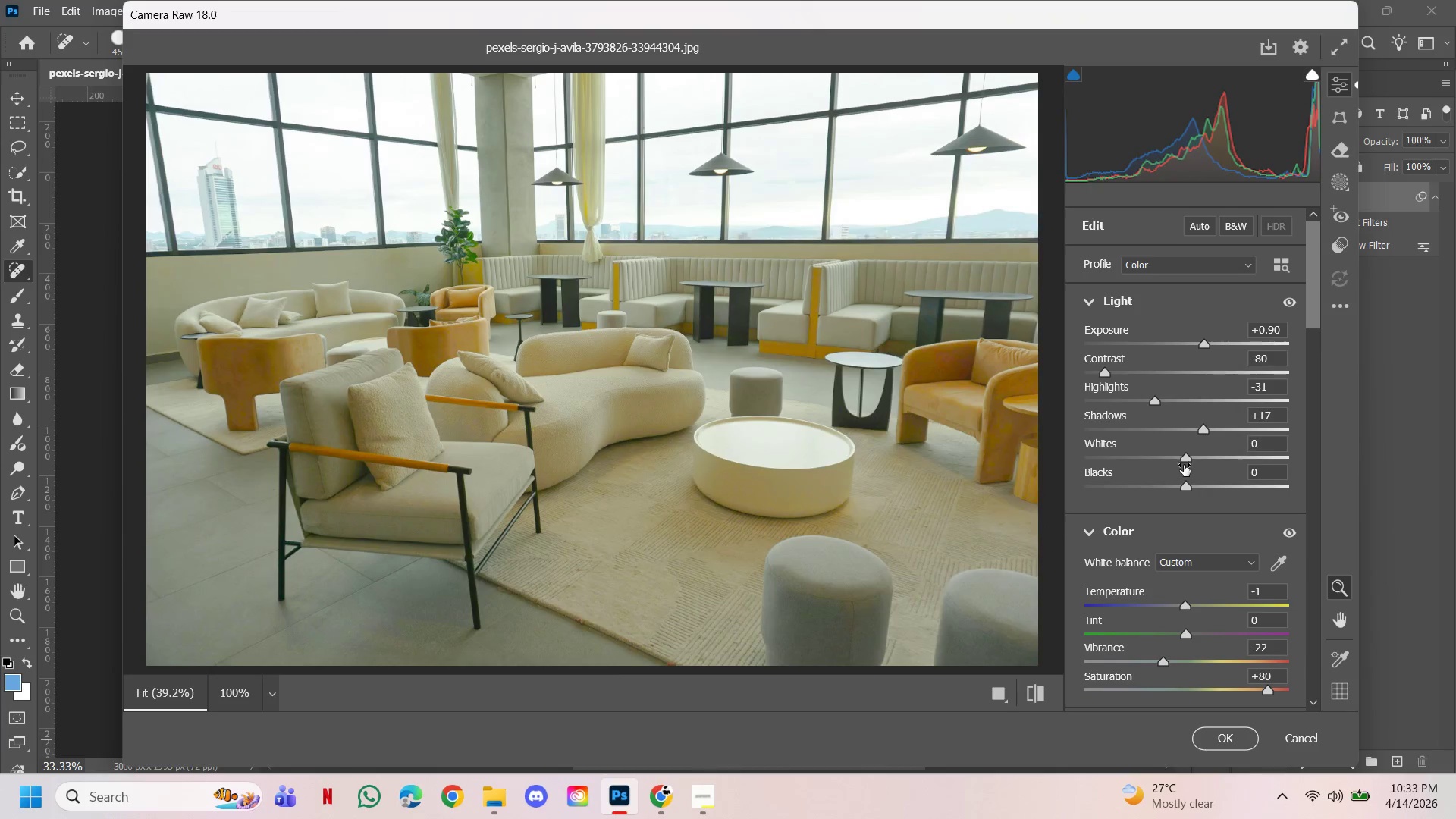 
left_click_drag(start_coordinate=[1184, 465], to_coordinate=[1190, 457])
 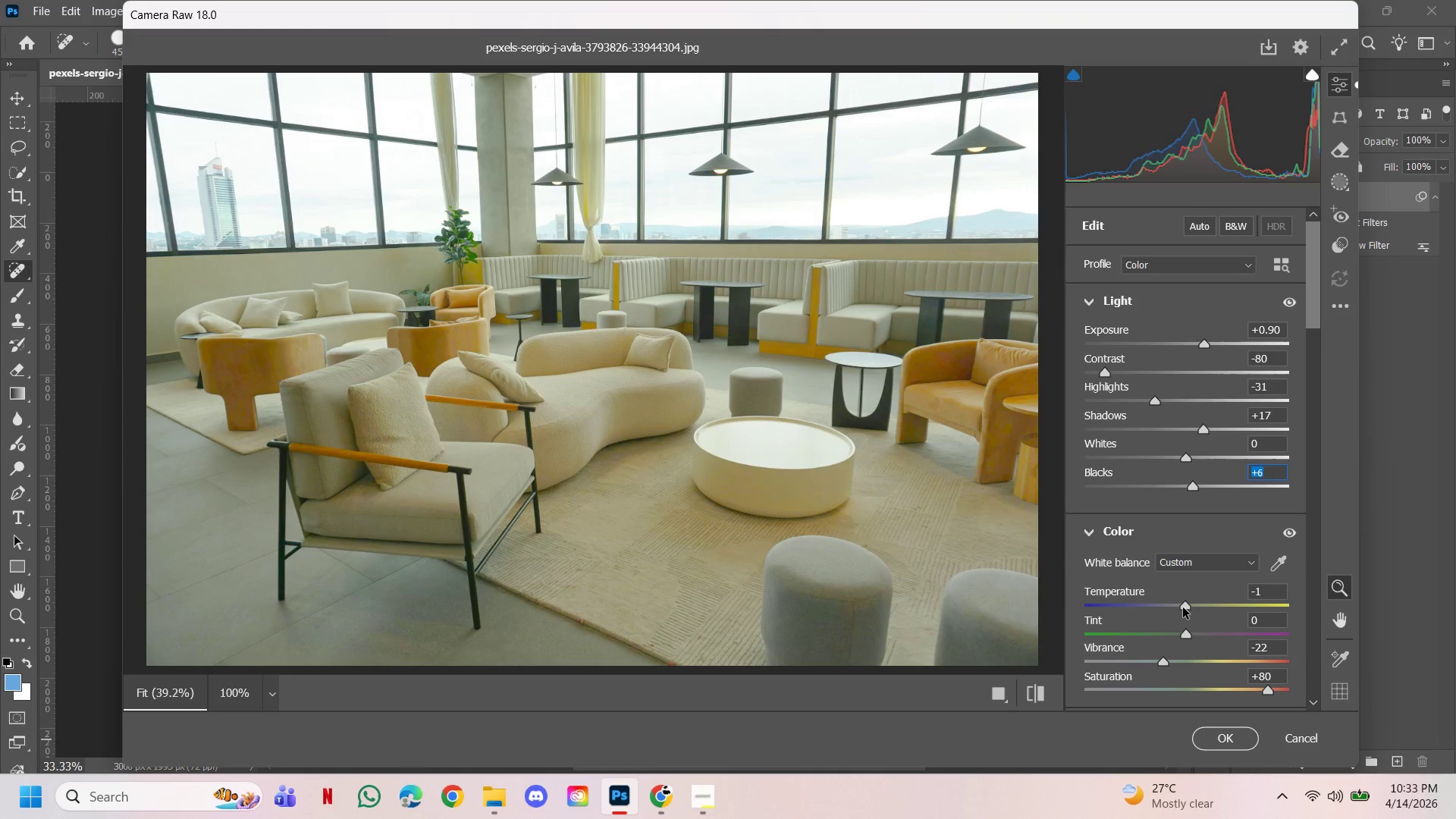 
left_click_drag(start_coordinate=[1183, 607], to_coordinate=[1191, 606])
 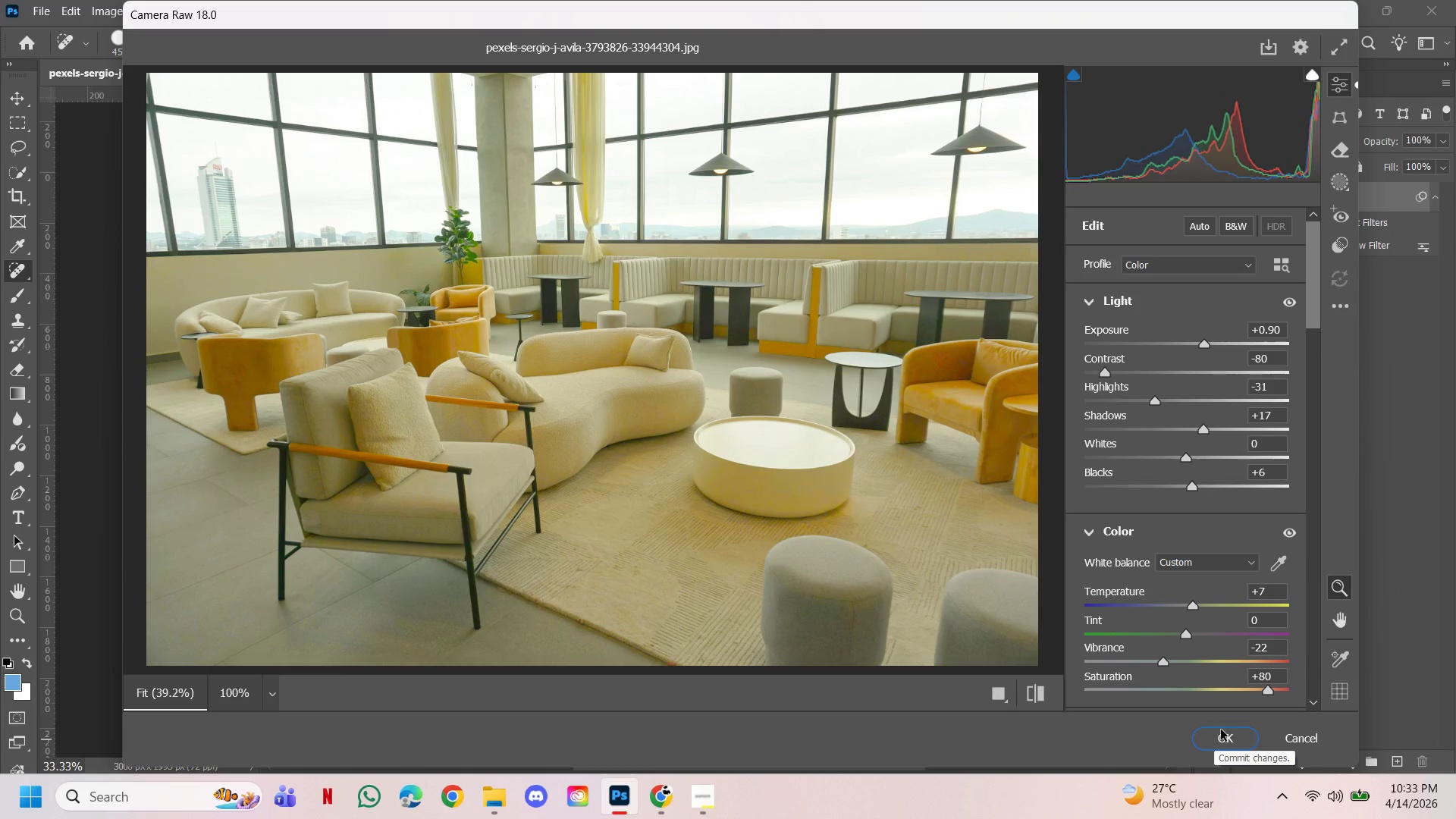 
left_click([1221, 730])
 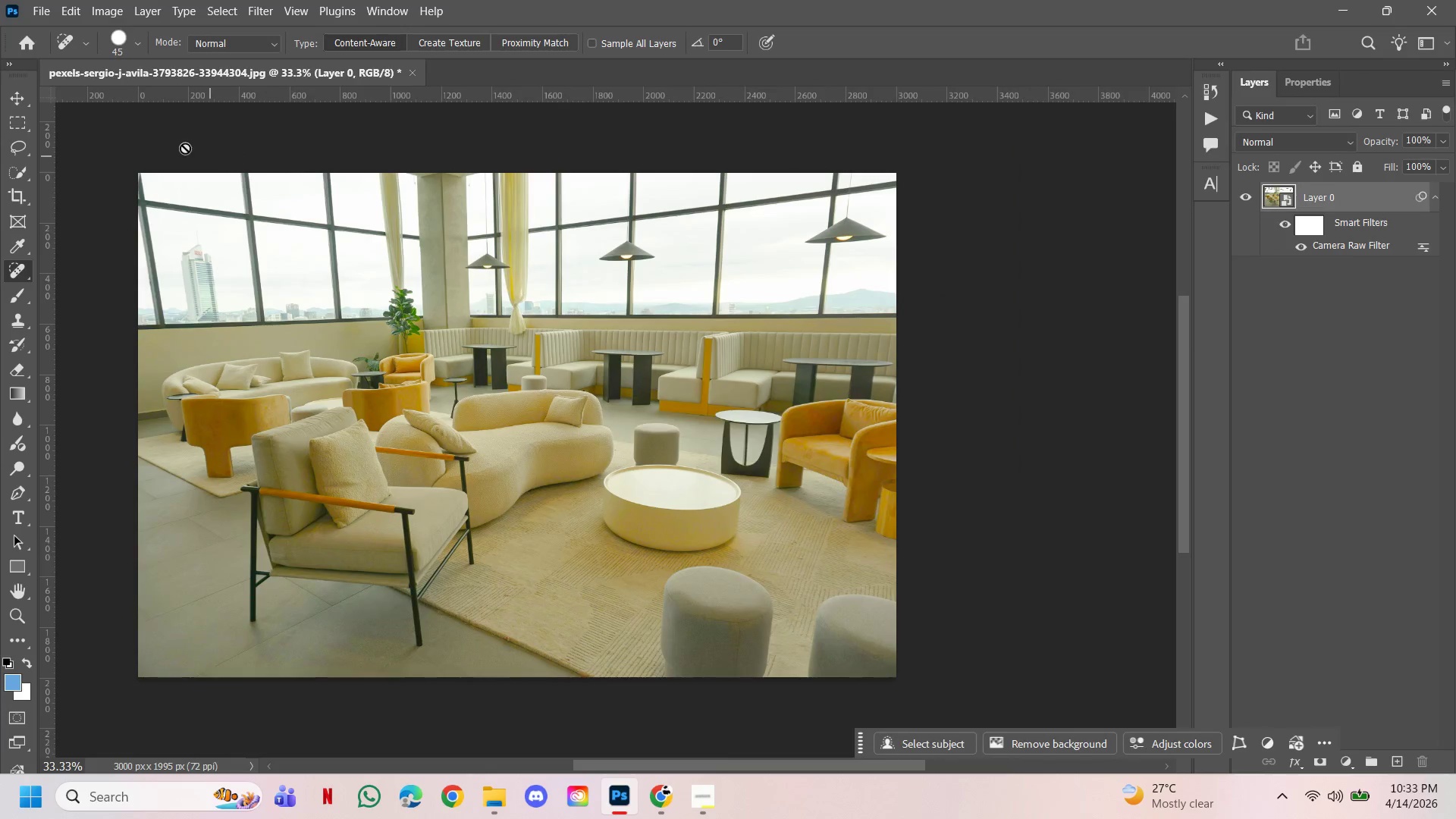 
left_click([44, 8])
 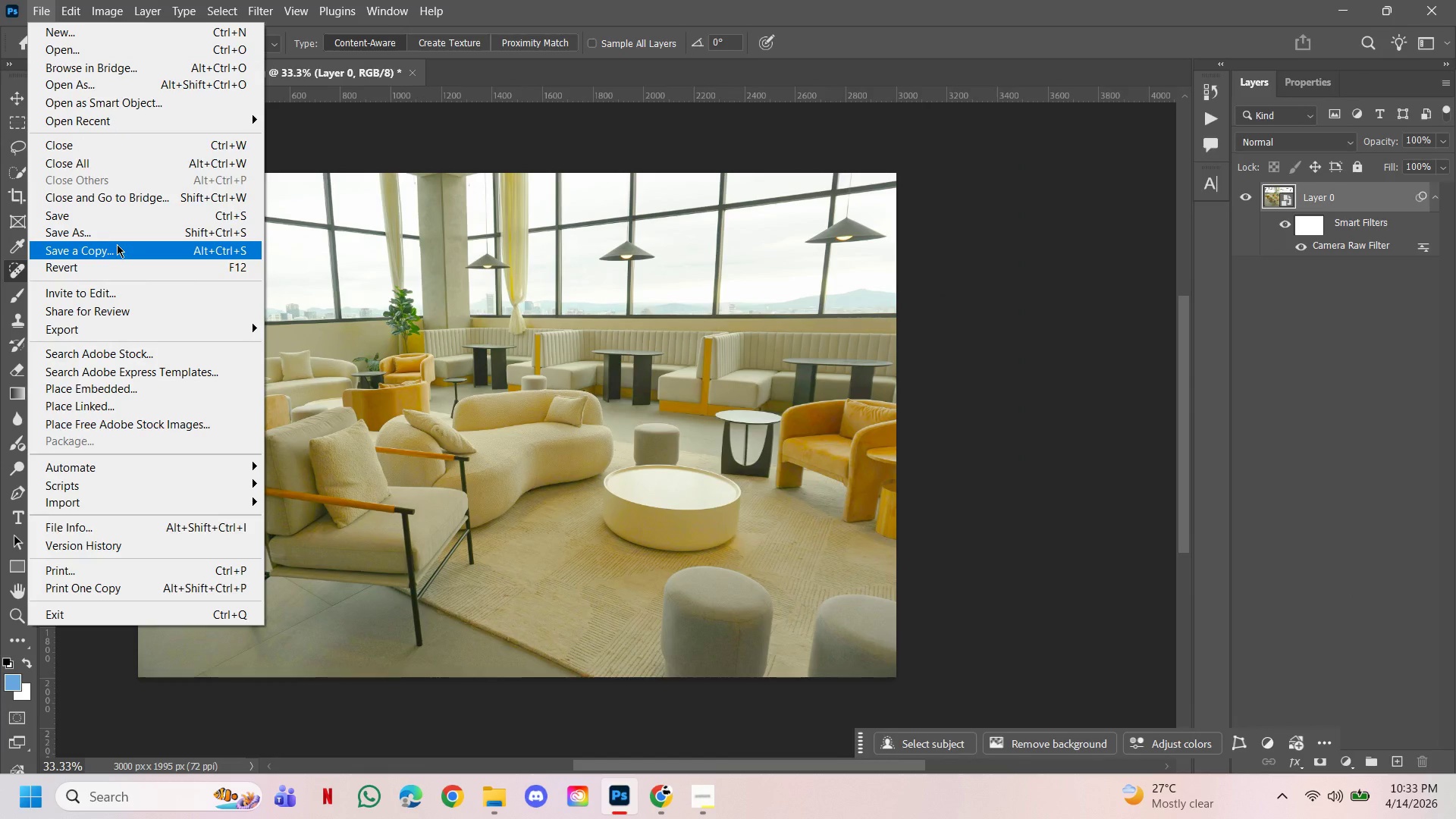 
left_click([118, 245])
 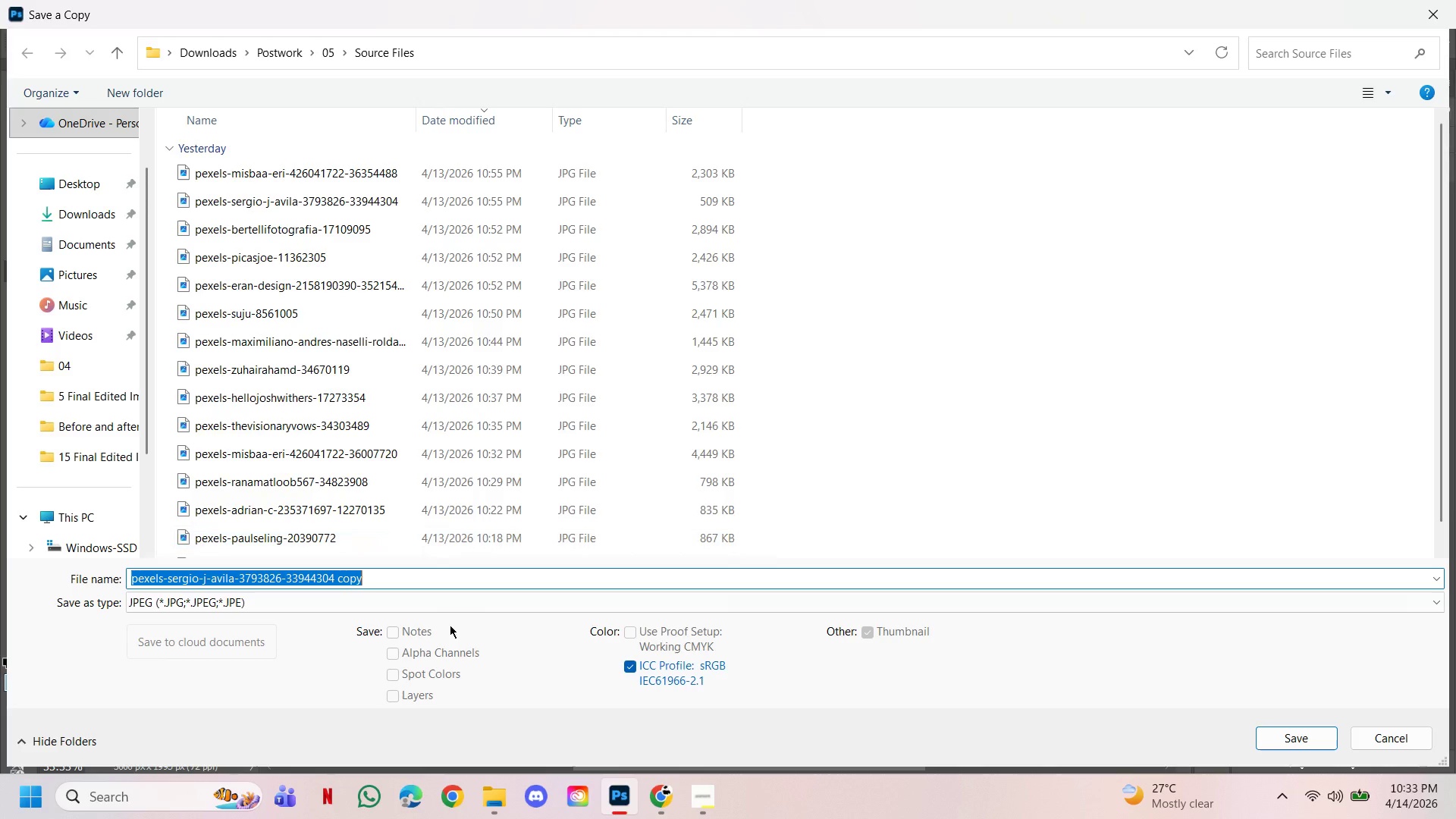 
left_click([453, 611])
 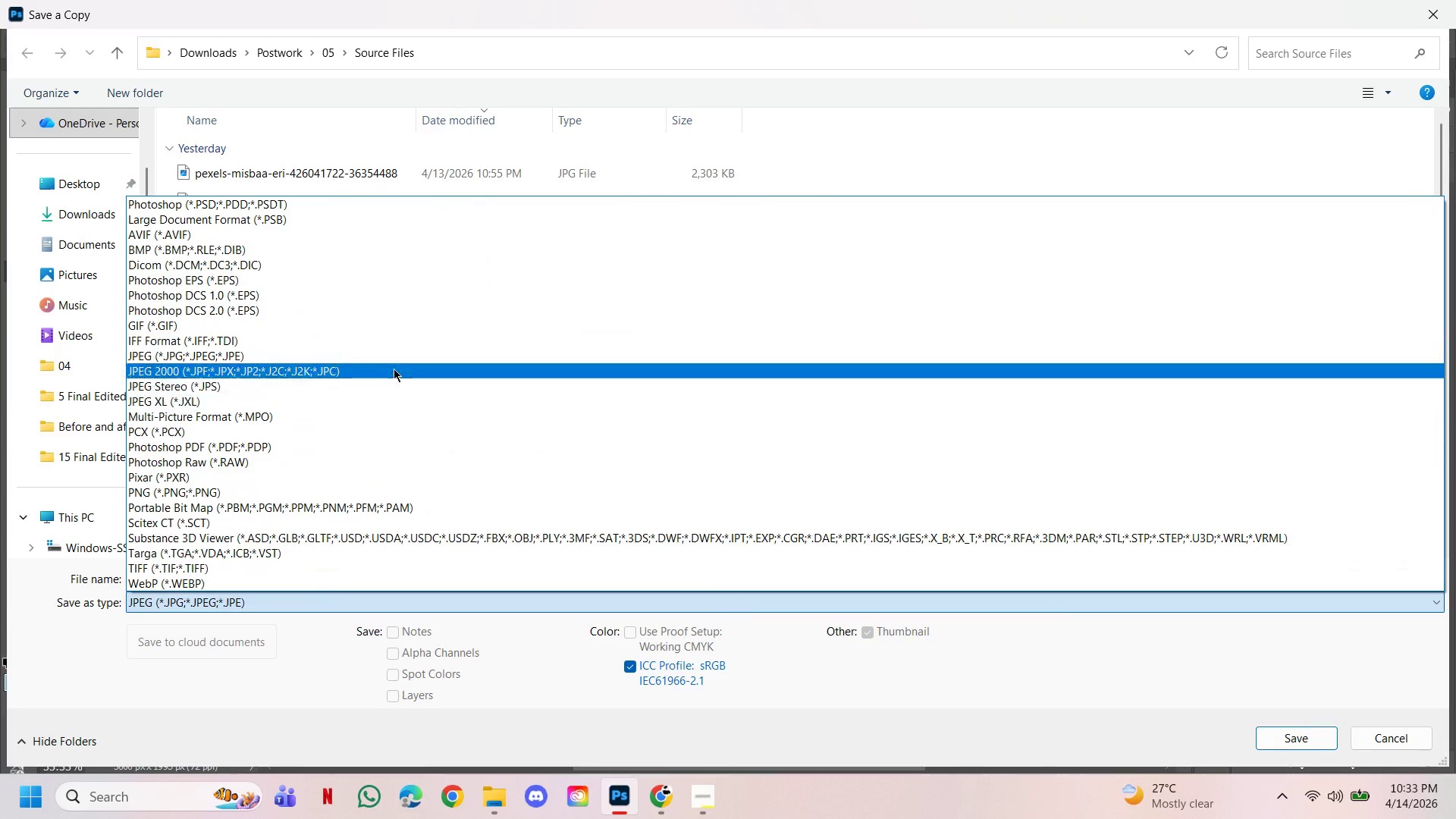 
left_click([394, 362])
 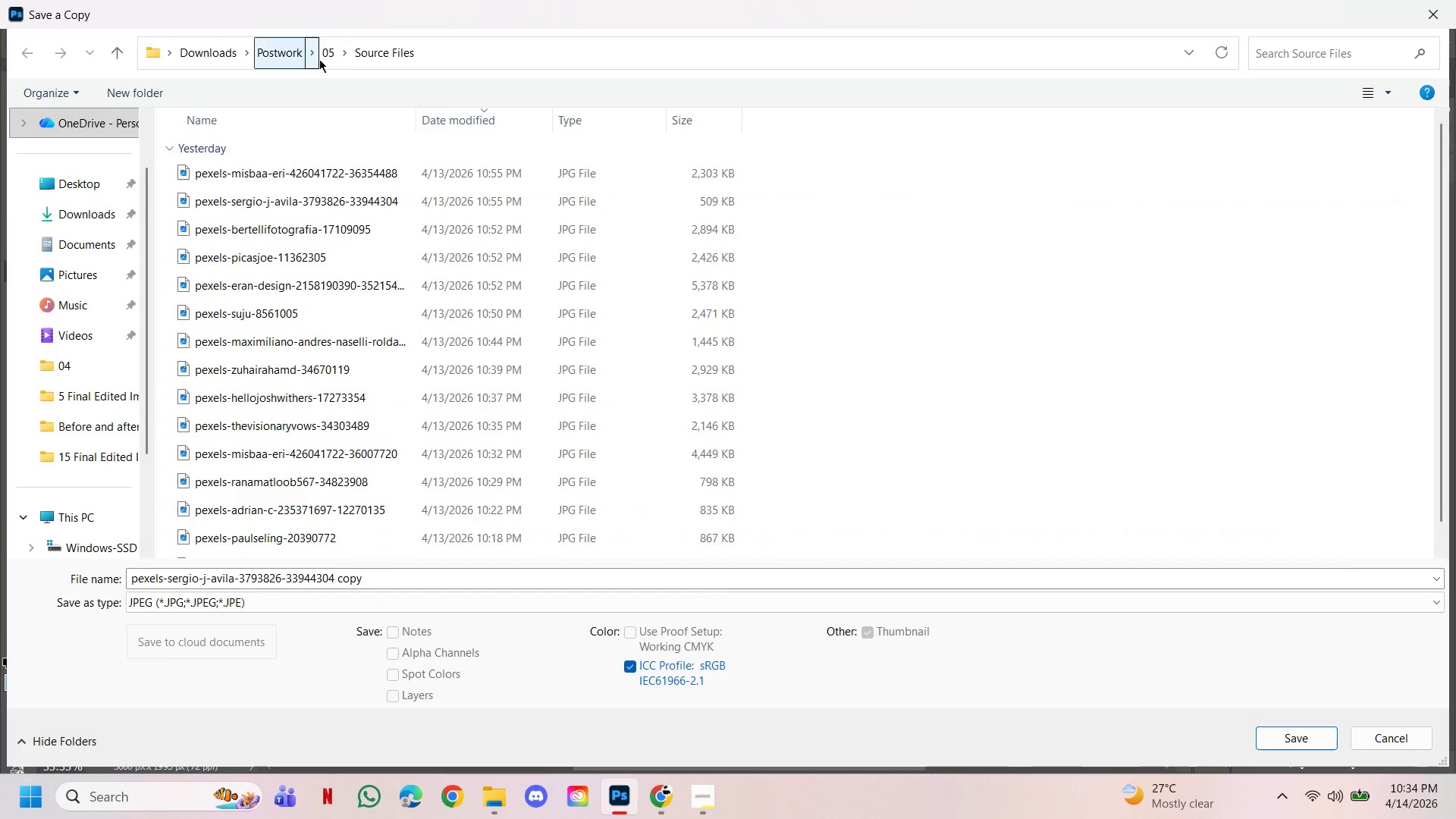 
left_click([333, 50])
 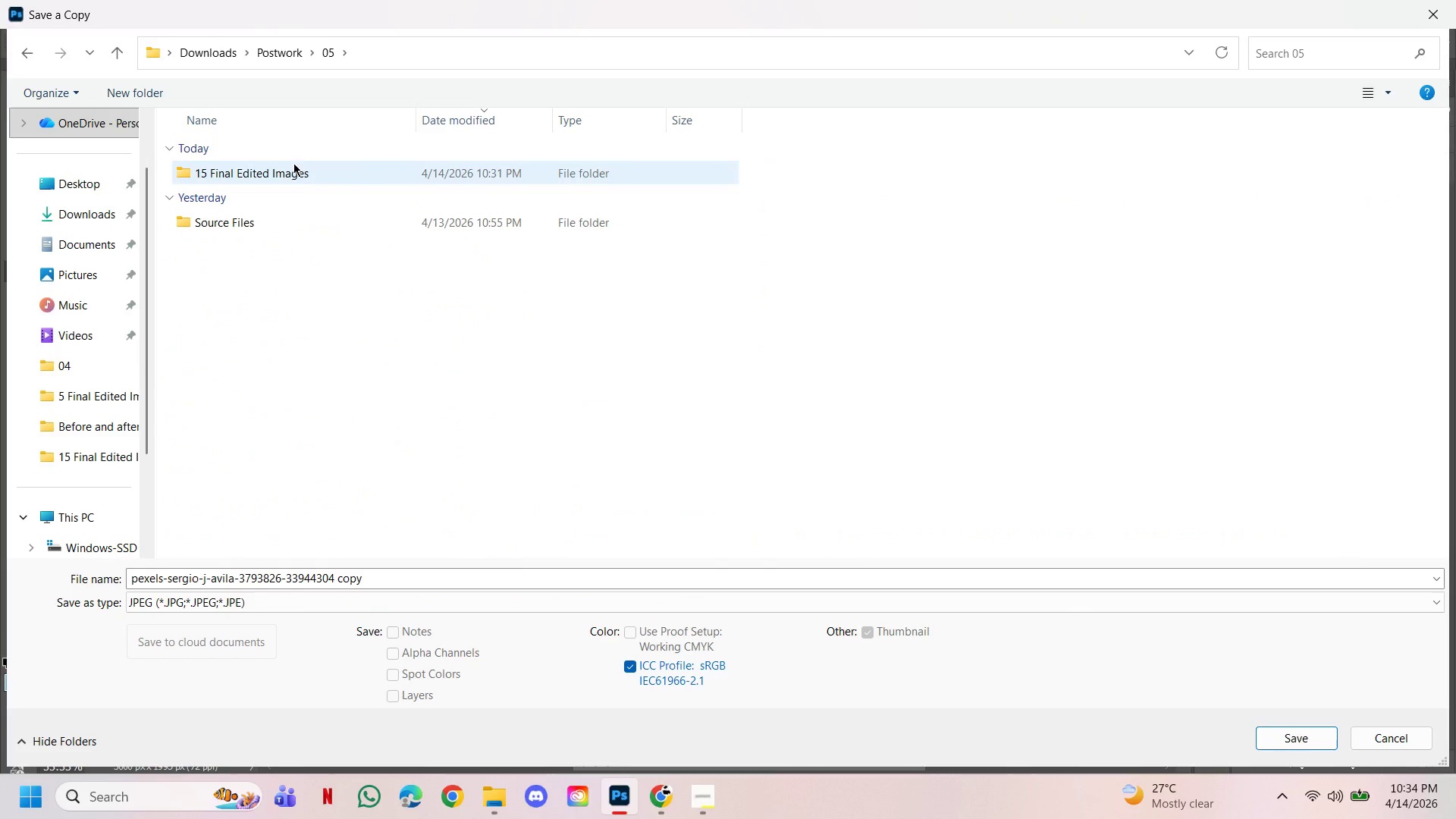 
left_click([294, 165])
 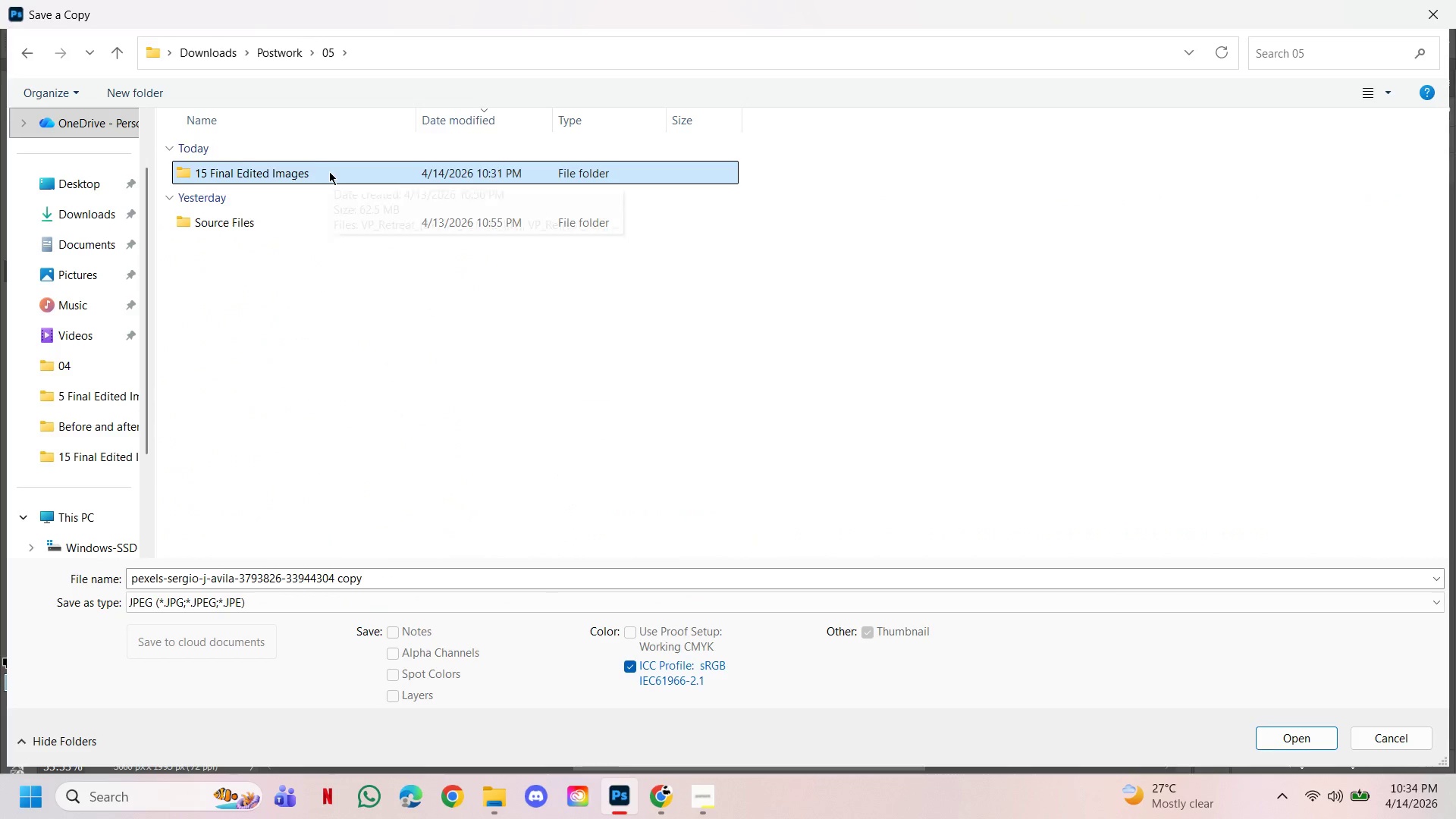 
double_click([329, 171])
 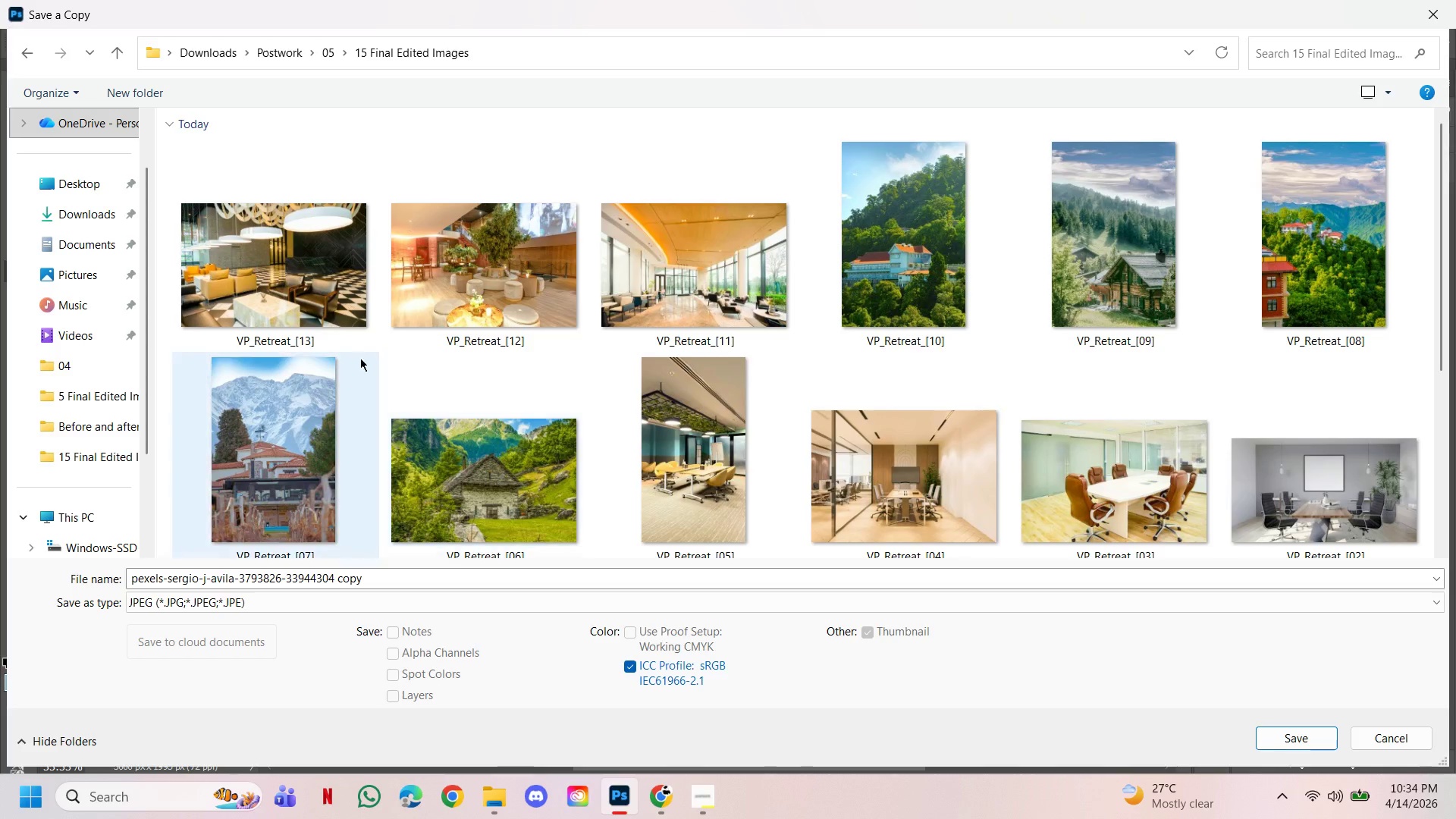 
left_click([315, 309])
 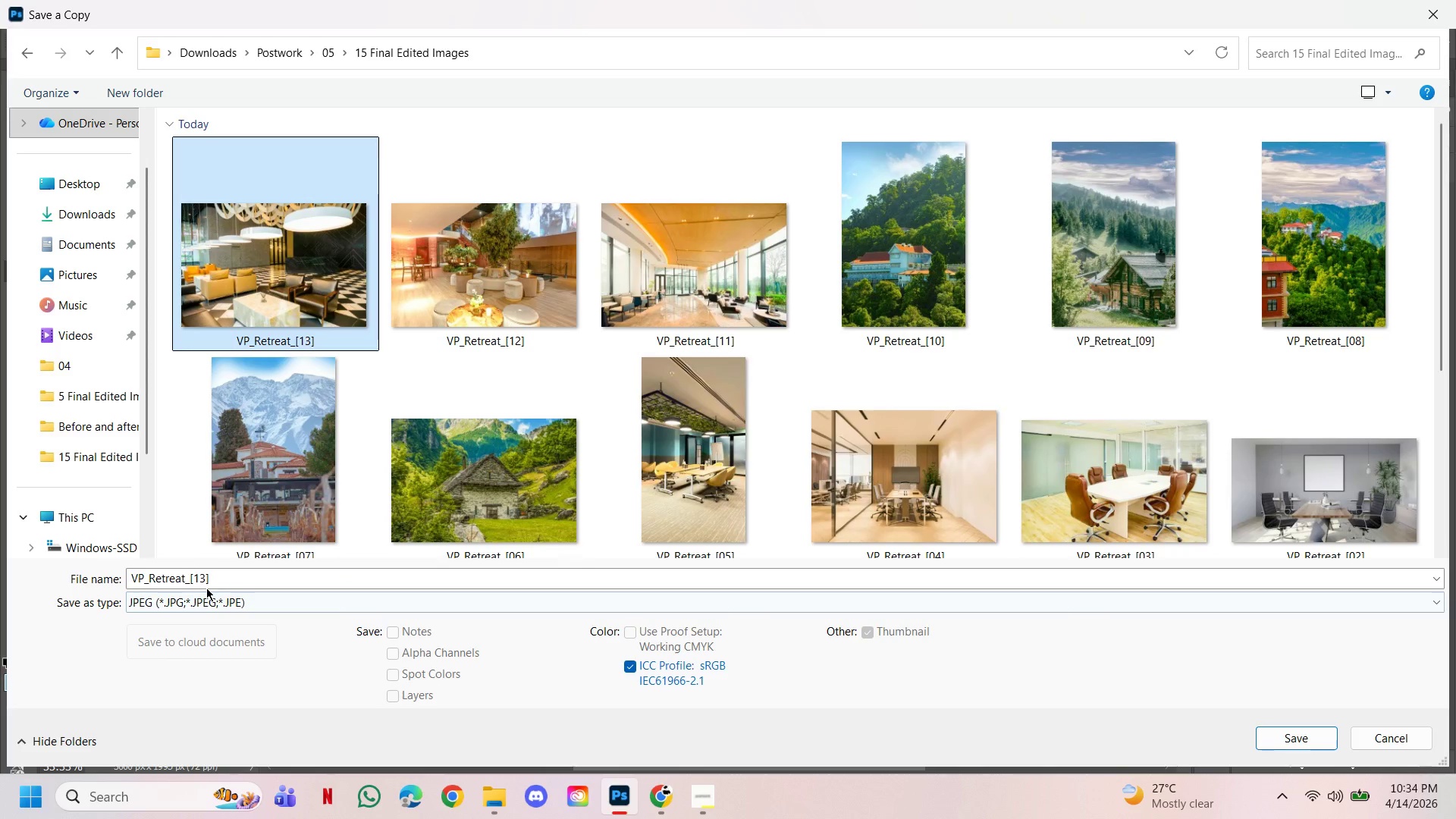 
double_click([203, 582])
 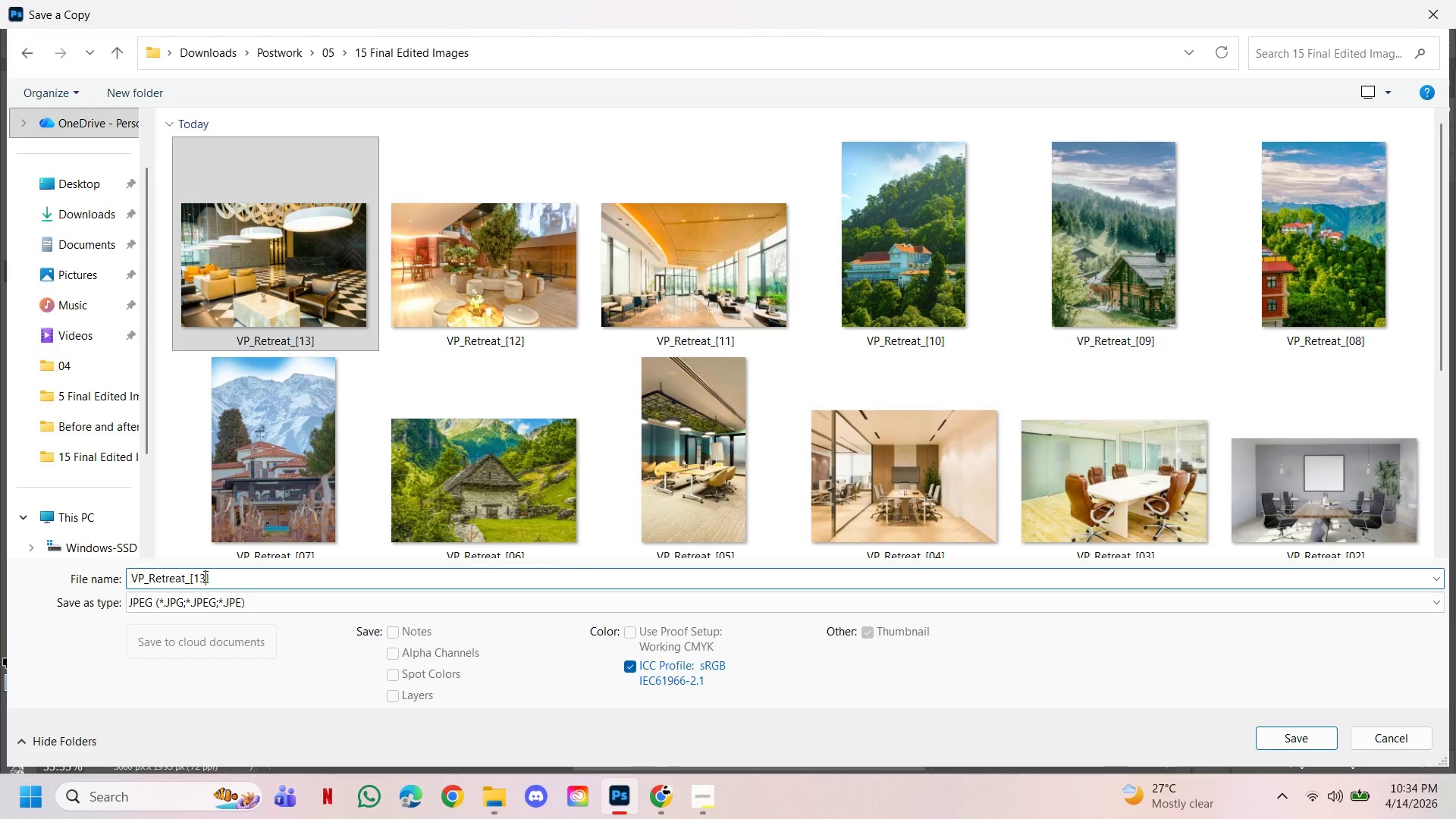 
left_click_drag(start_coordinate=[206, 577], to_coordinate=[206, 581])
 